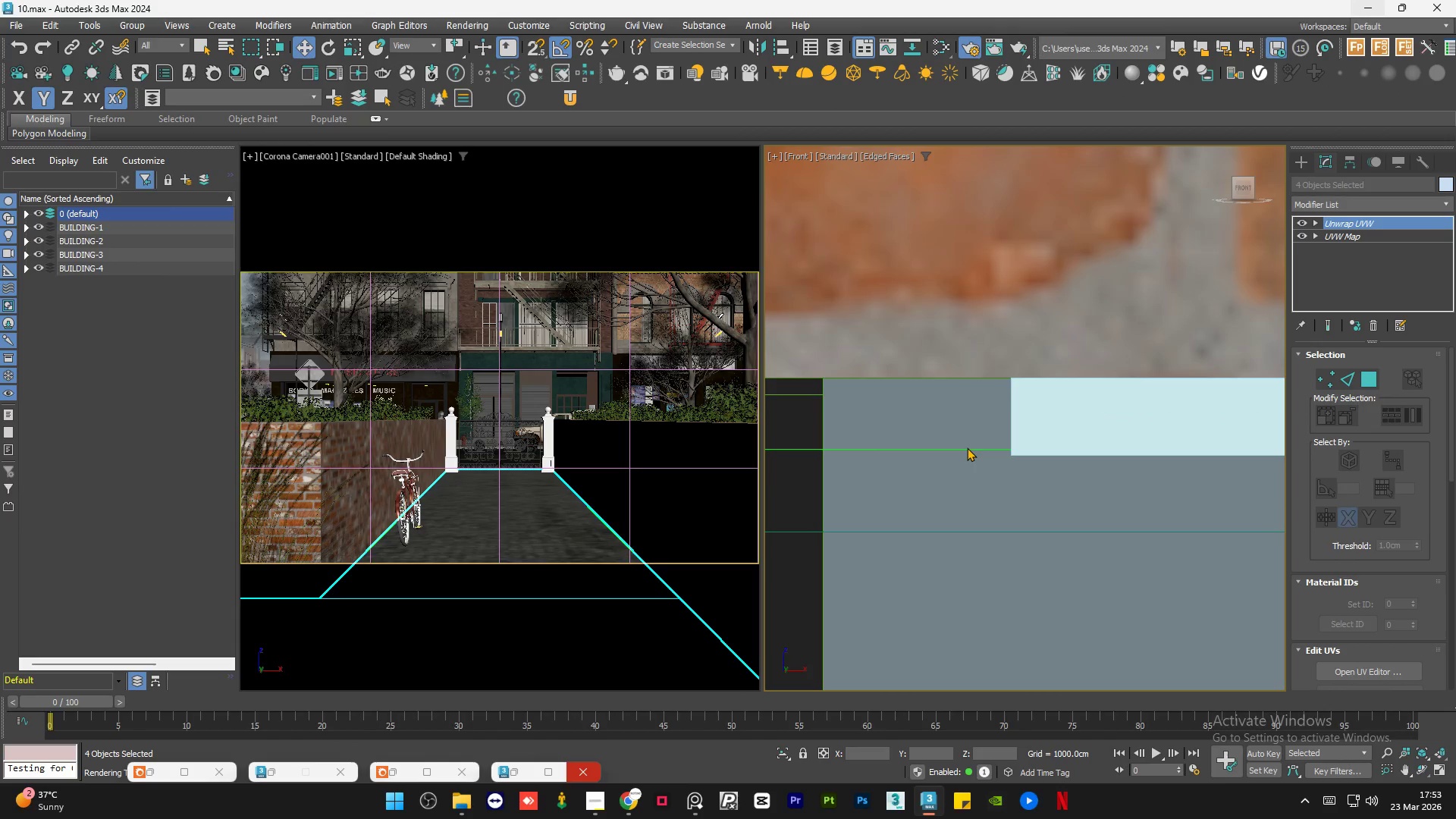 
left_click_drag(start_coordinate=[965, 450], to_coordinate=[972, 441])
 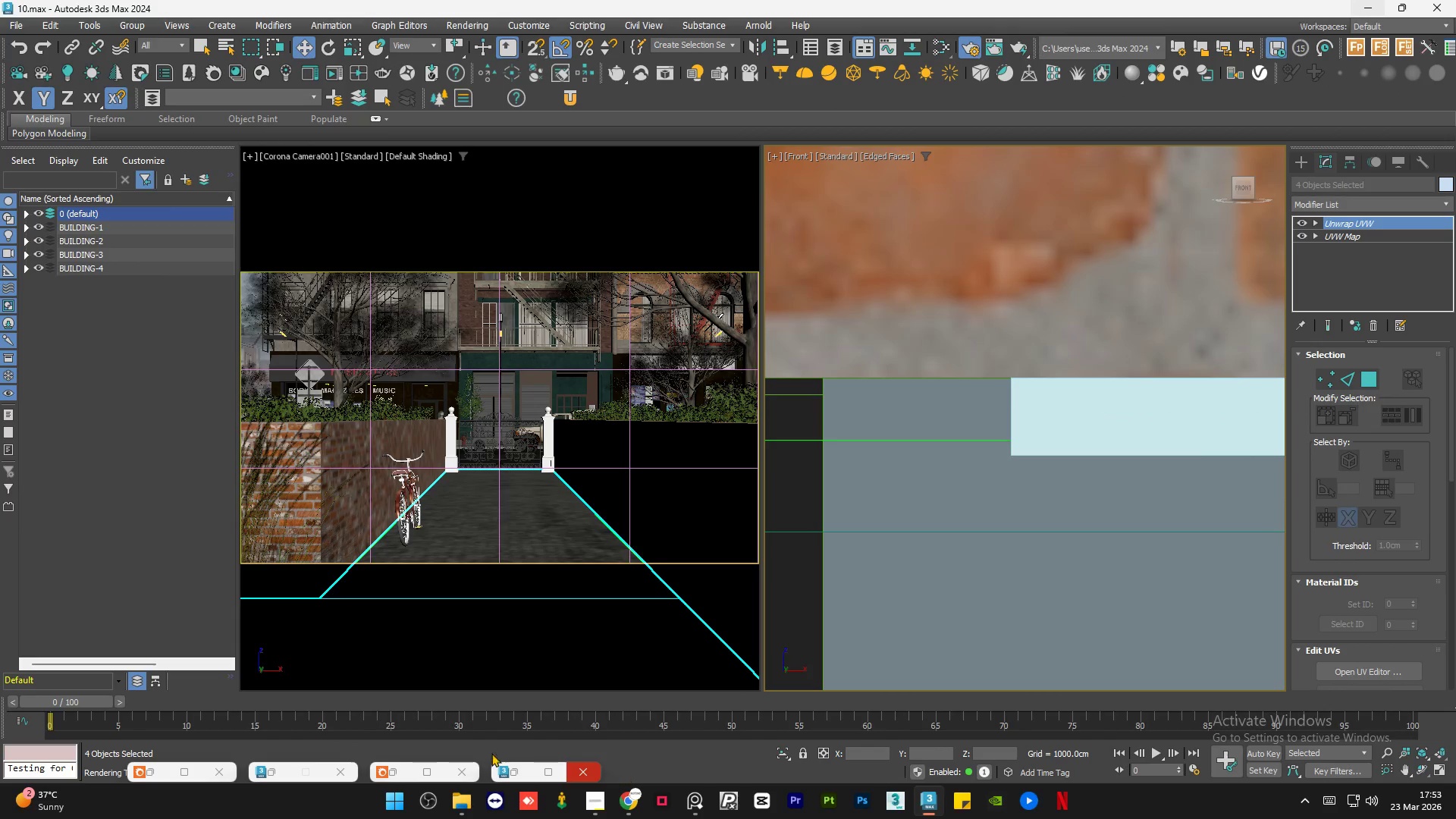 
left_click([399, 773])
 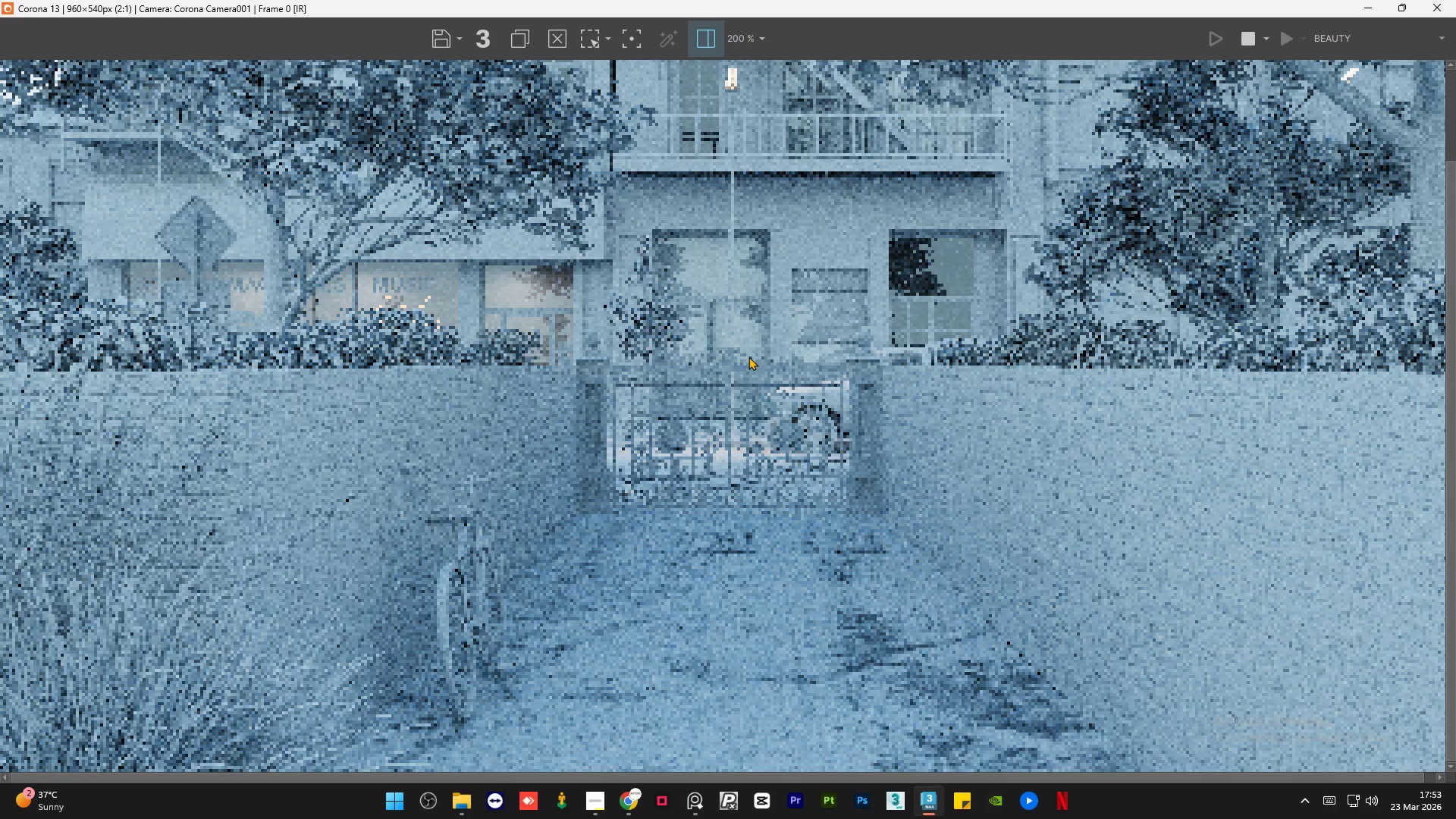 
wait(8.72)
 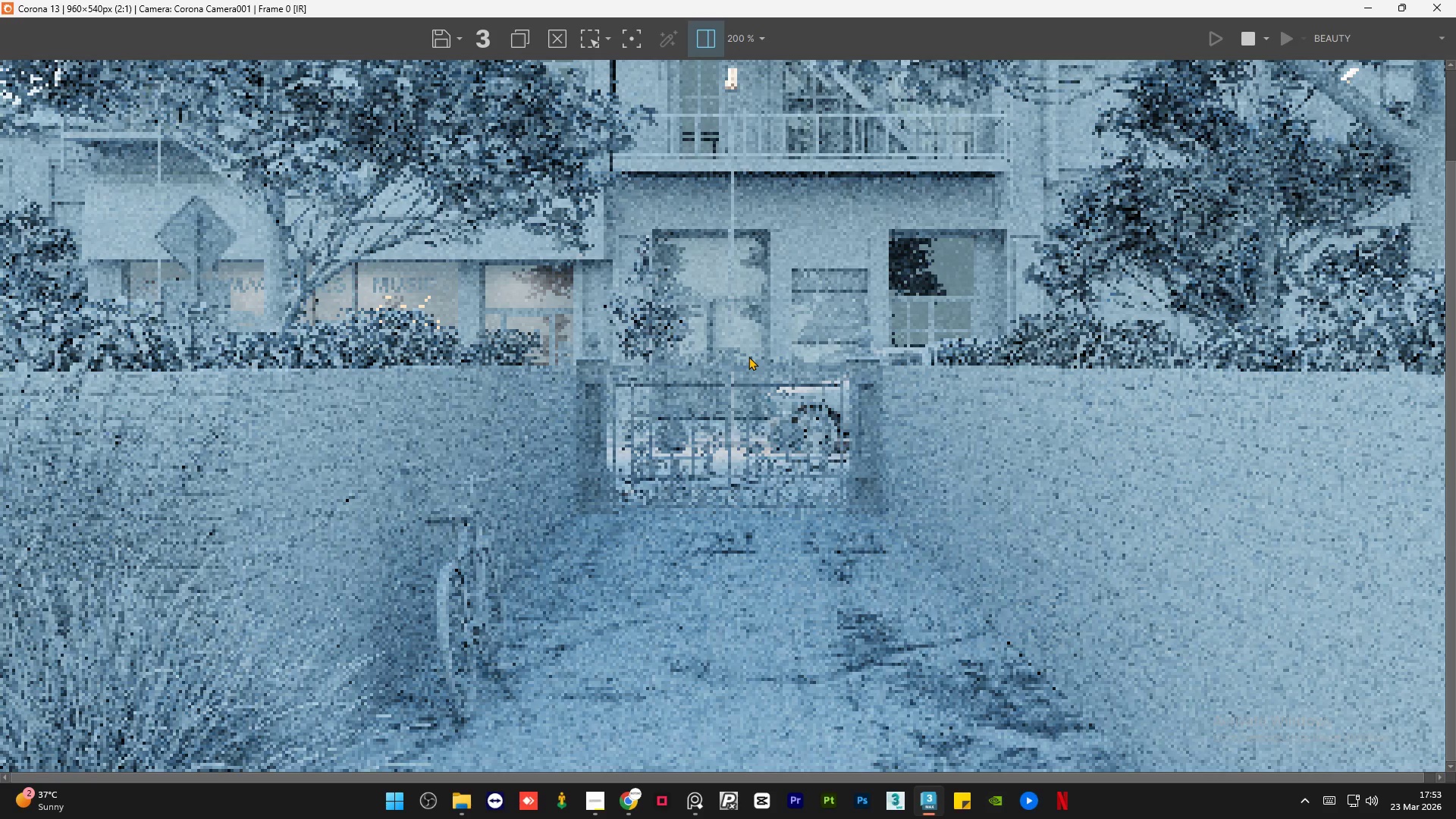 
scroll: coordinate [809, 540], scroll_direction: up, amount: 1.0
 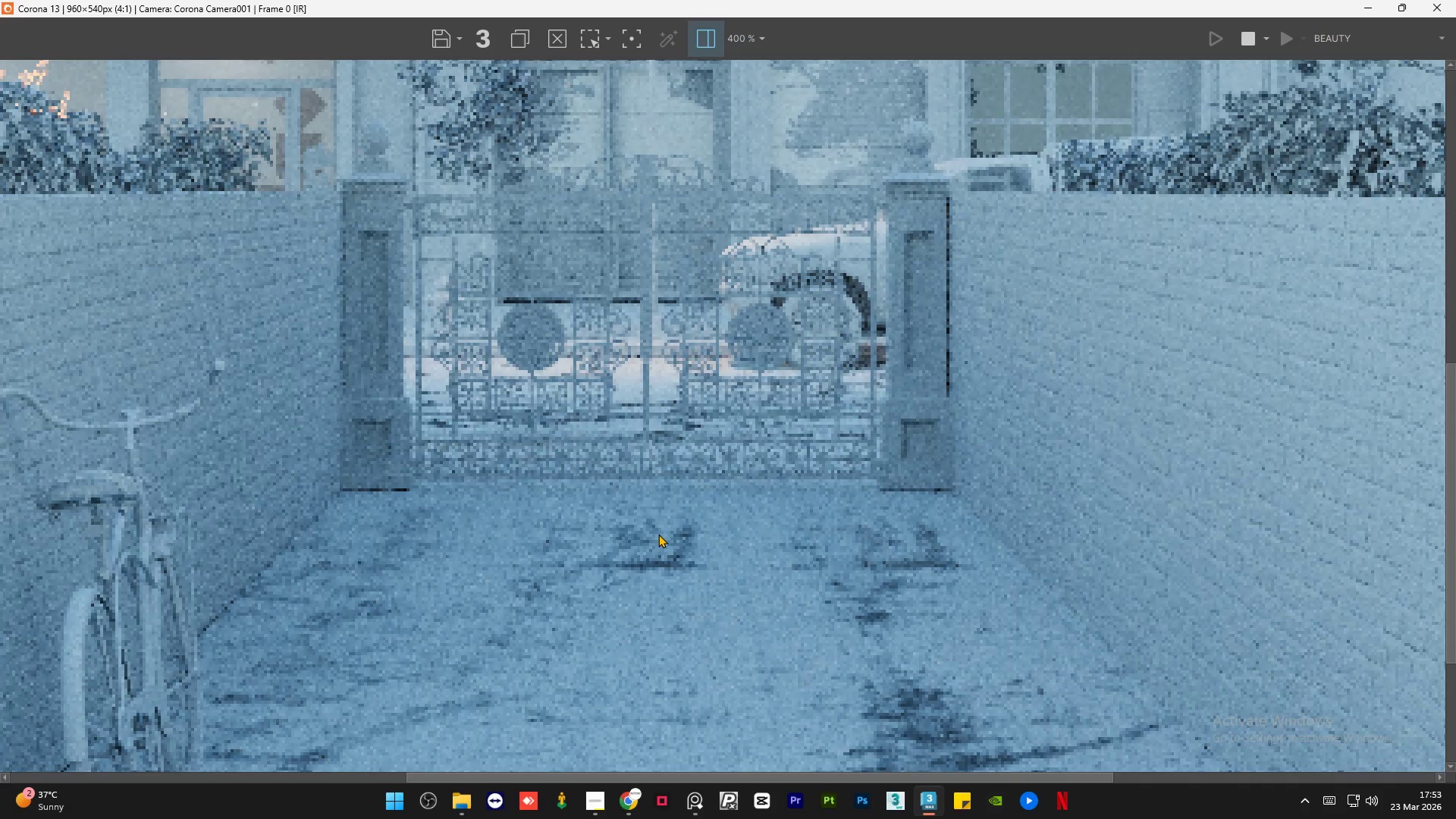 
scroll: coordinate [658, 535], scroll_direction: down, amount: 1.0
 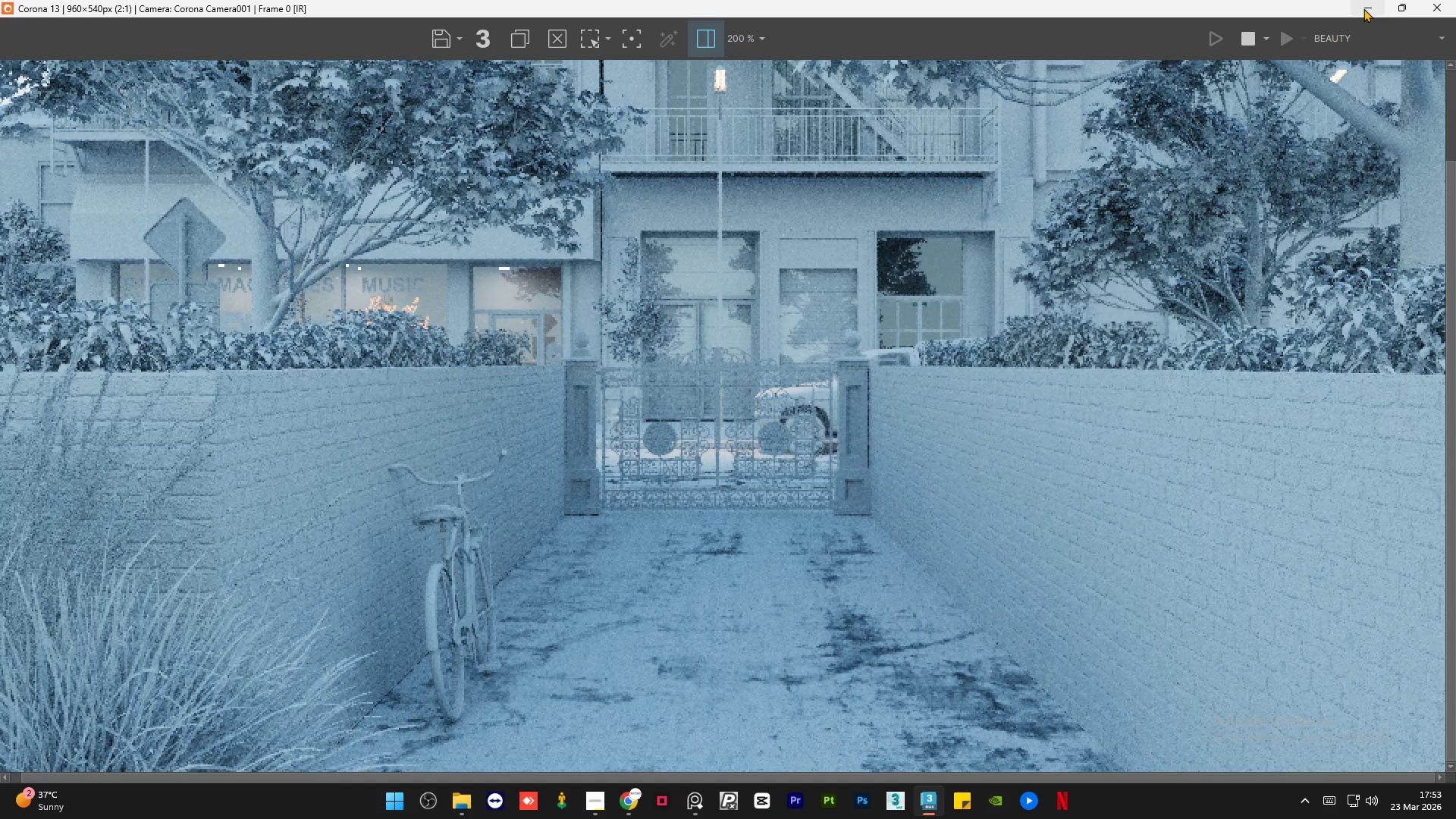 
left_click([1363, 8])
 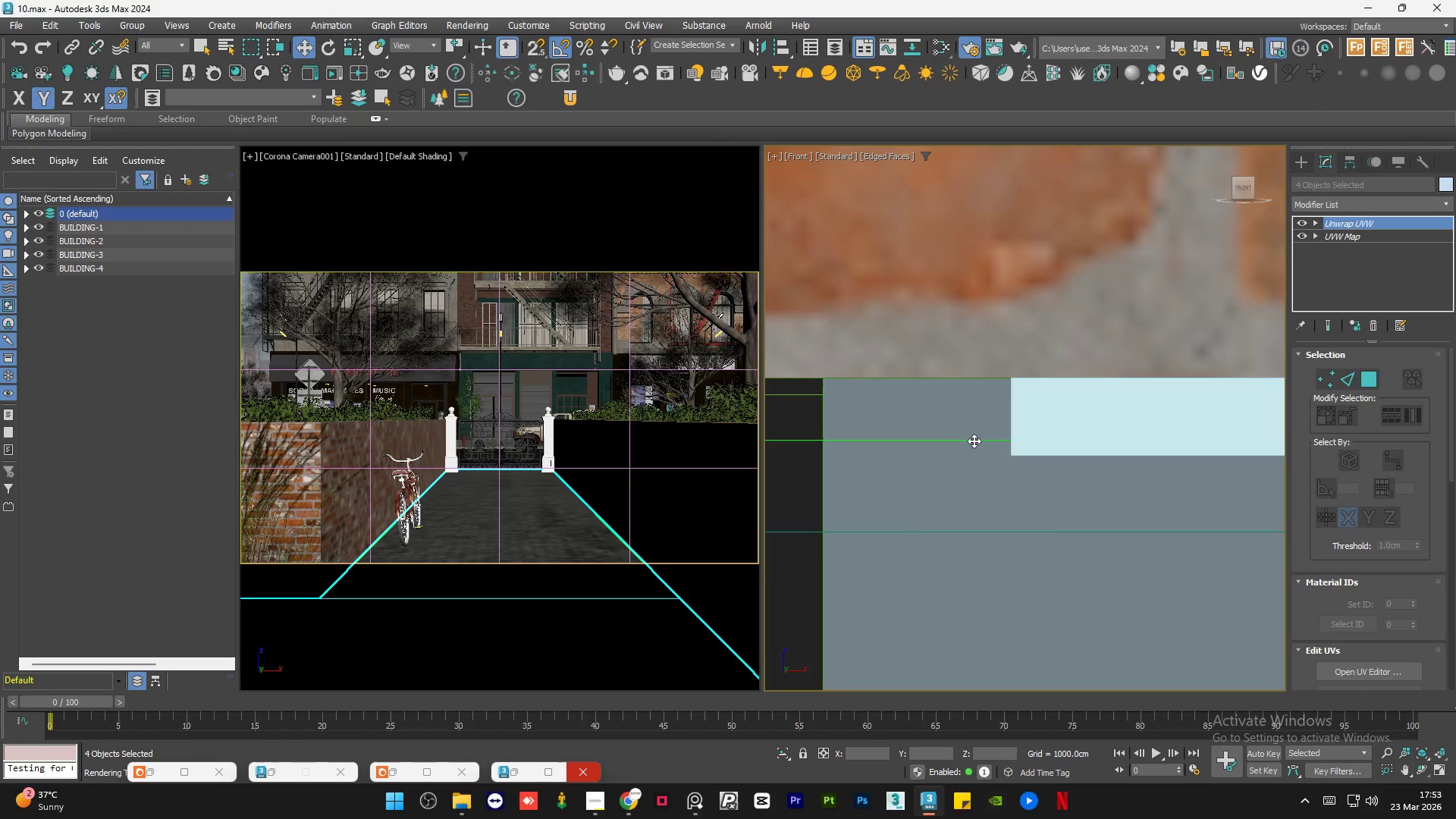 
left_click_drag(start_coordinate=[974, 441], to_coordinate=[982, 420])
 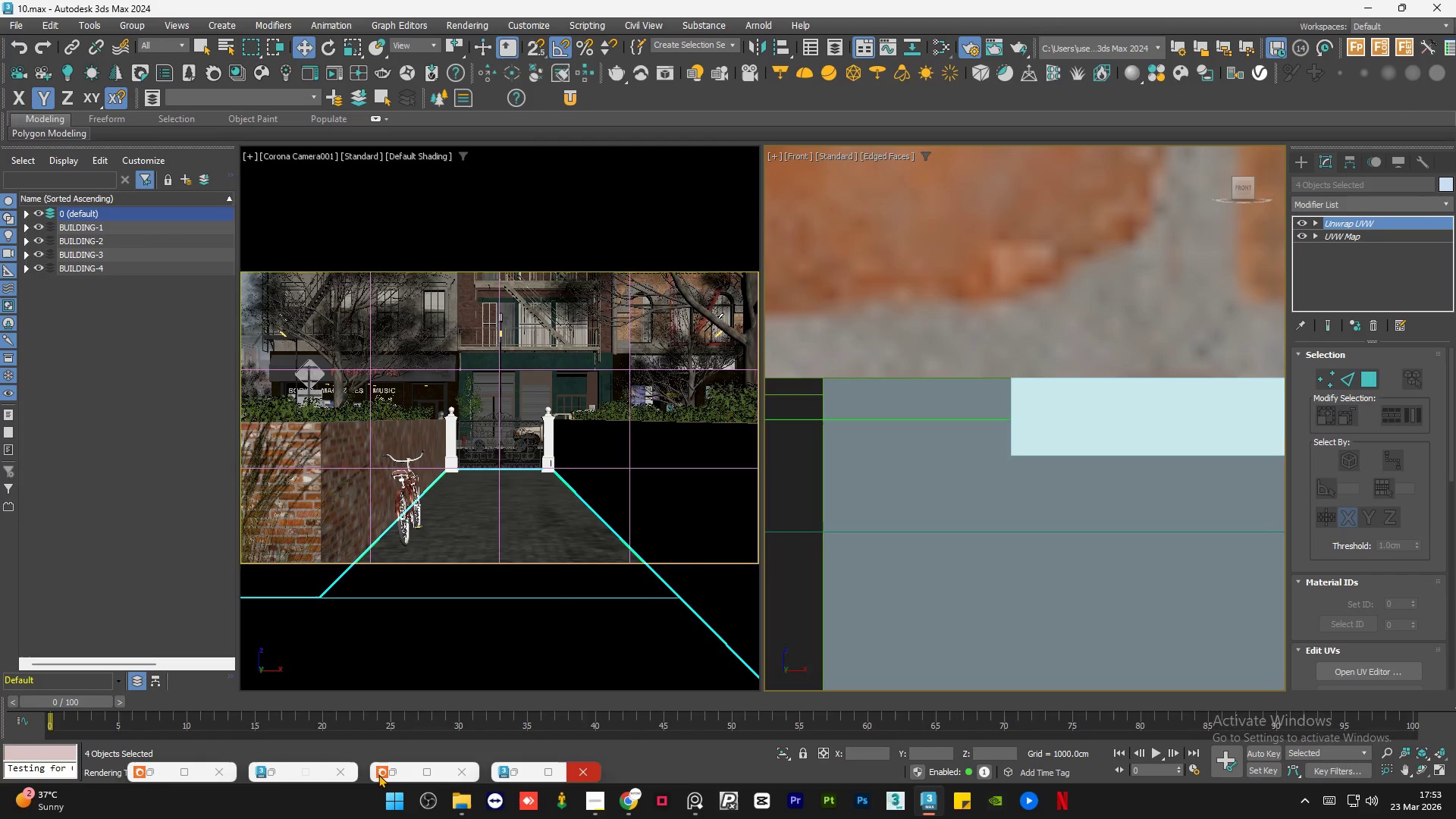 
left_click([391, 774])
 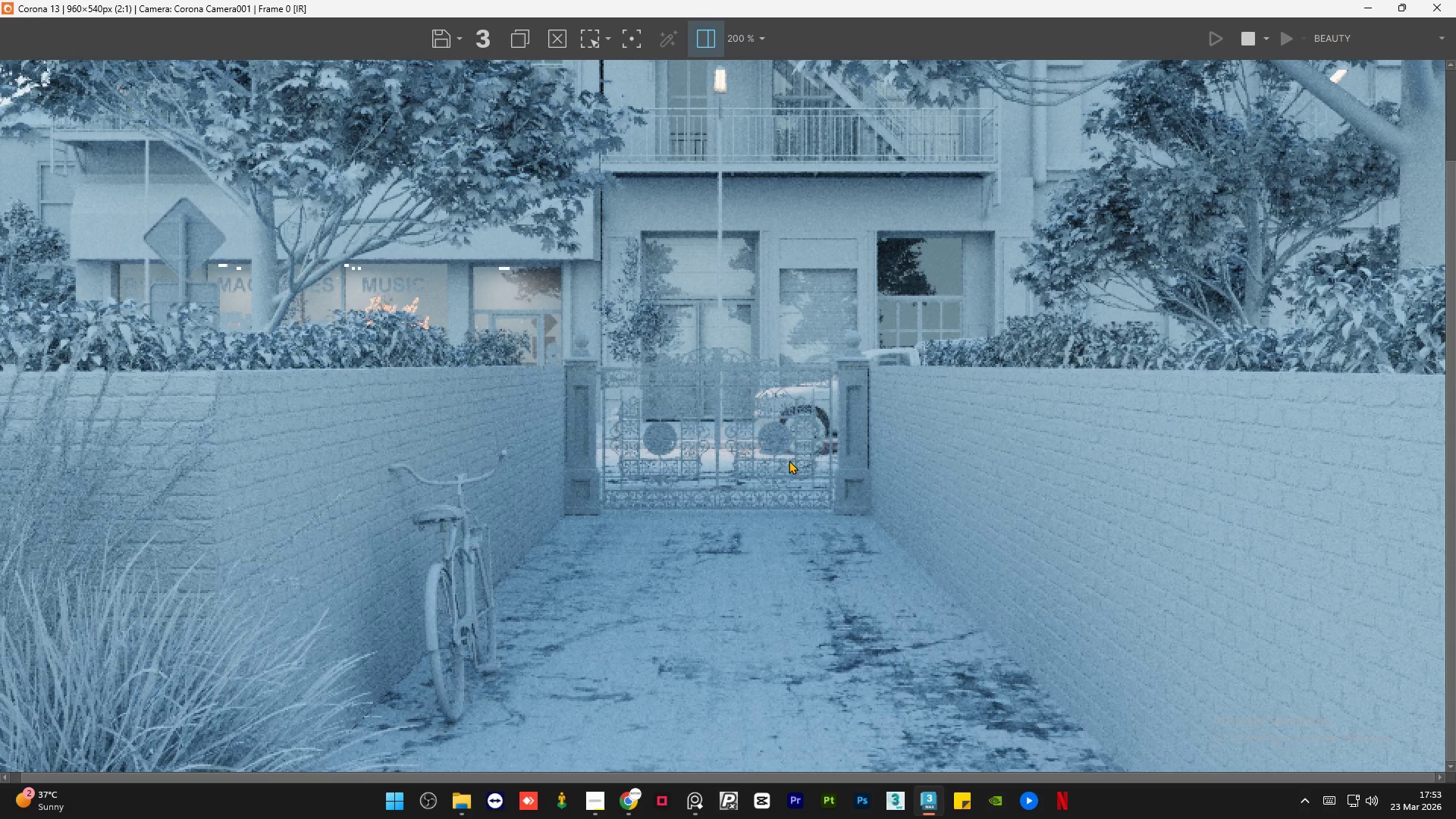 
wait(24.34)
 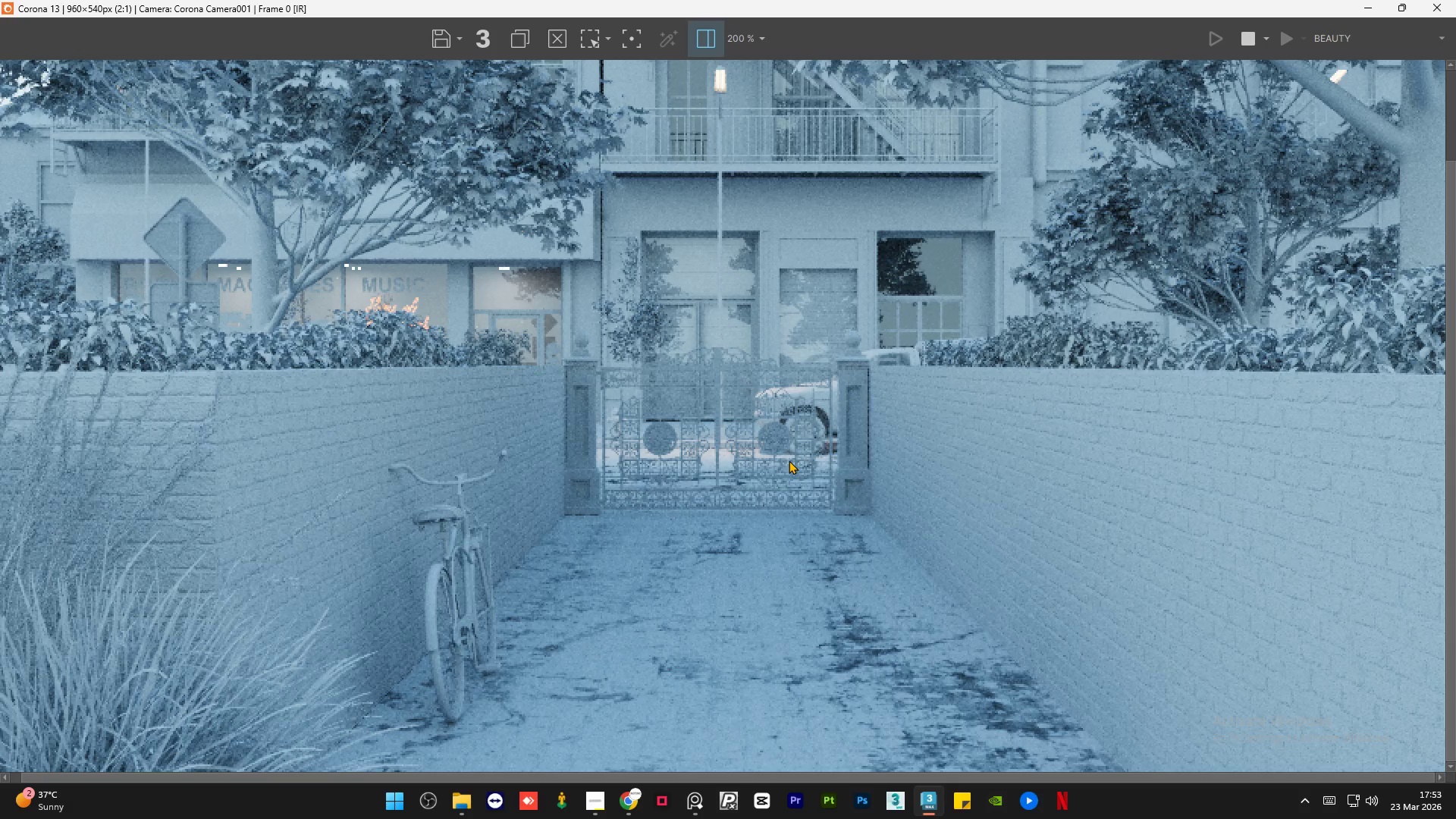 
left_click([1360, 4])
 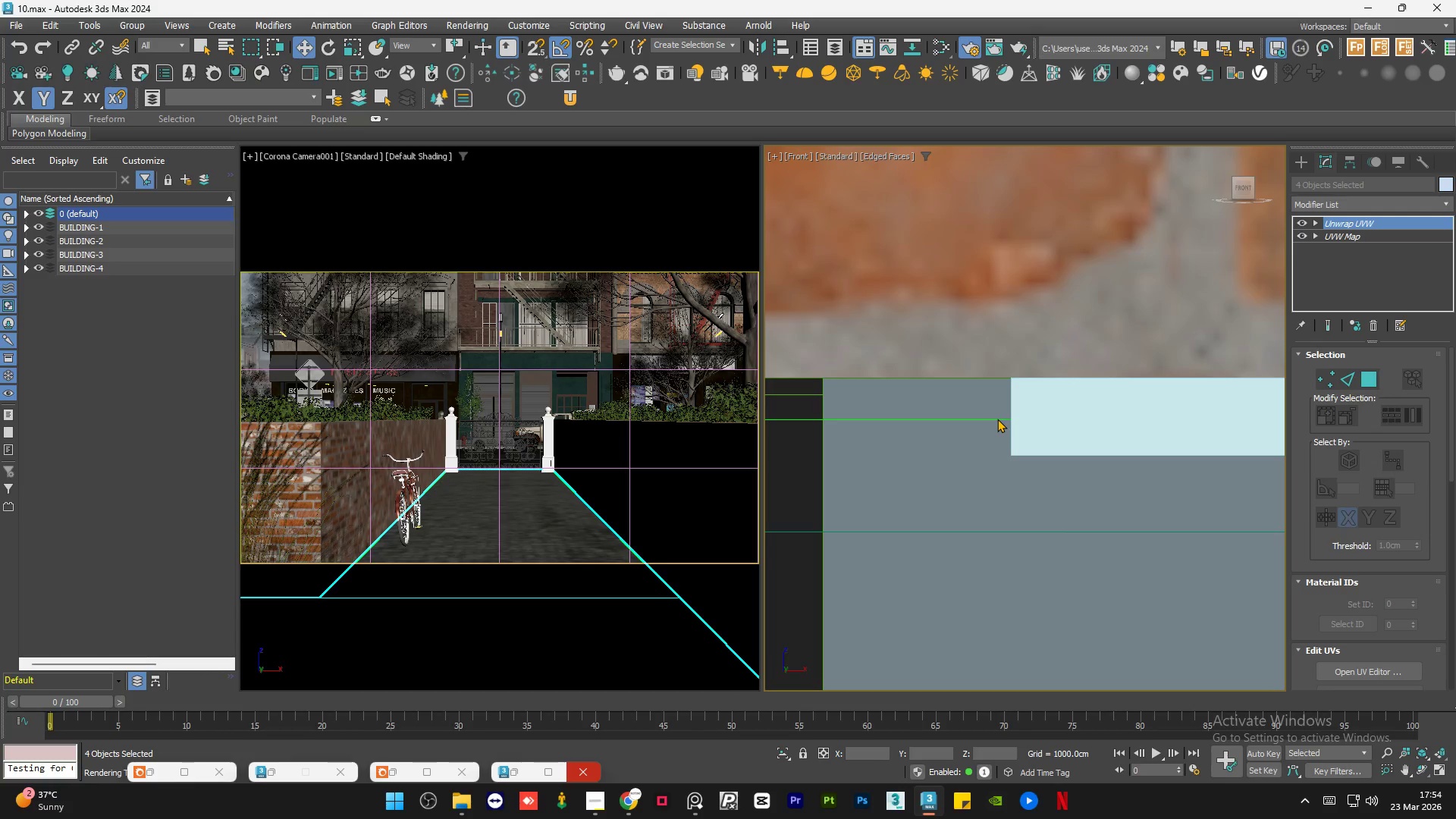 
left_click_drag(start_coordinate=[995, 420], to_coordinate=[997, 405])
 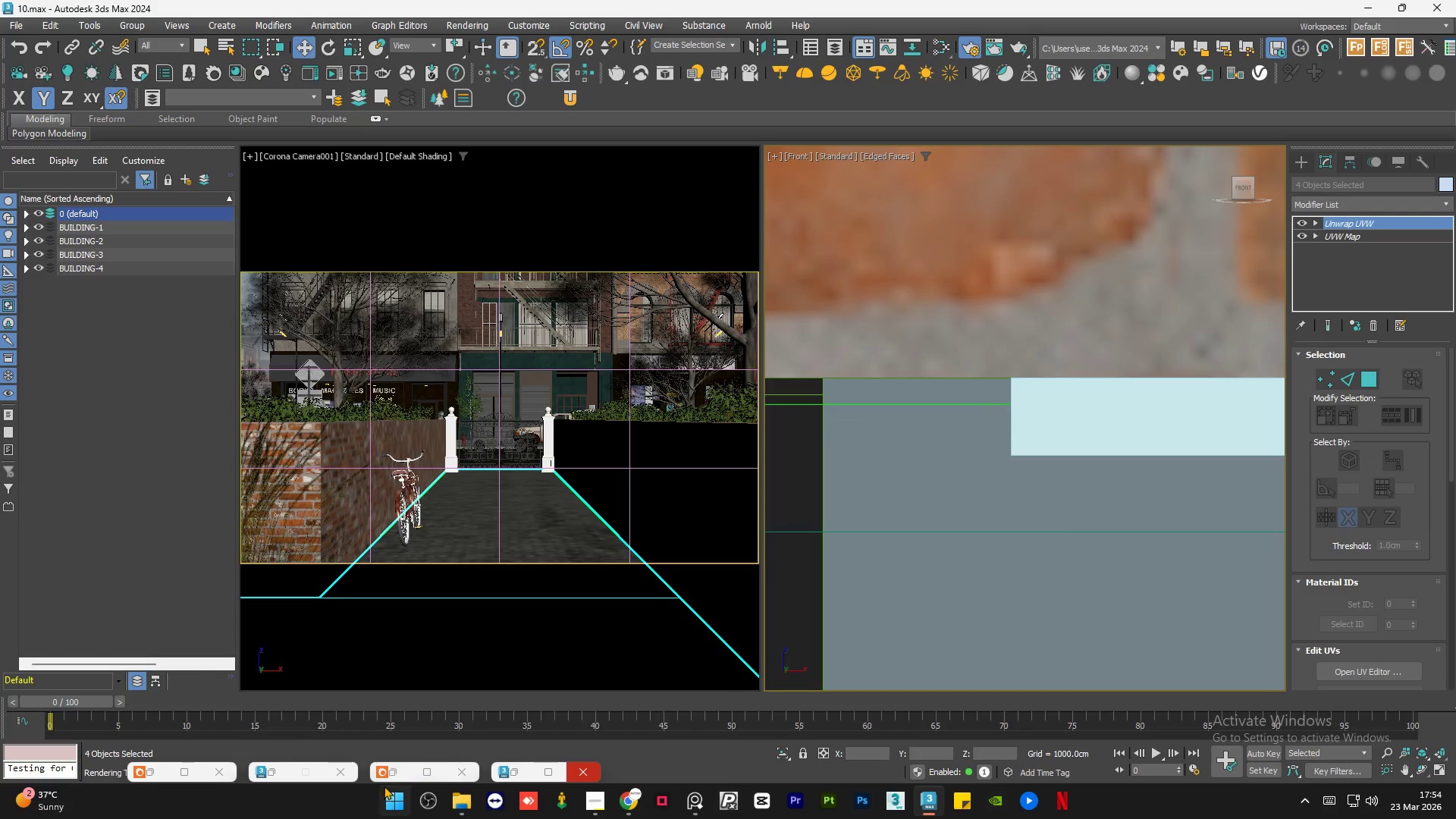 
left_click([399, 772])
 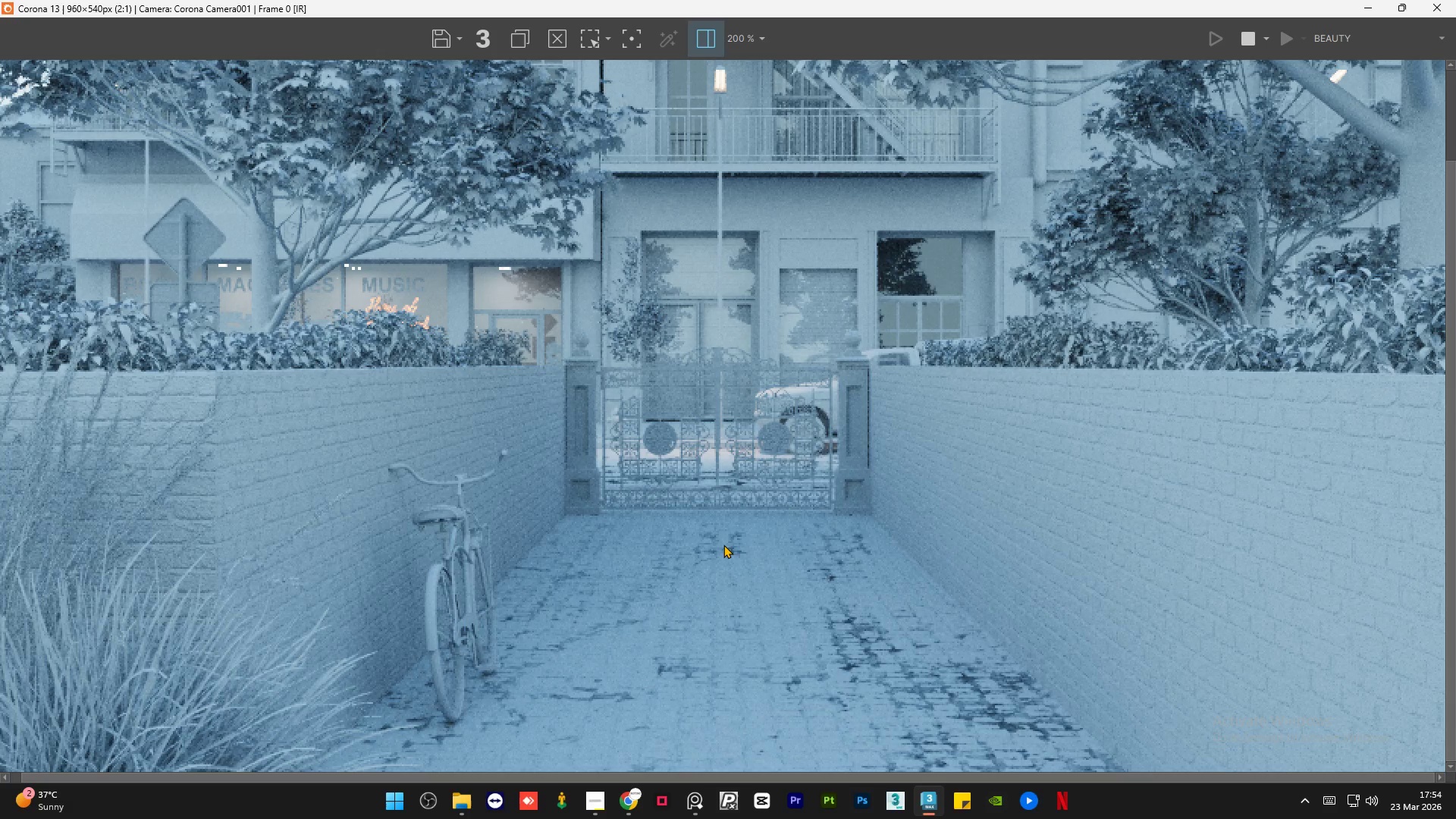 
wait(28.08)
 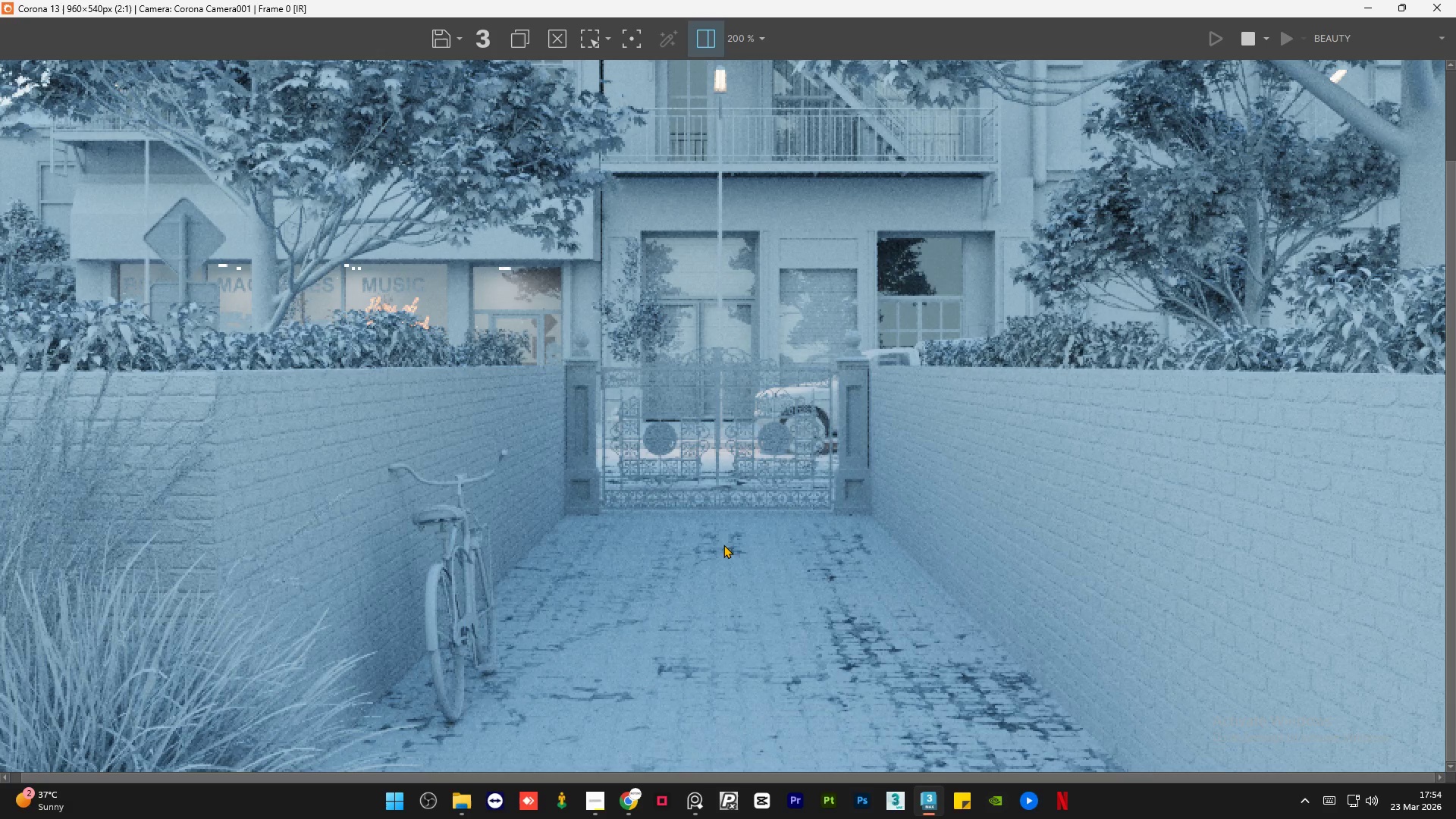 
scroll: coordinate [499, 536], scroll_direction: up, amount: 2.0
 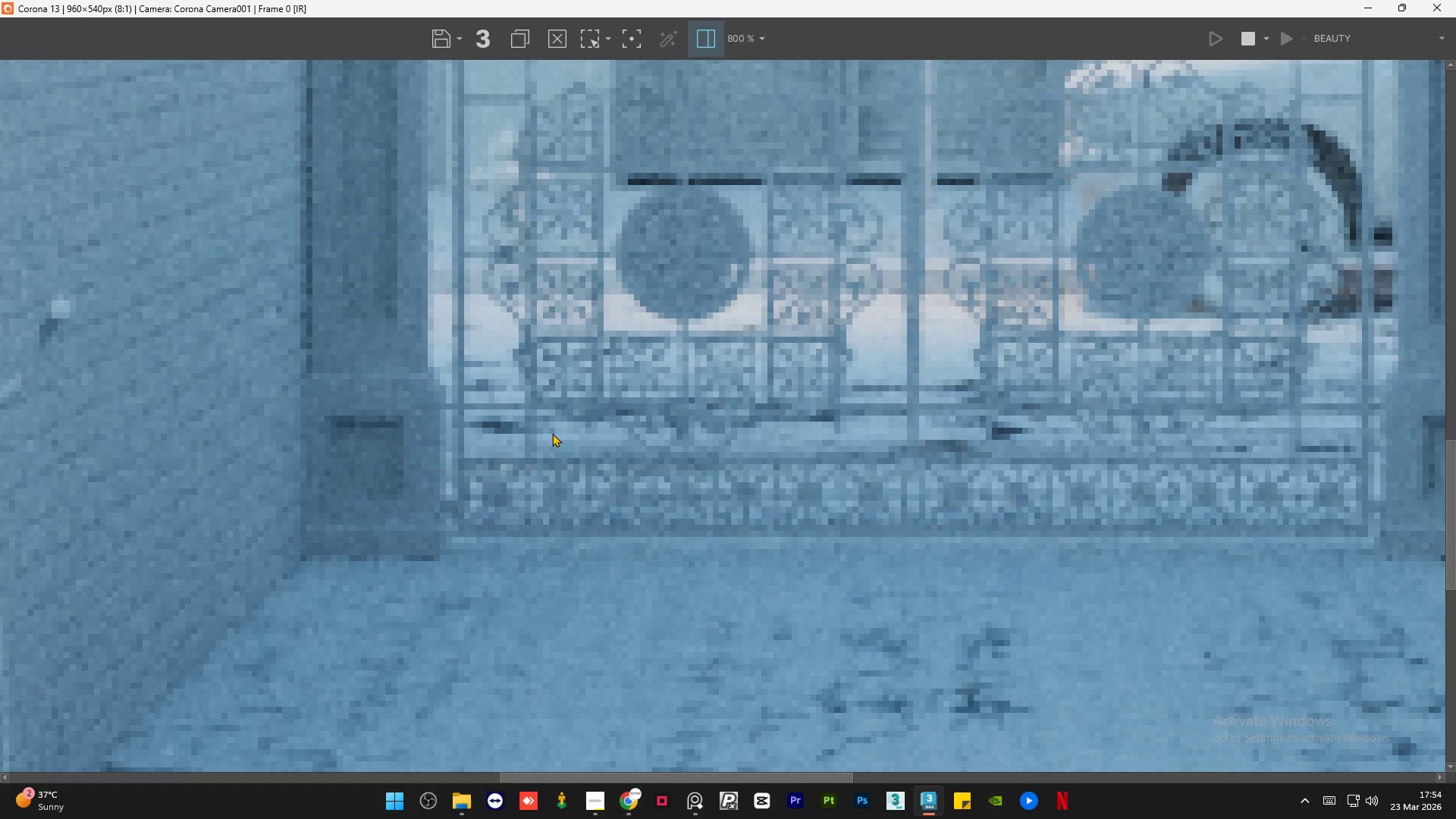 
scroll: coordinate [552, 438], scroll_direction: down, amount: 2.0
 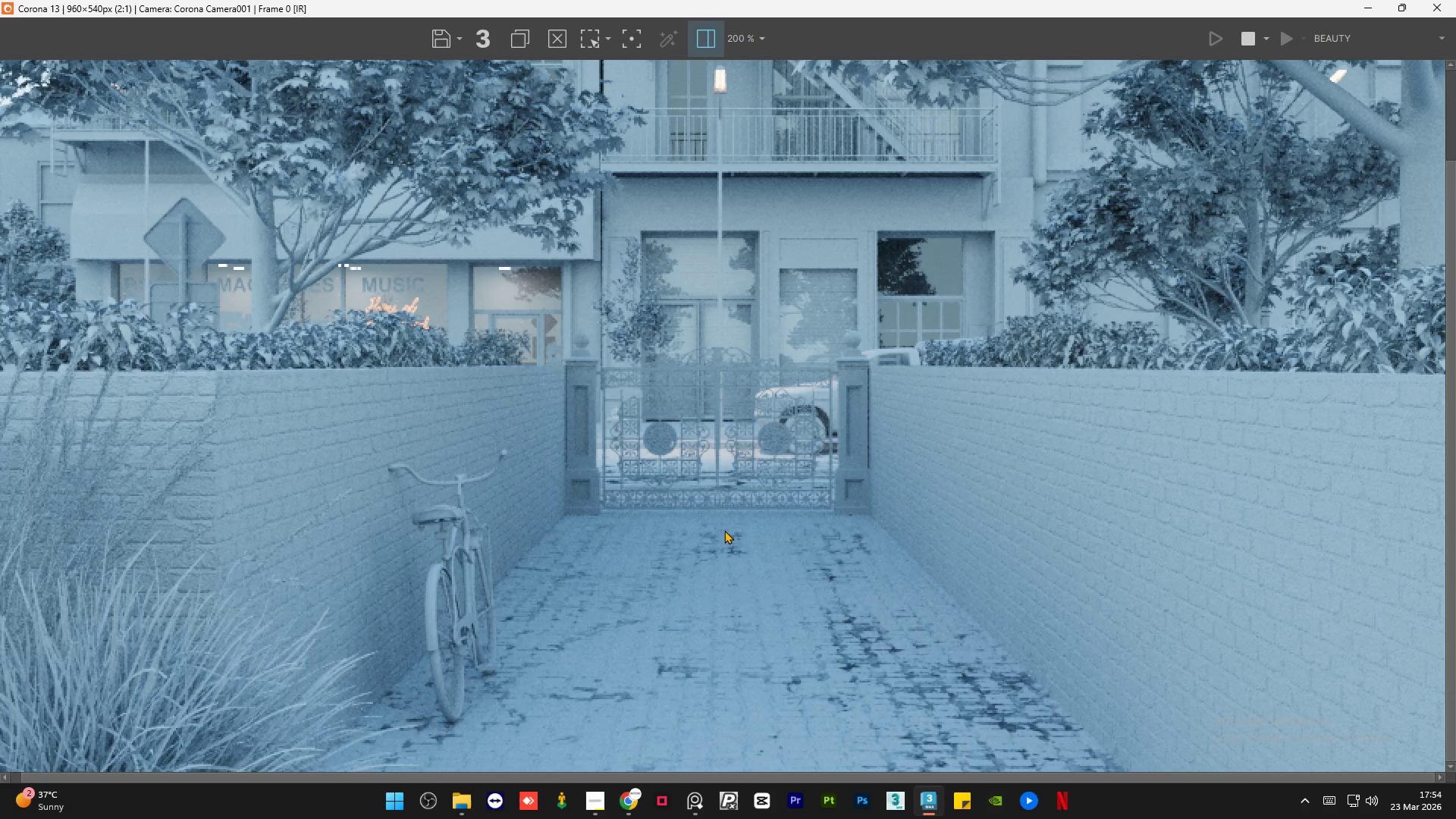 
scroll: coordinate [877, 532], scroll_direction: up, amount: 2.0
 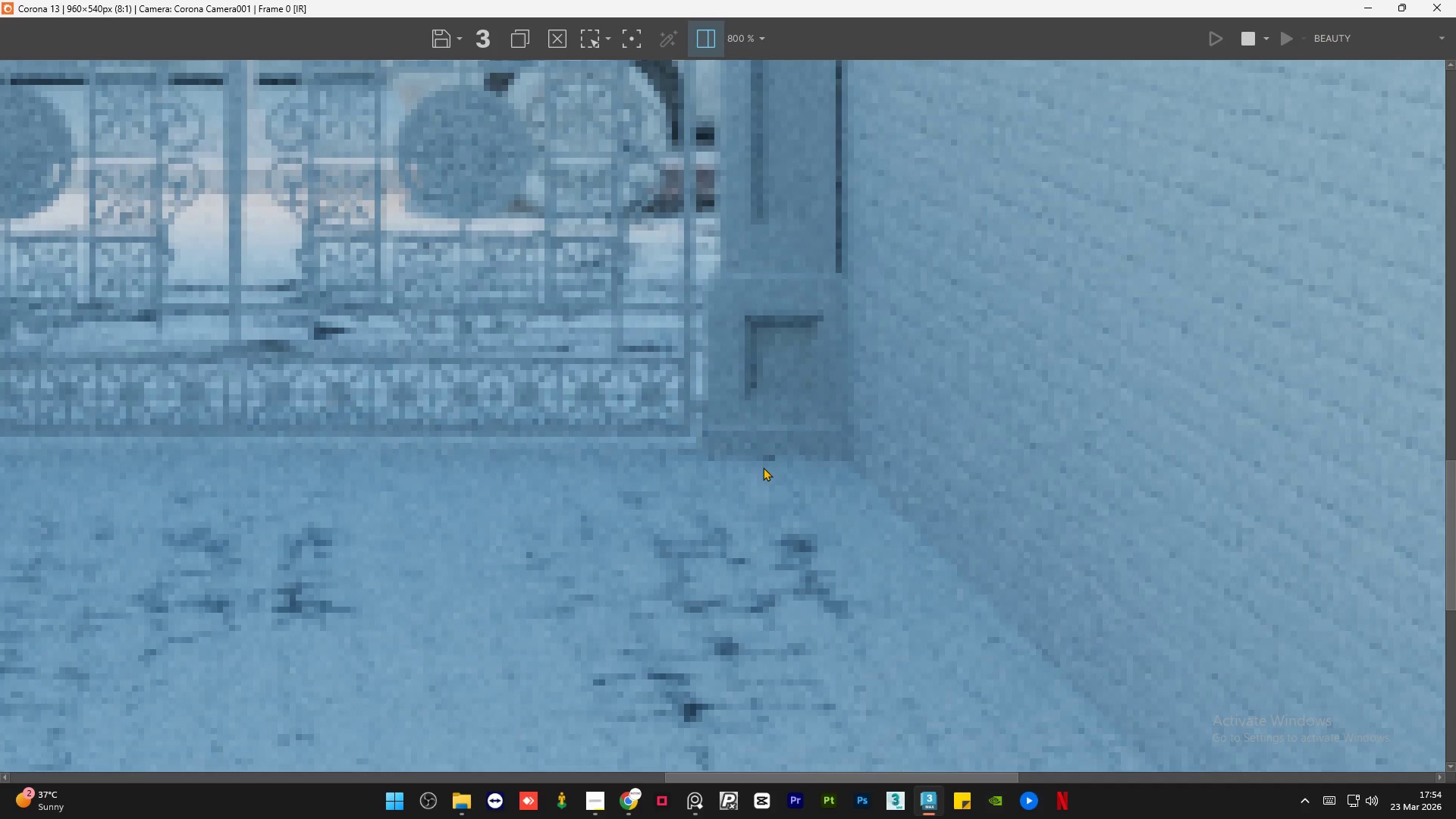 
scroll: coordinate [763, 467], scroll_direction: down, amount: 2.0
 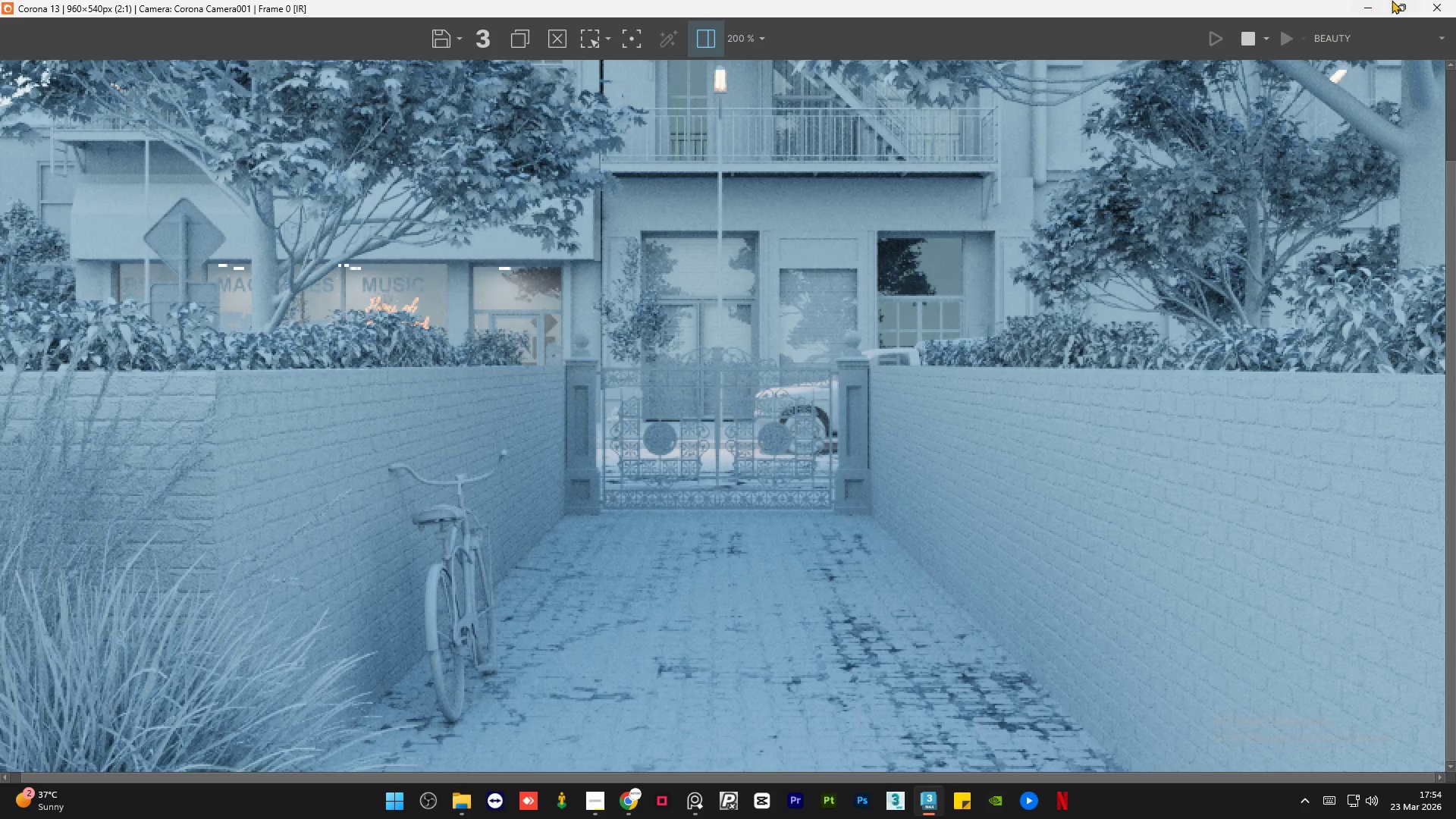 
left_click([1367, 8])
 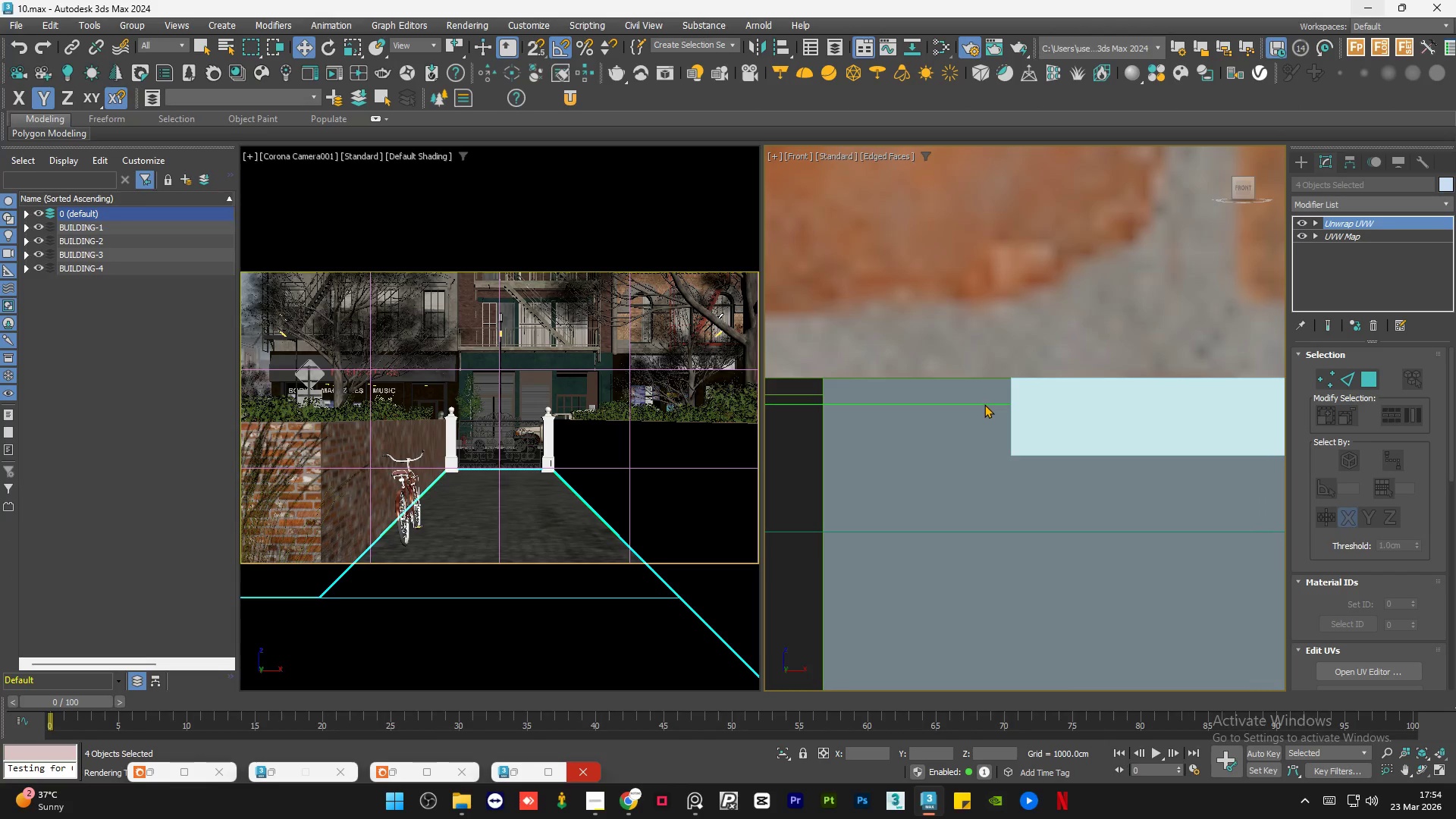 
left_click_drag(start_coordinate=[983, 405], to_coordinate=[986, 411])
 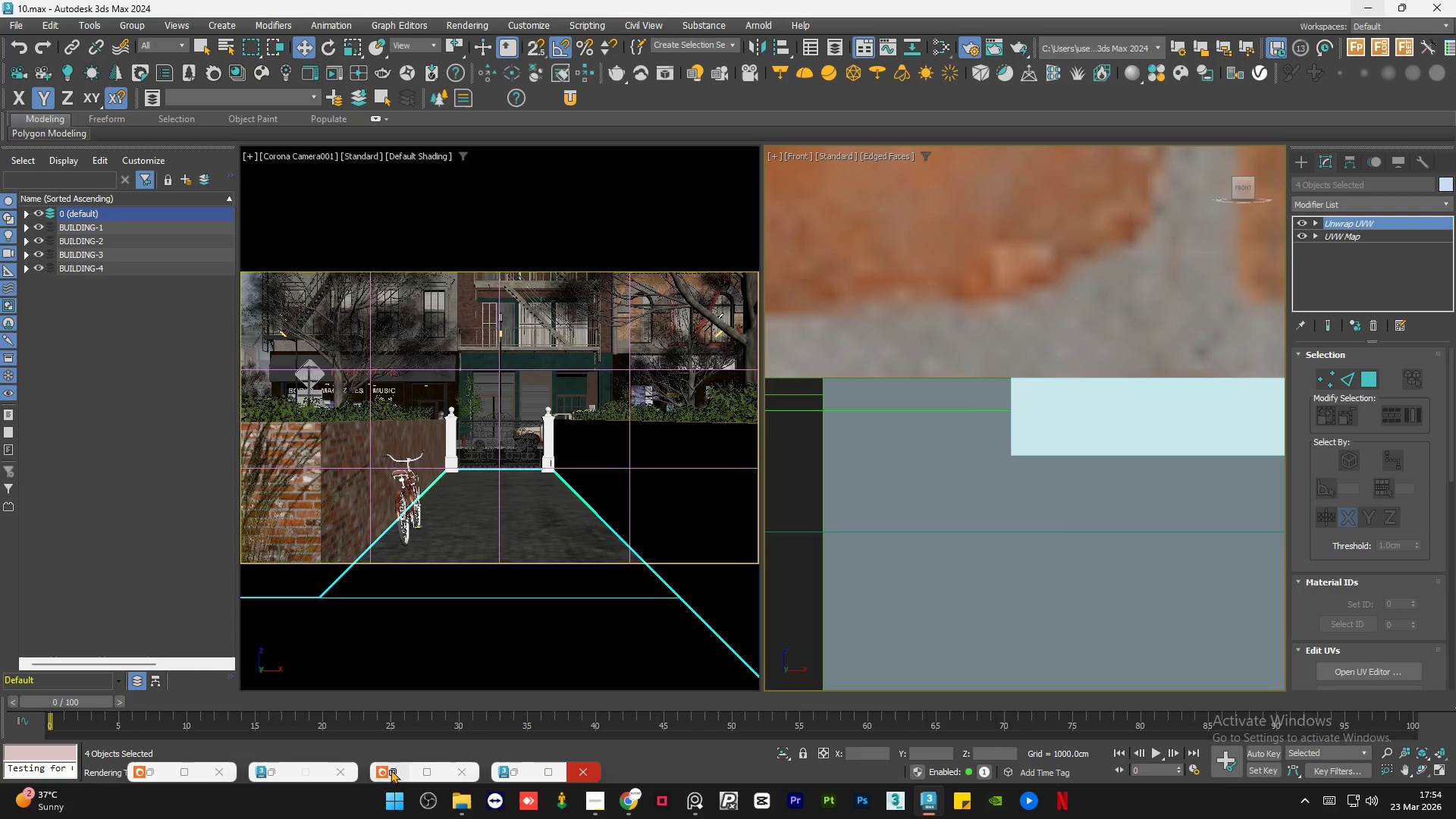 
left_click([391, 770])
 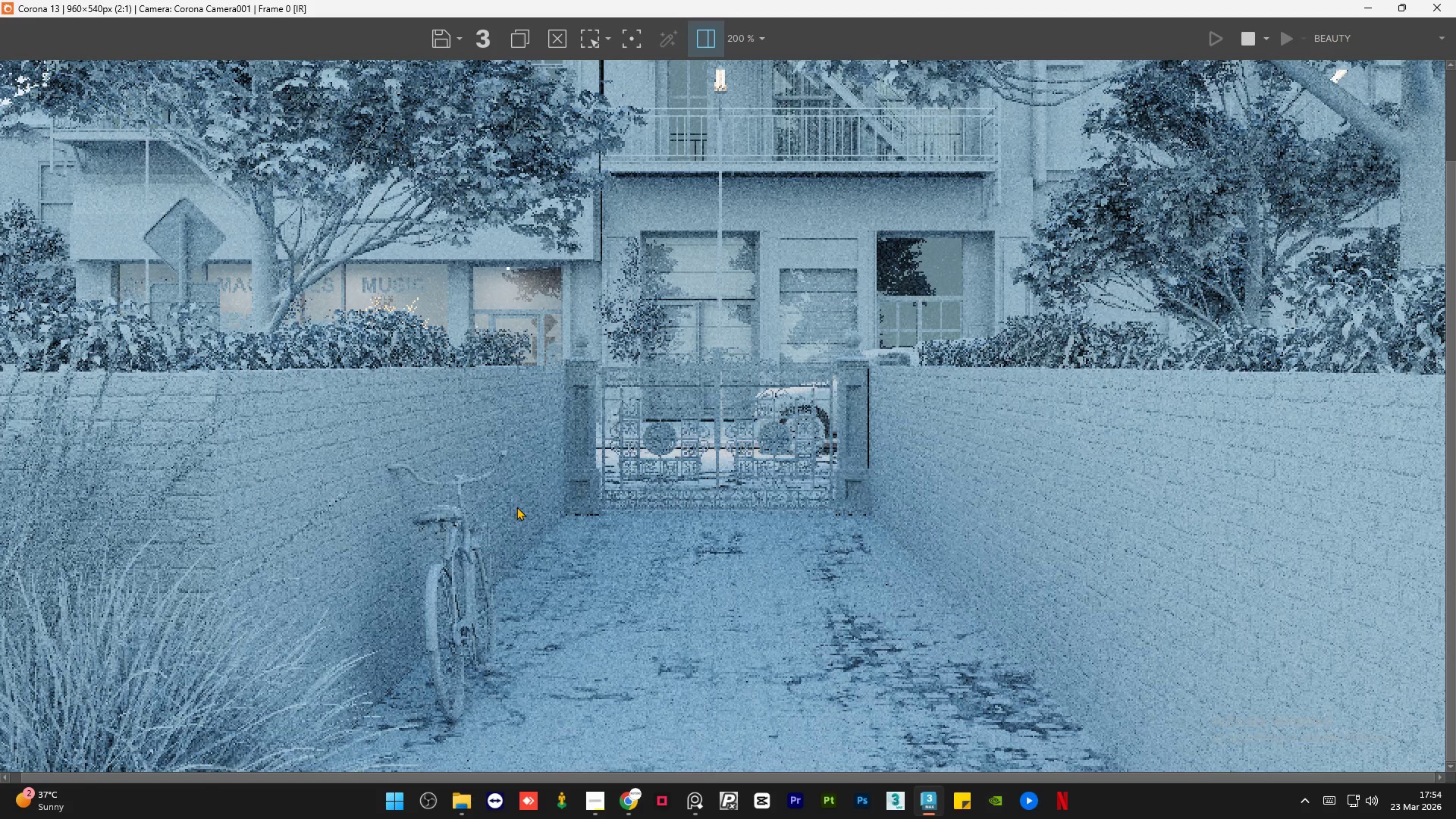 
wait(10.94)
 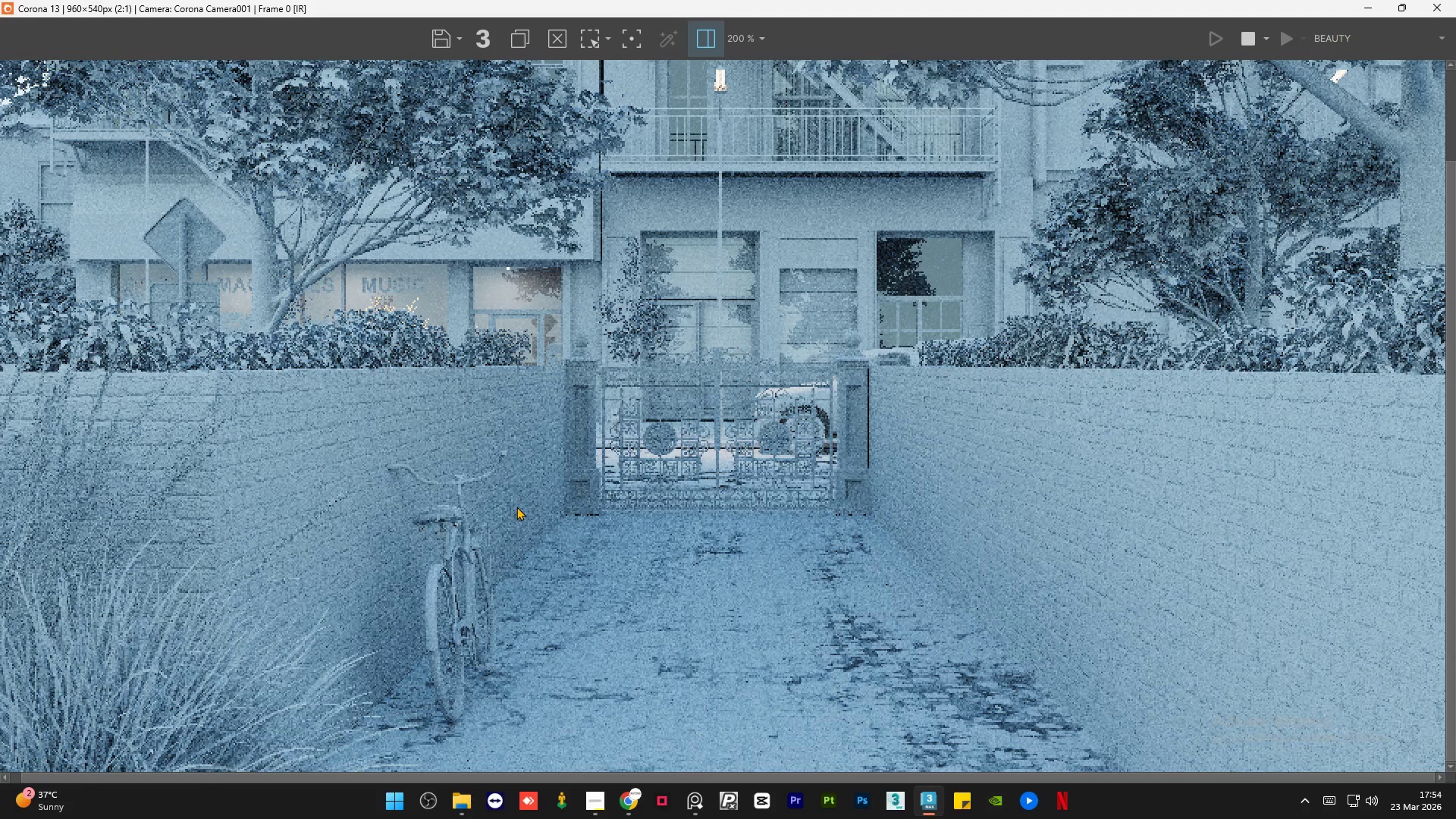 
scroll: coordinate [560, 584], scroll_direction: up, amount: 1.0
 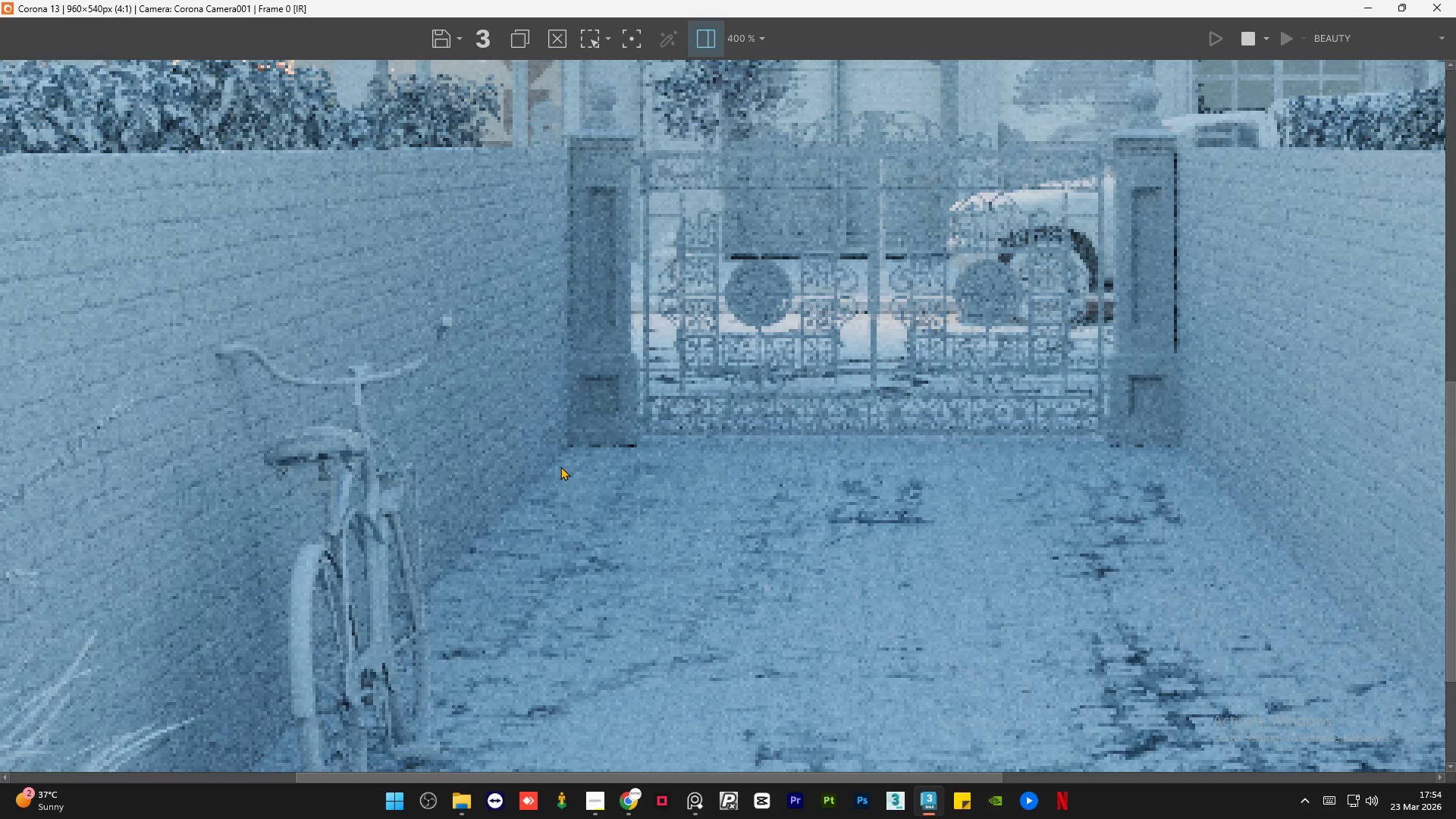 
scroll: coordinate [560, 466], scroll_direction: down, amount: 1.0
 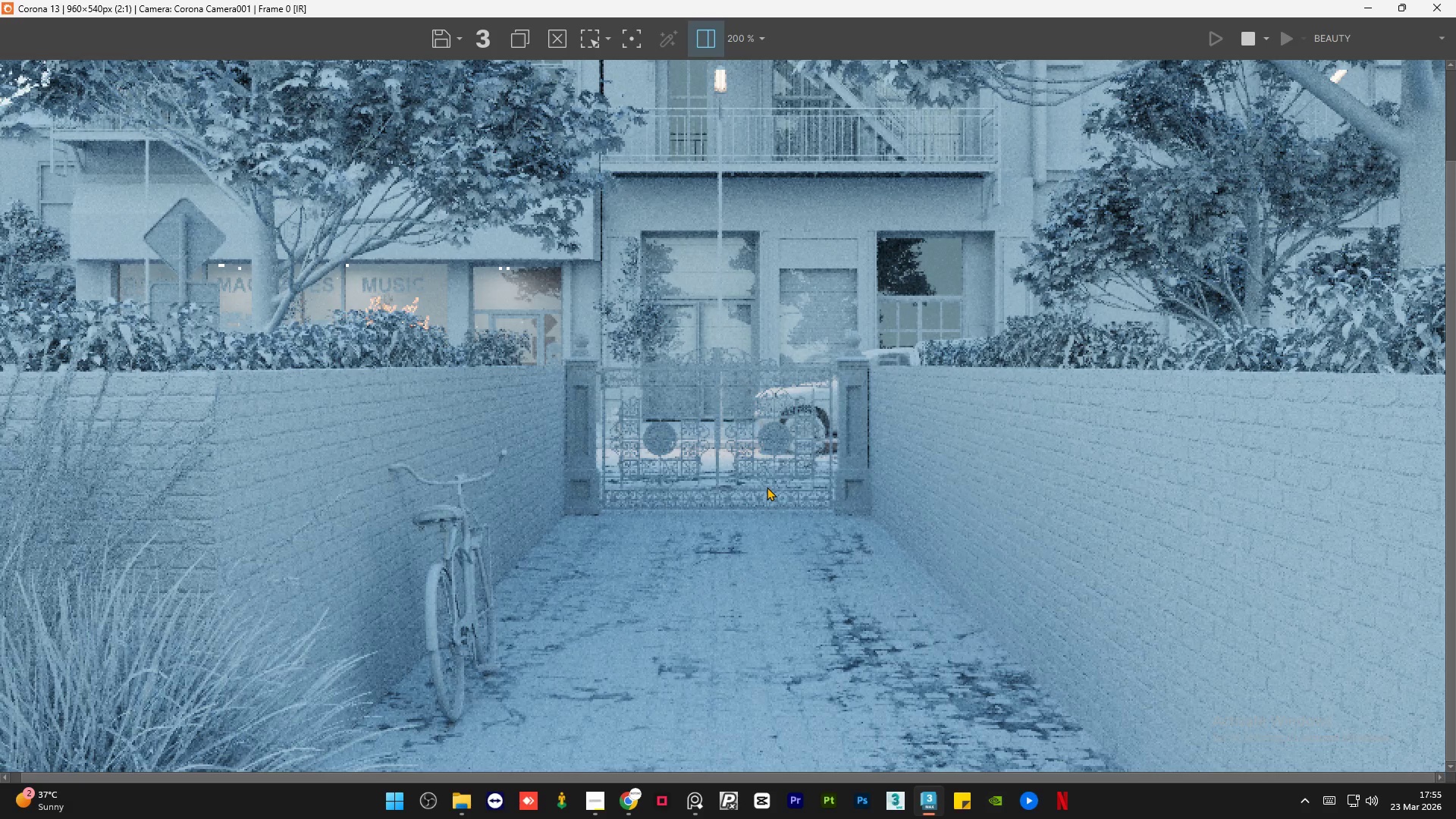 
scroll: coordinate [766, 486], scroll_direction: up, amount: 1.0
 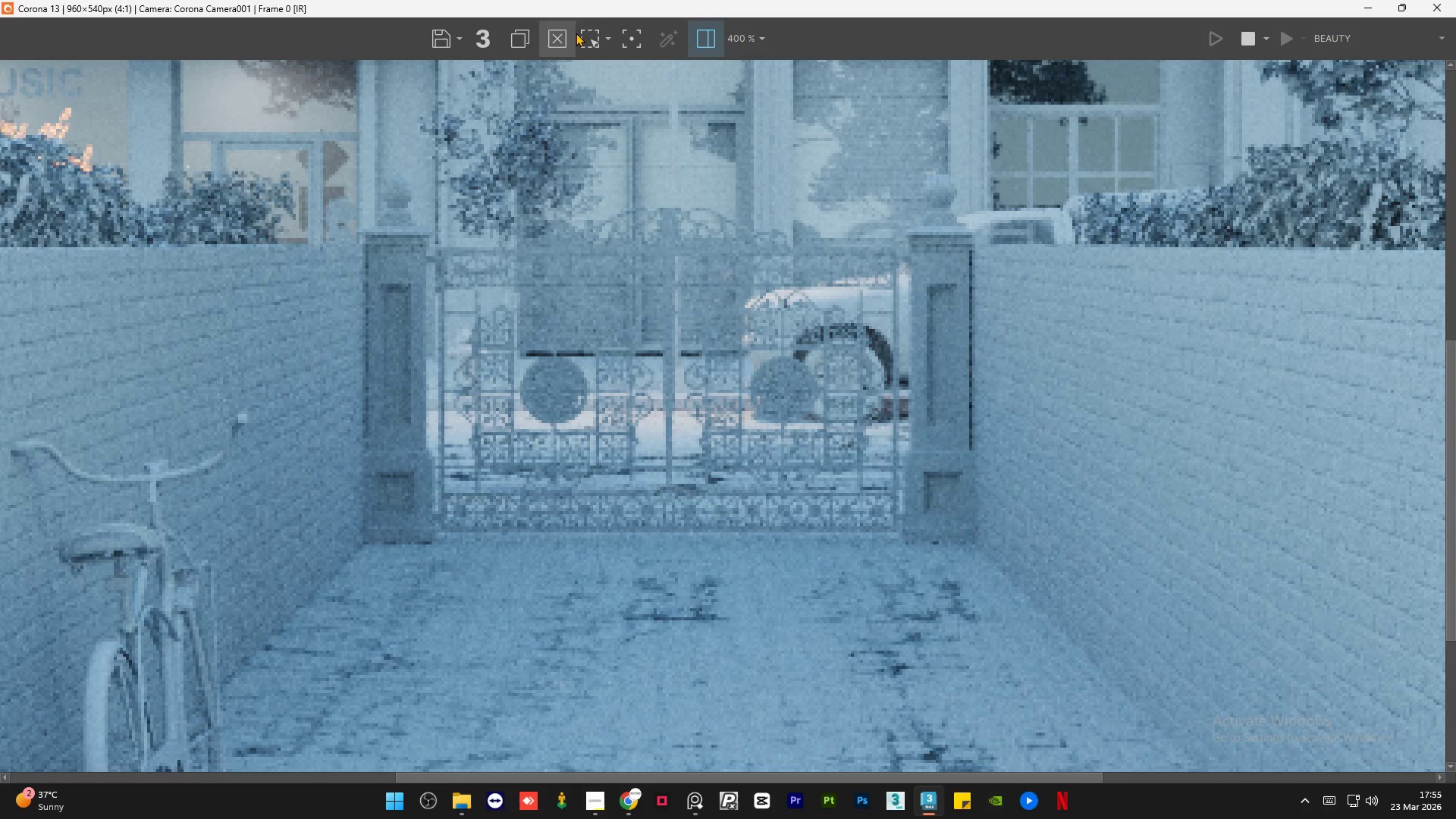 
left_click([582, 34])
 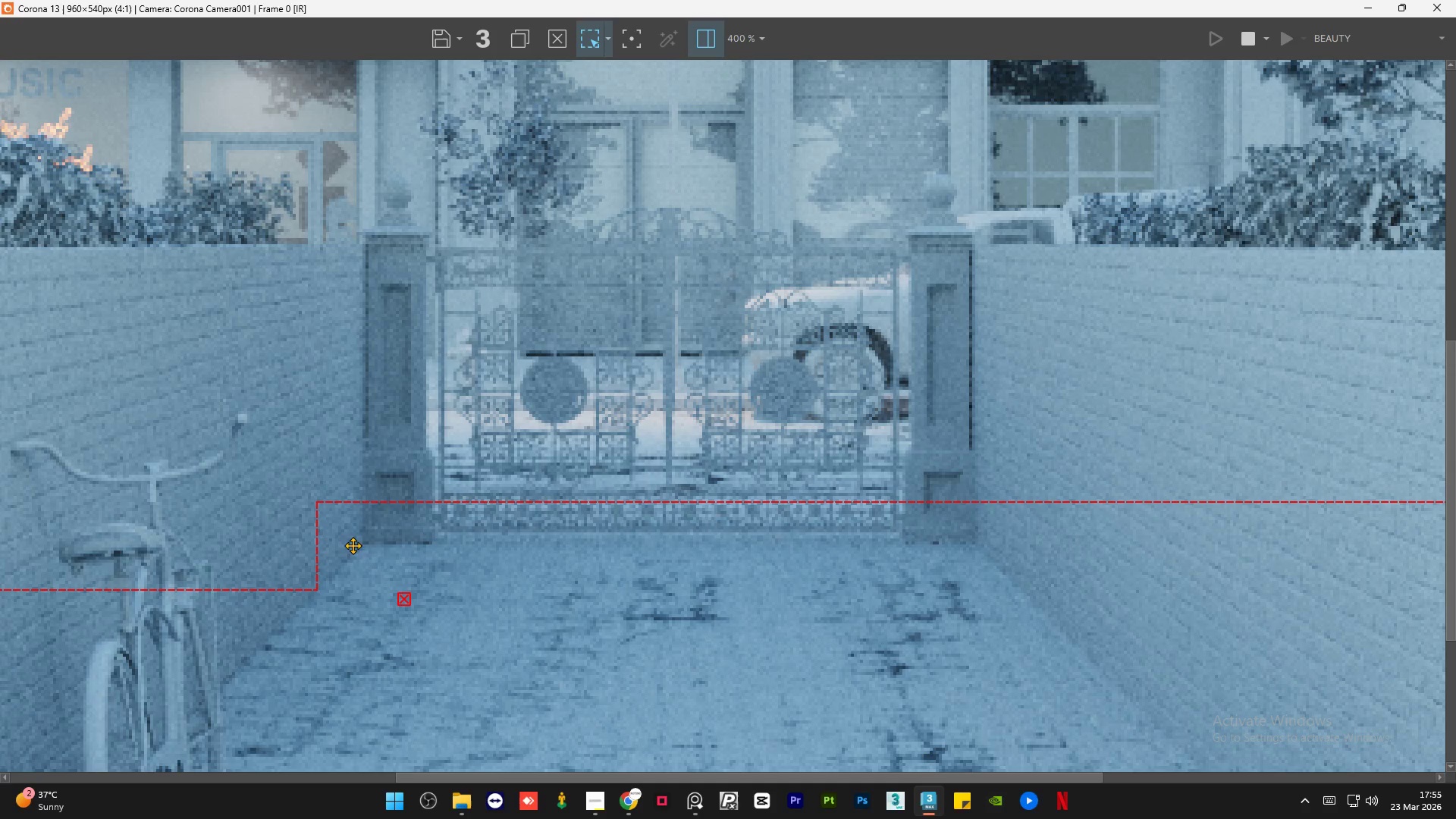 
scroll: coordinate [378, 529], scroll_direction: down, amount: 2.0
 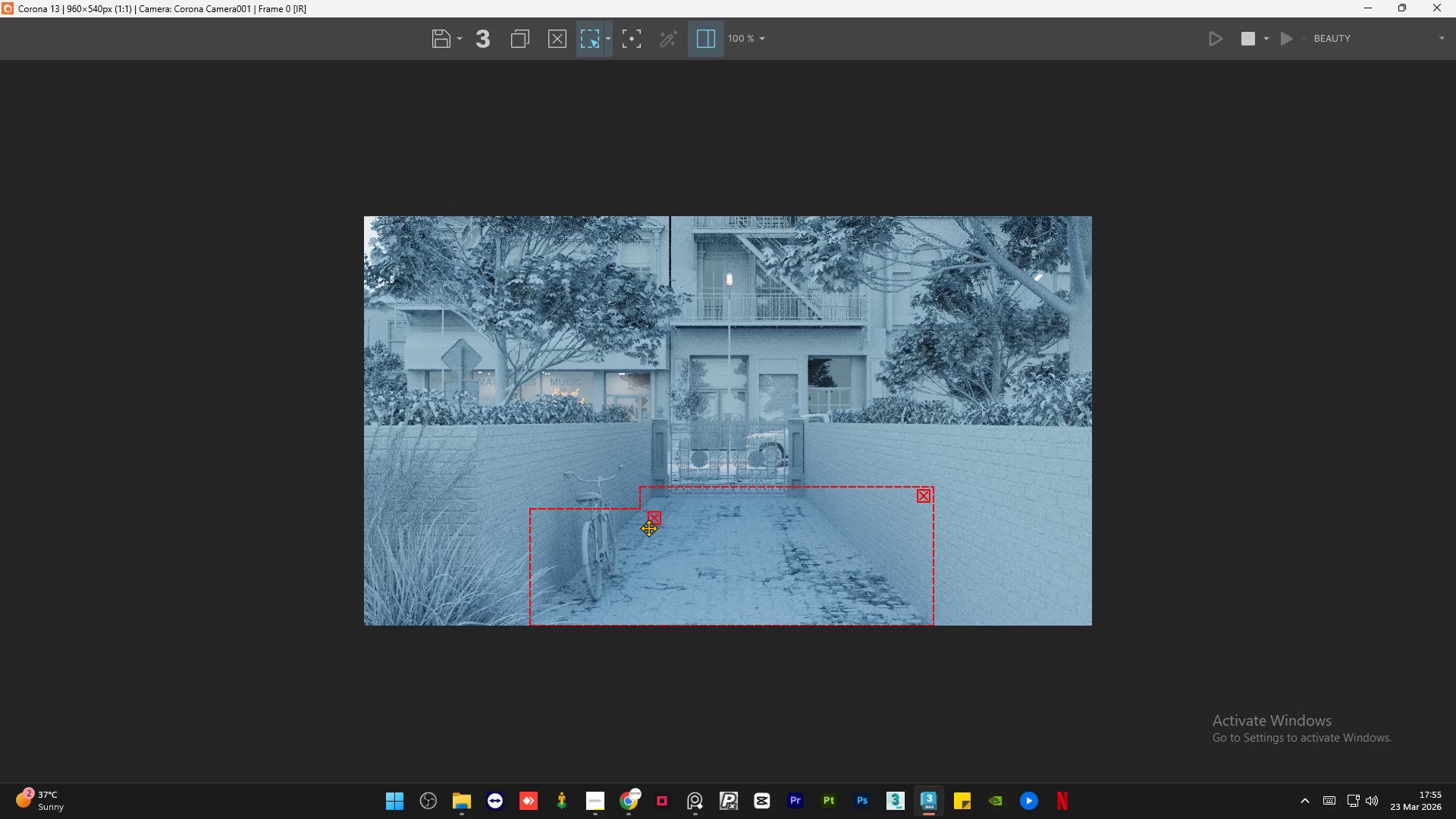 
left_click([652, 518])
 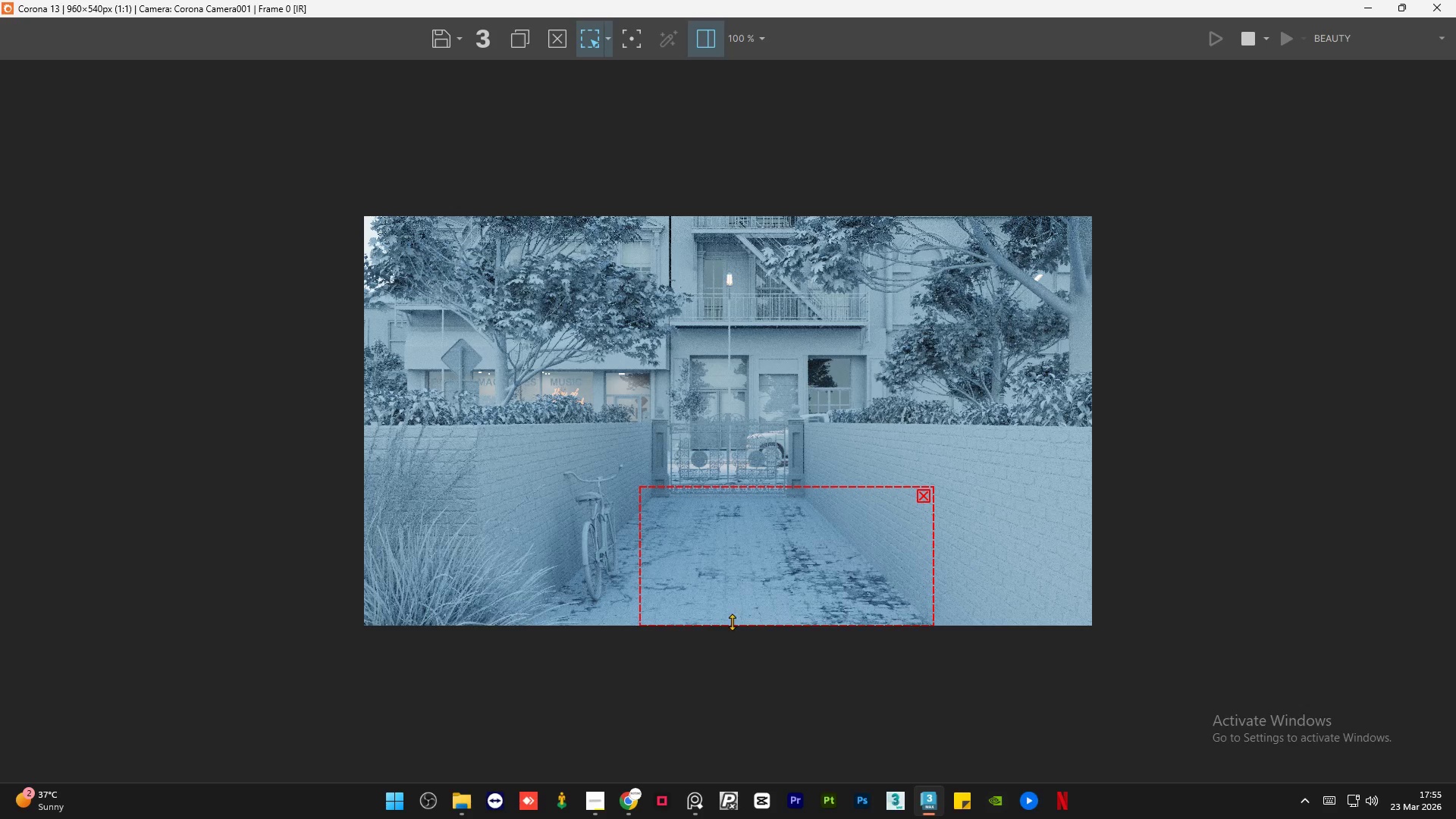 
left_click_drag(start_coordinate=[732, 622], to_coordinate=[732, 503])
 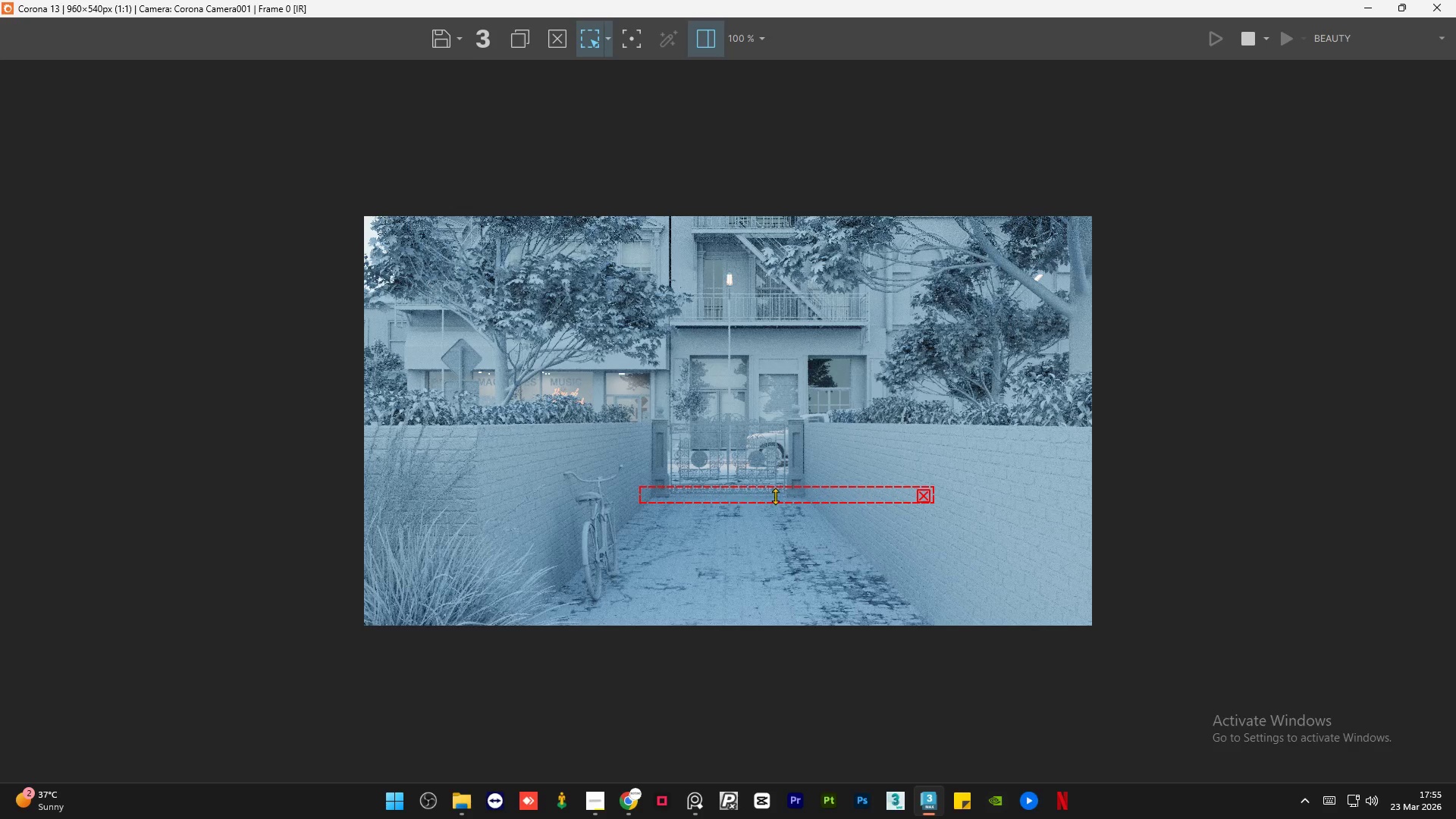 
scroll: coordinate [775, 496], scroll_direction: up, amount: 1.0
 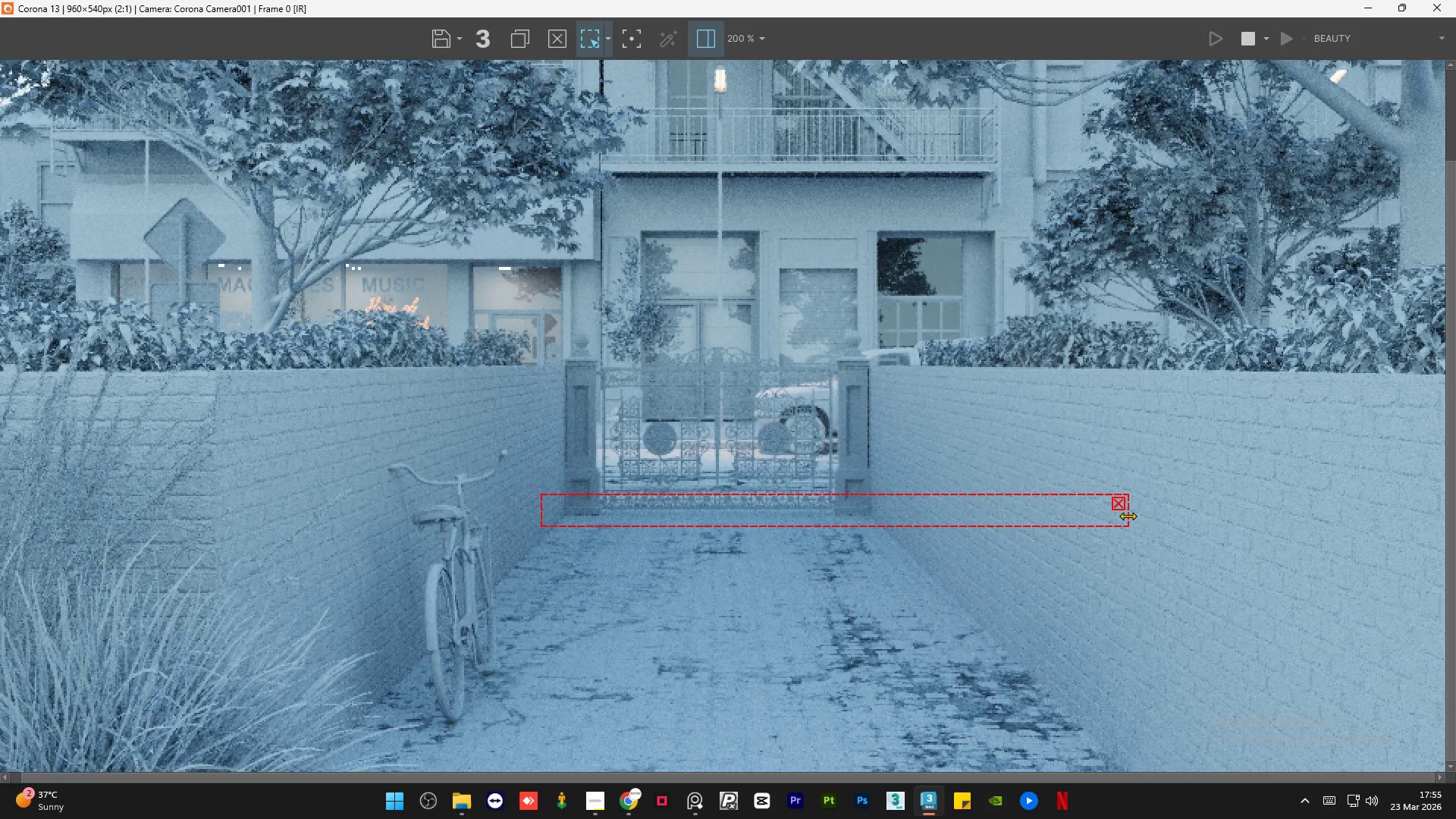 
left_click_drag(start_coordinate=[1128, 516], to_coordinate=[875, 520])
 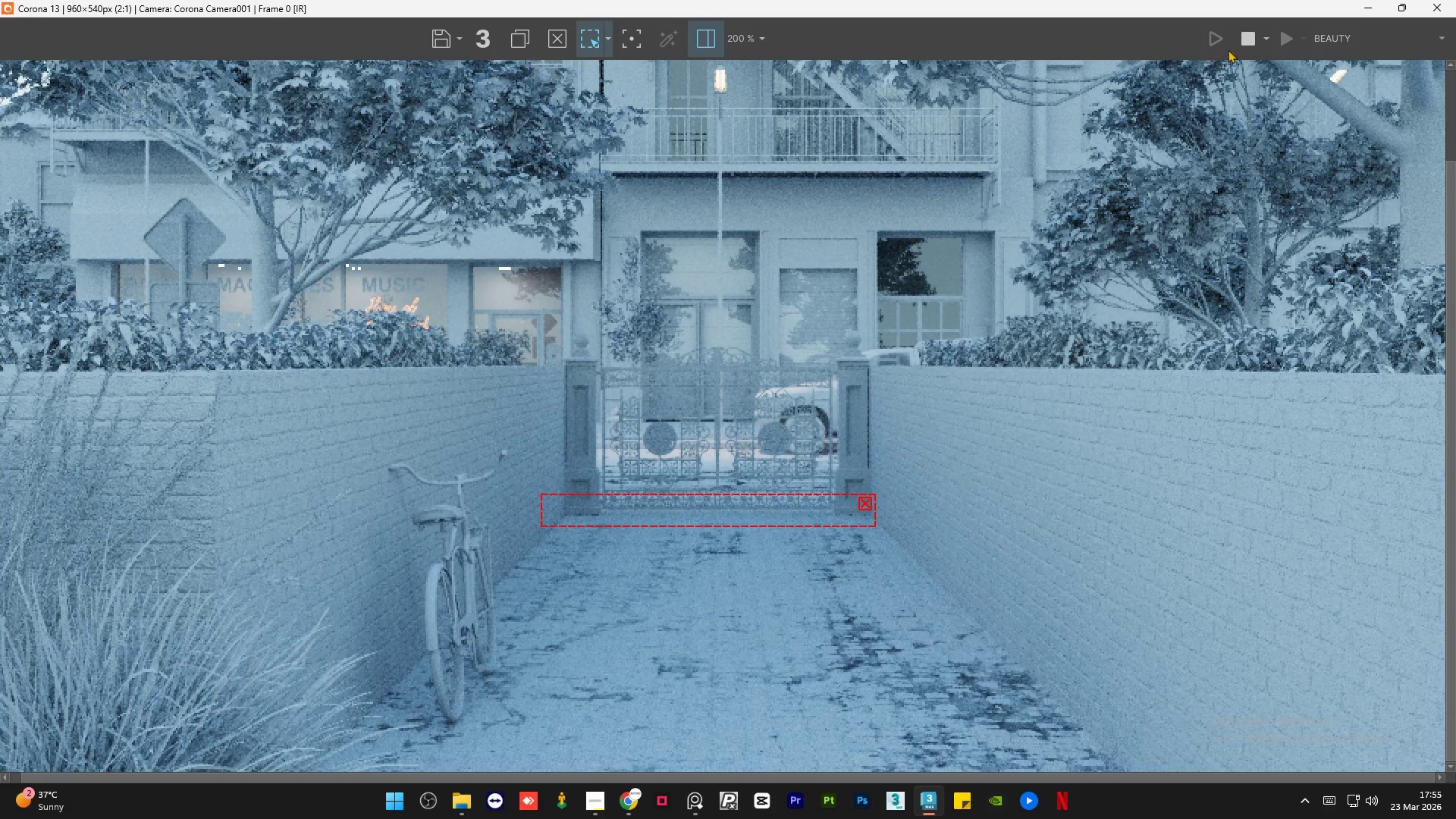 
left_click([1245, 45])
 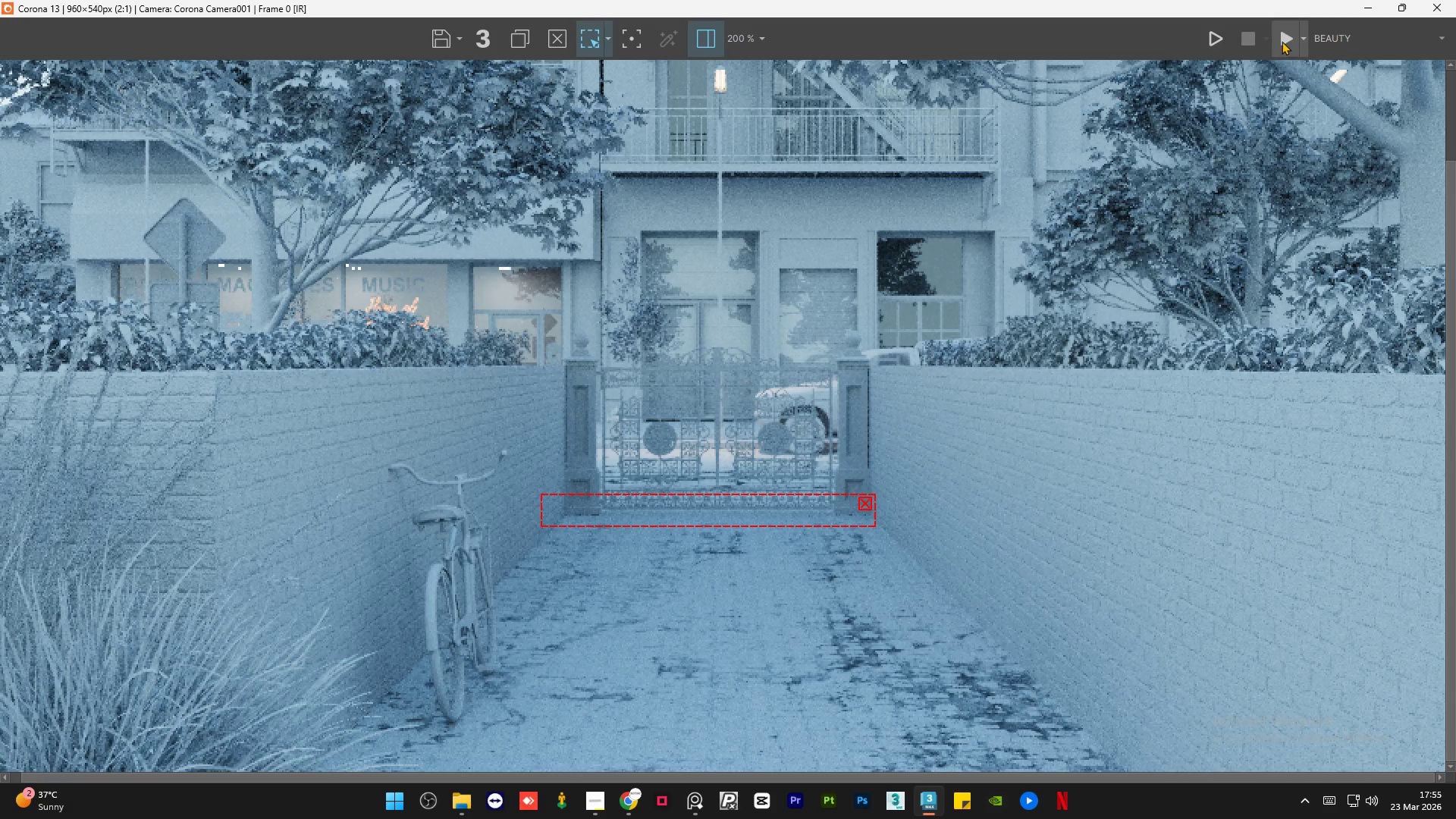 
left_click([1282, 41])
 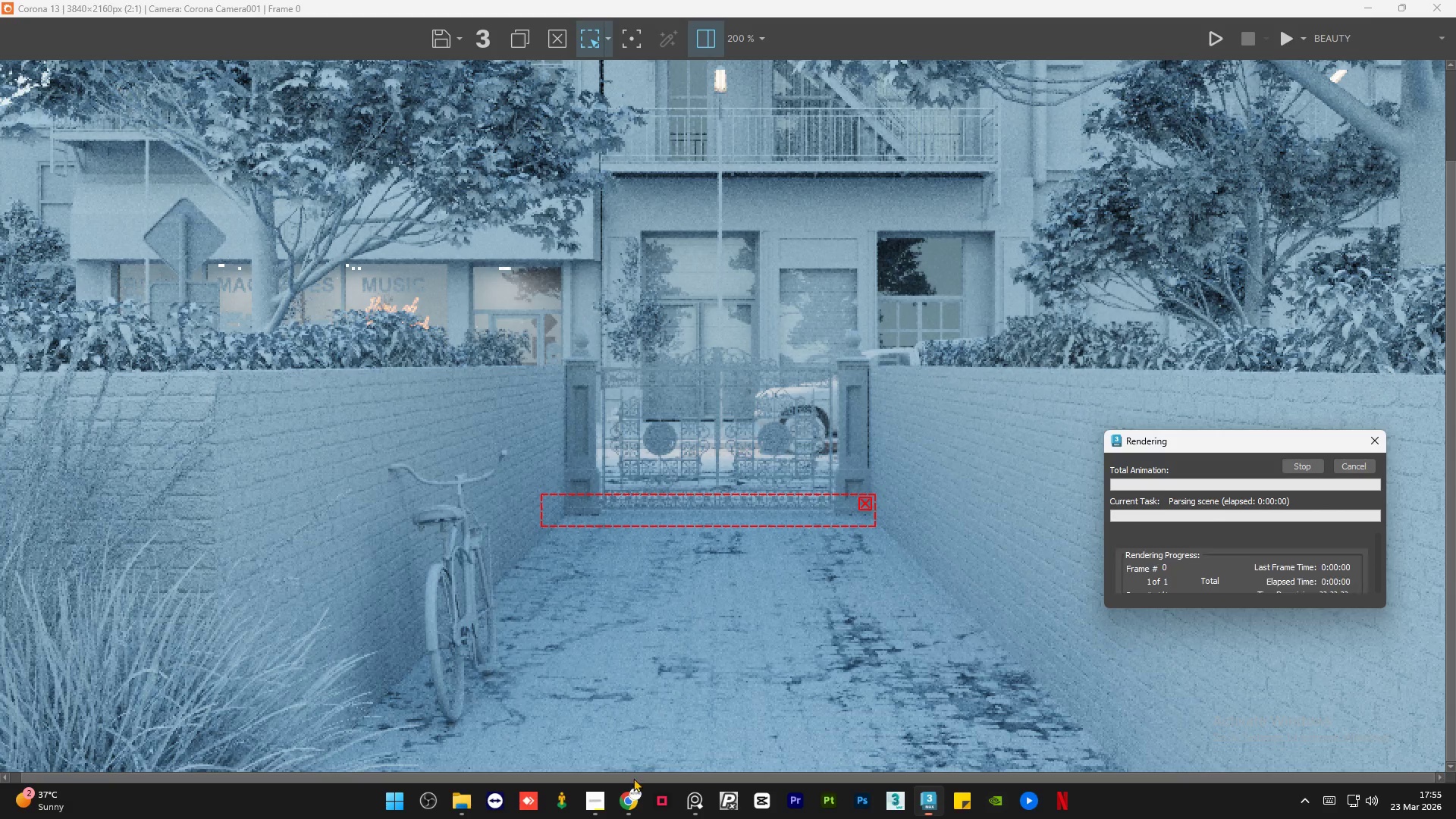 
left_click([633, 808])
 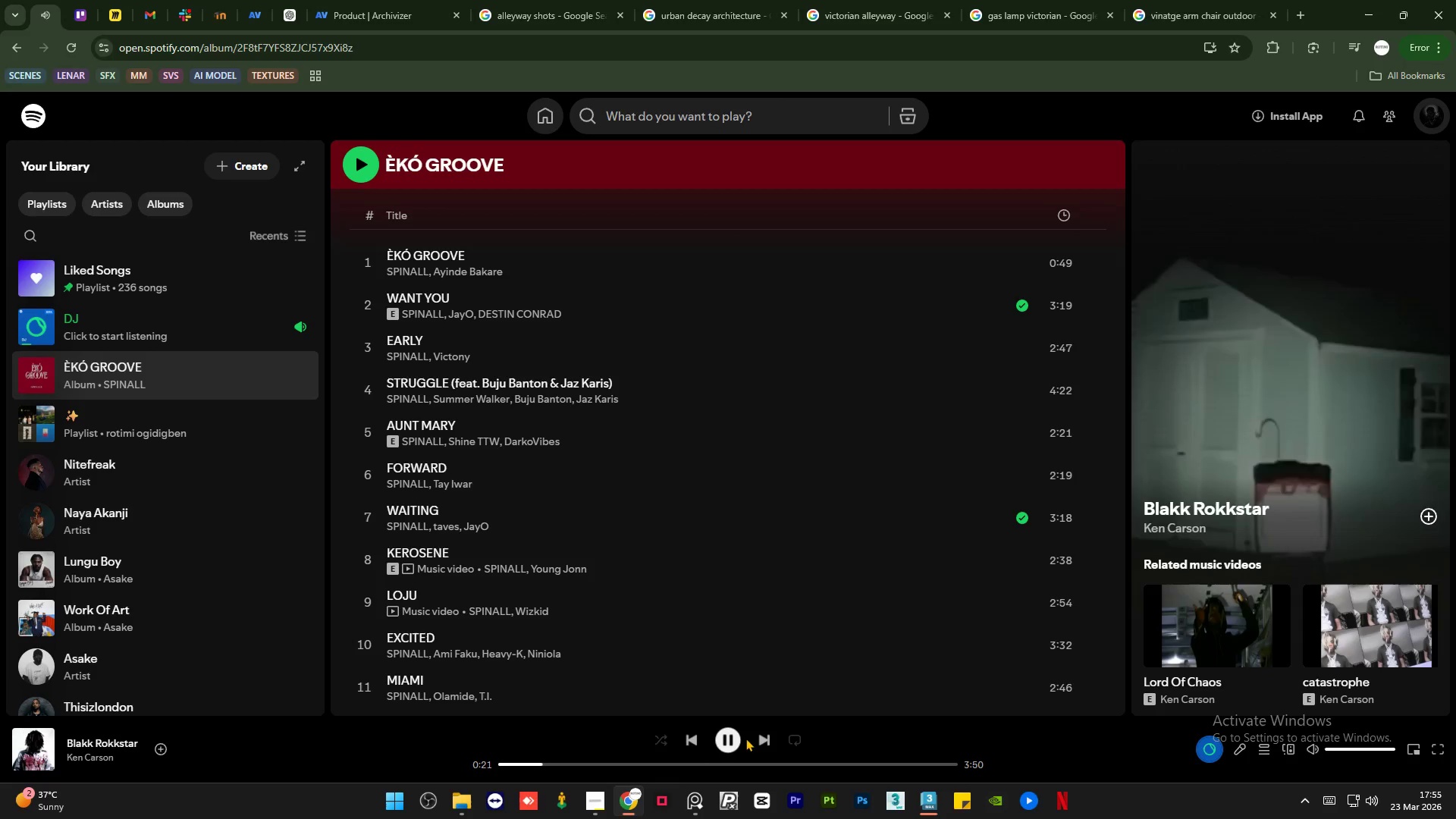 
left_click([761, 730])
 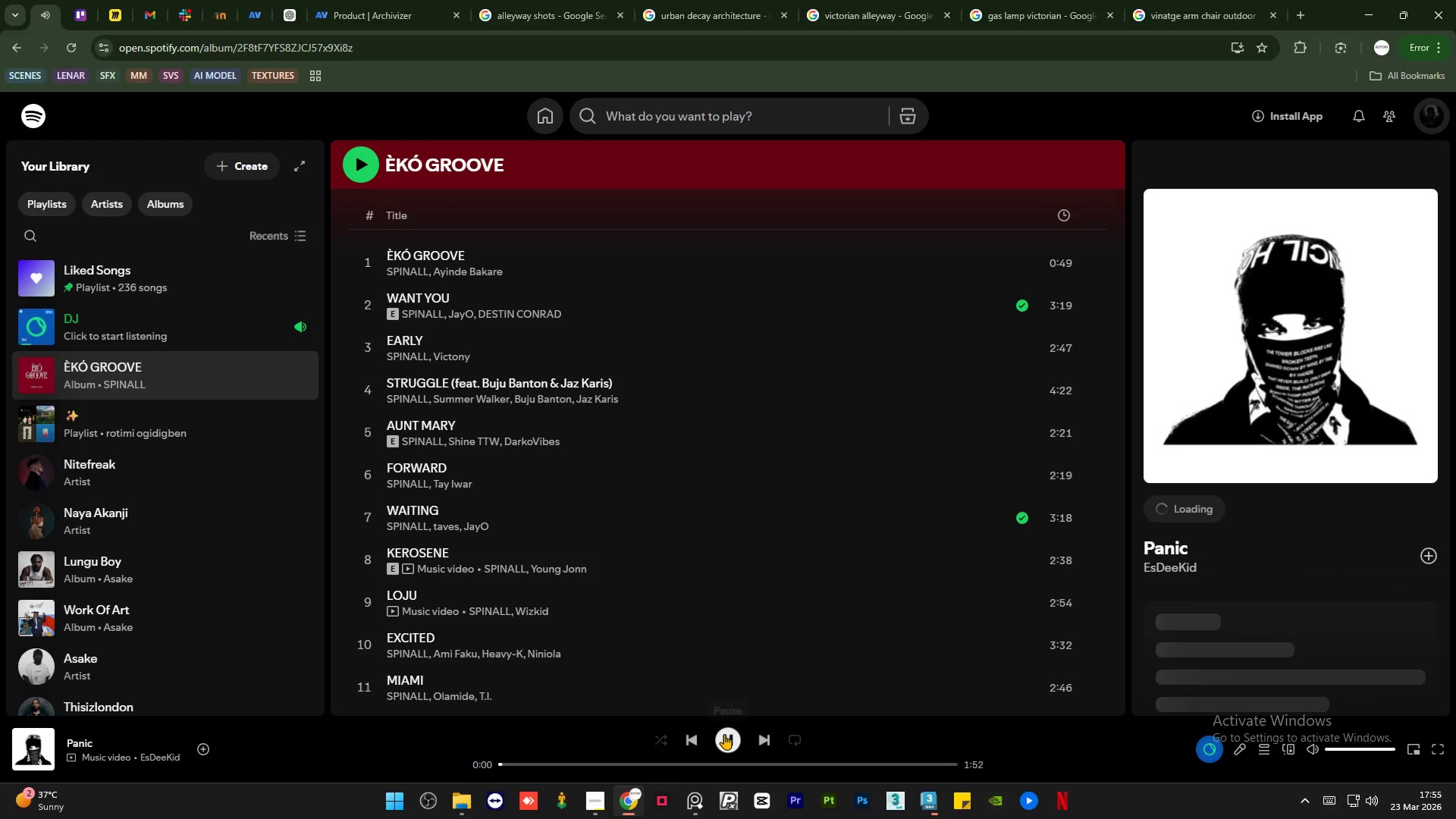 
left_click([724, 734])
 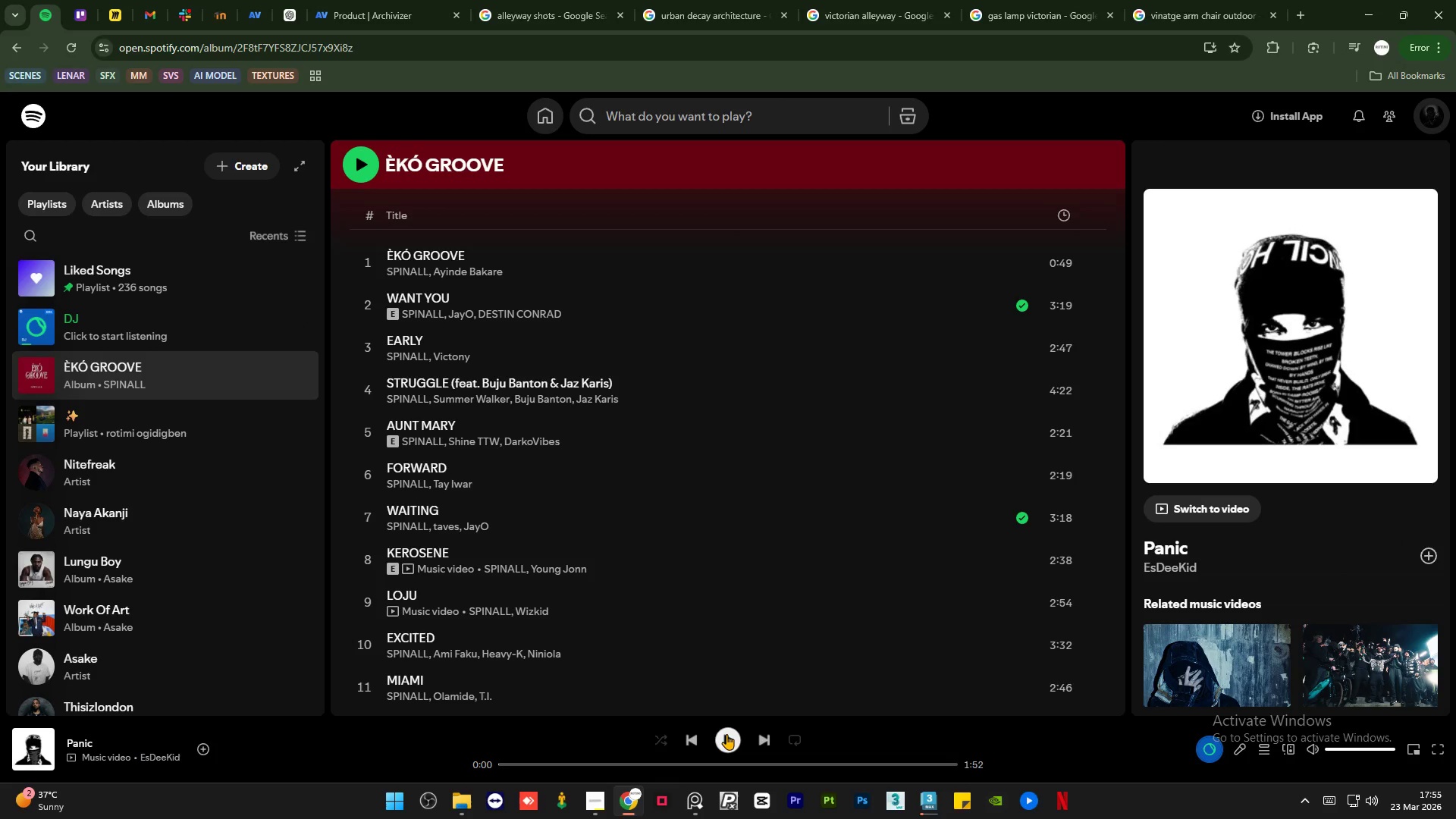 
wait(11.22)
 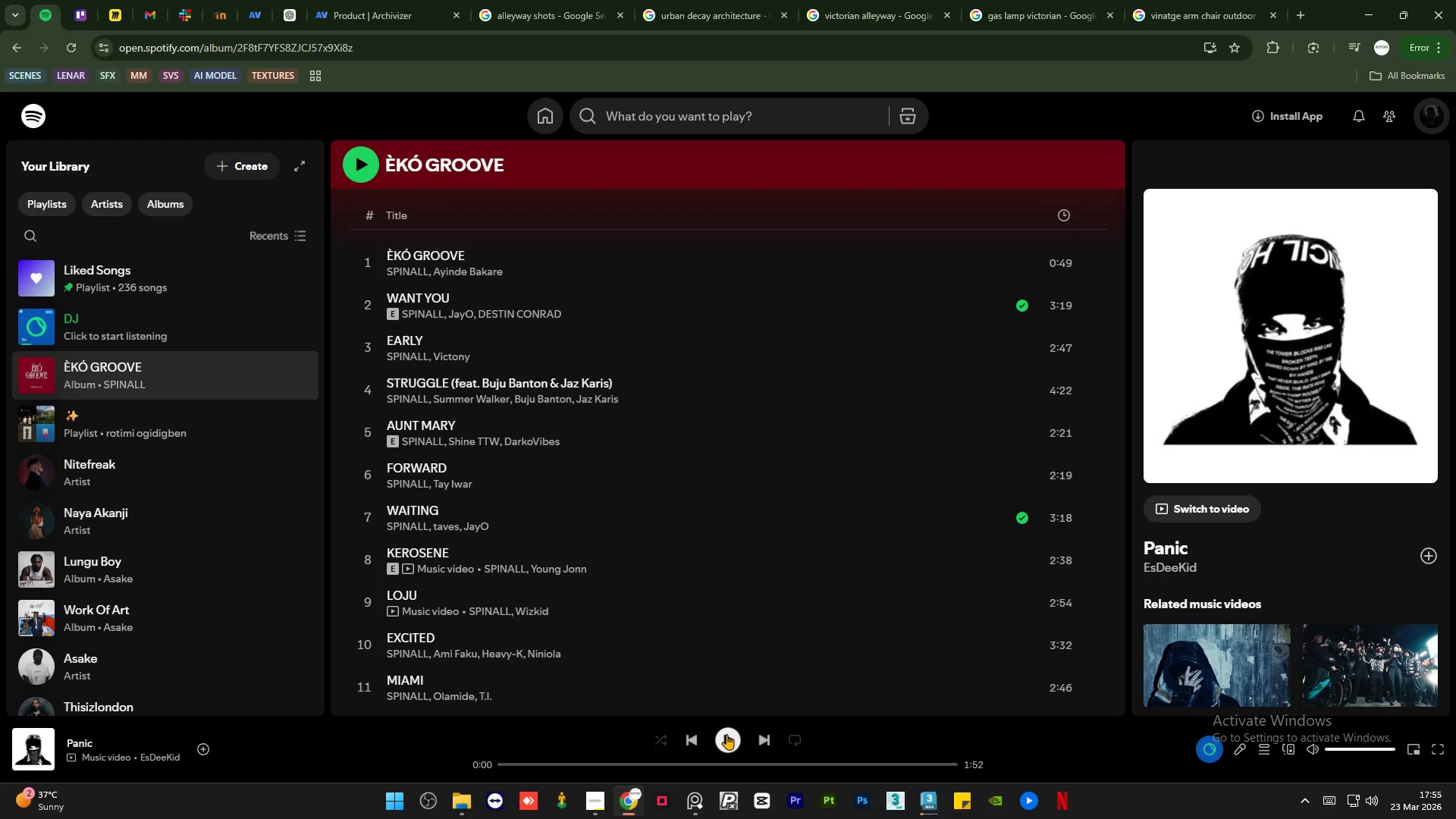 
left_click([724, 737])
 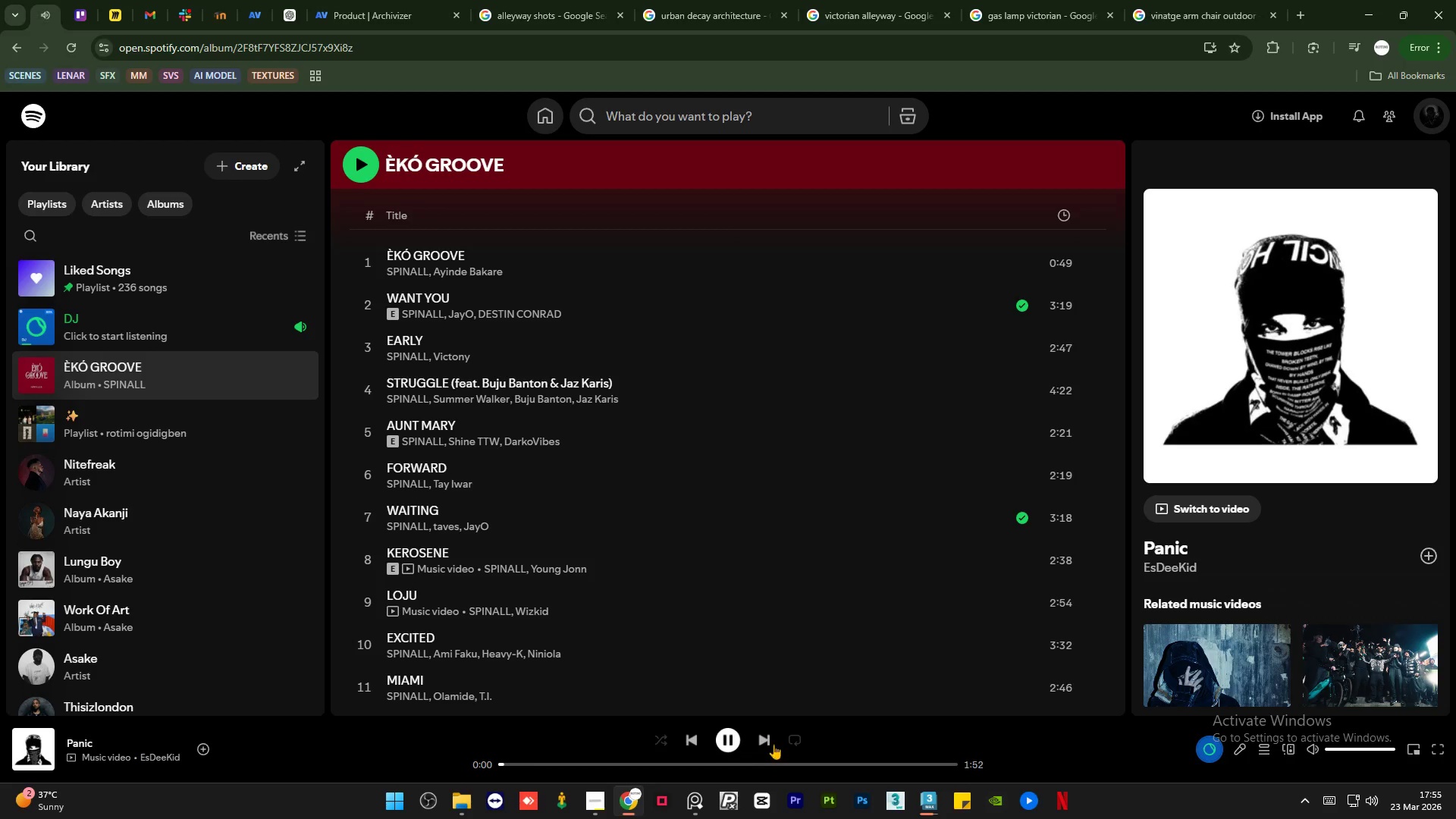 
left_click([765, 741])
 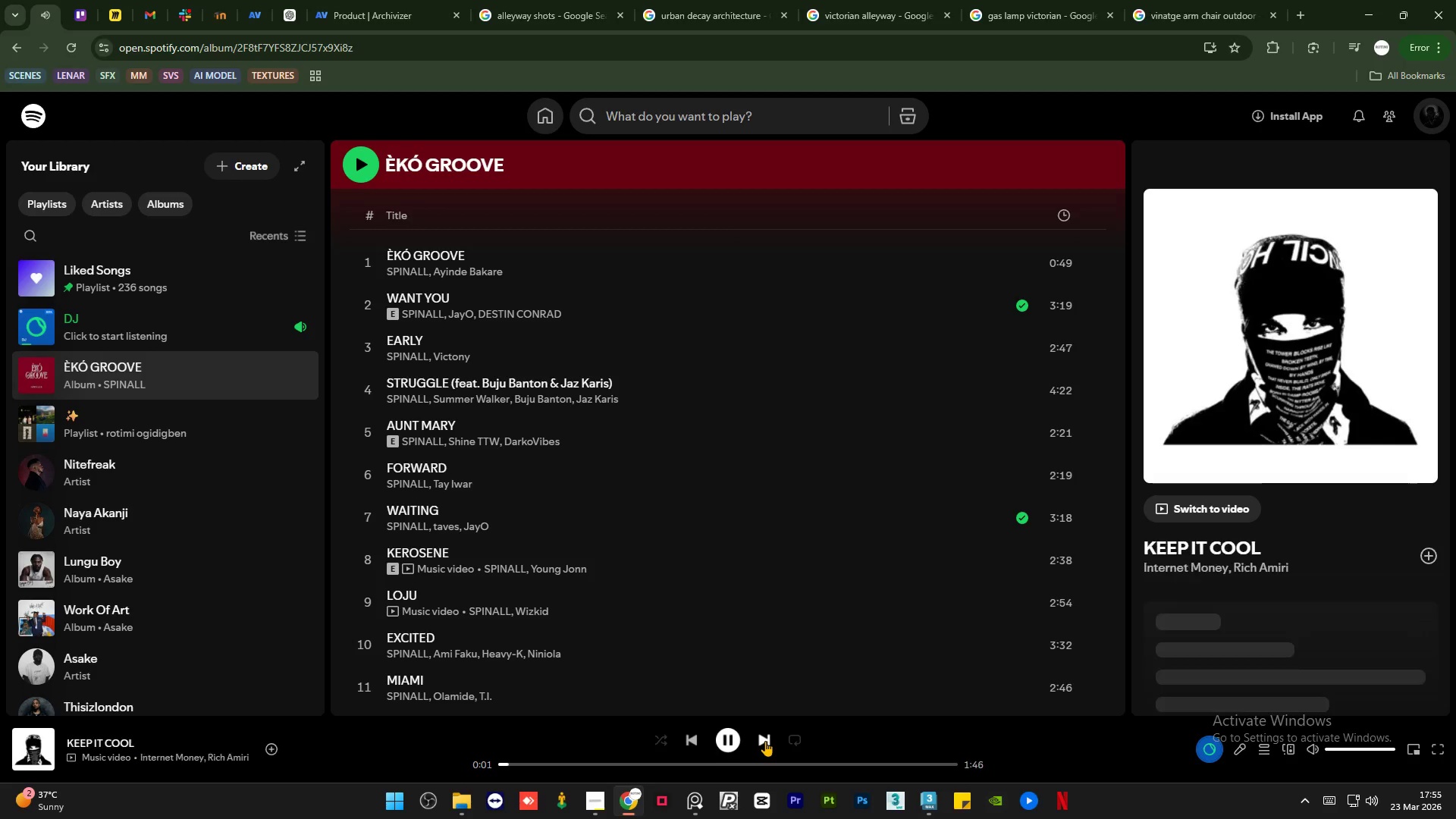 
left_click([765, 741])
 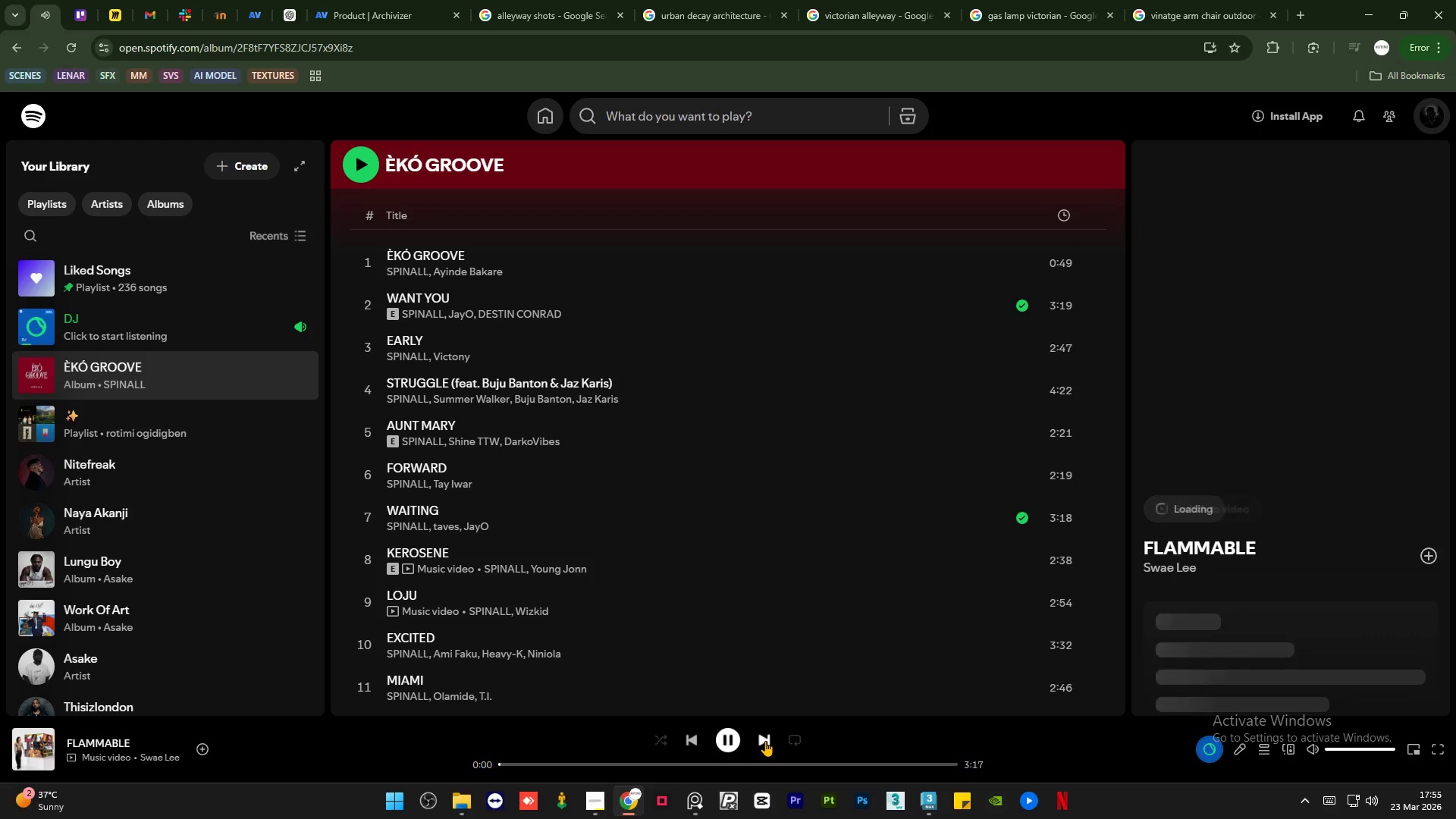 
left_click([765, 741])
 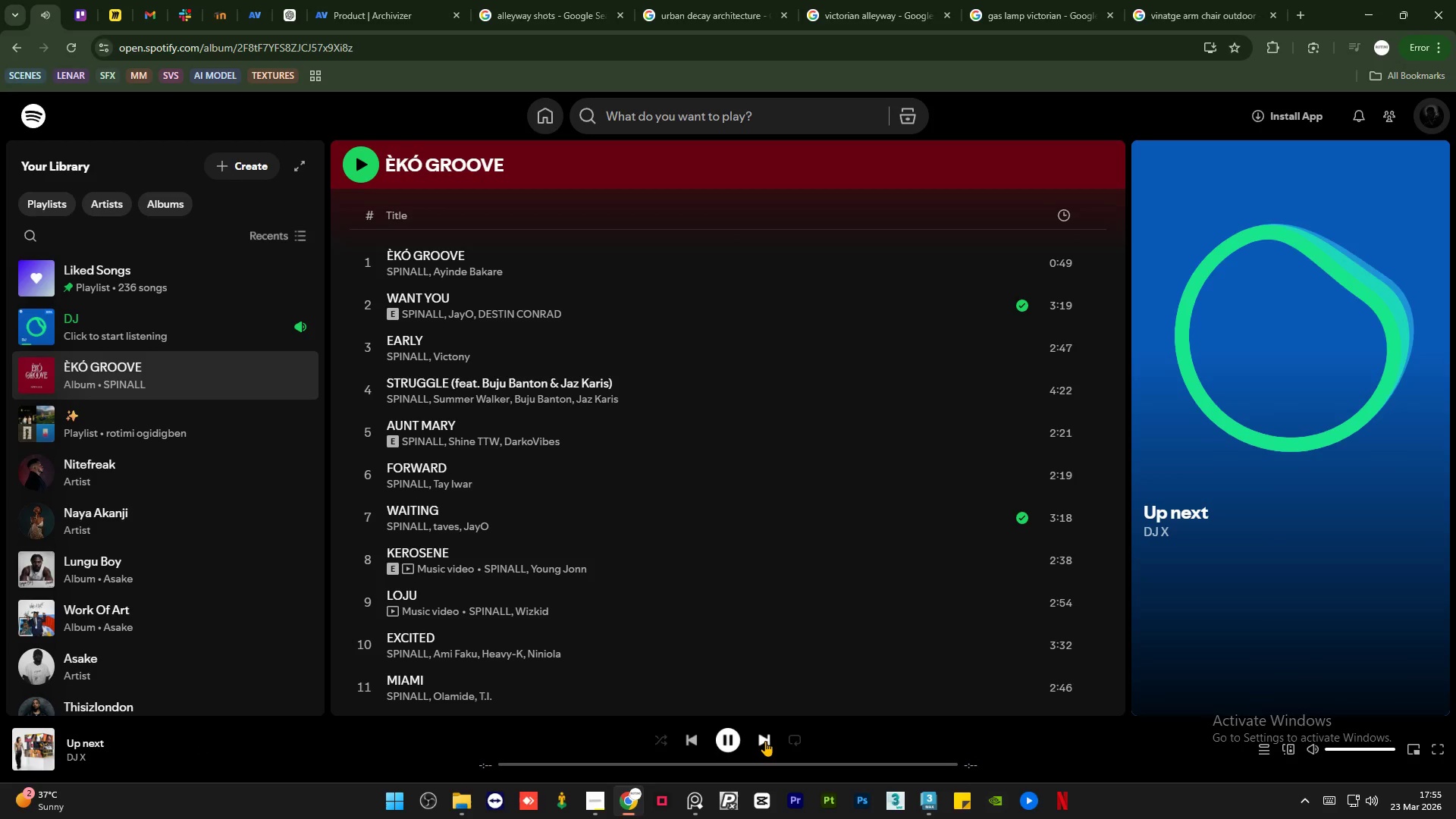 
left_click([765, 741])
 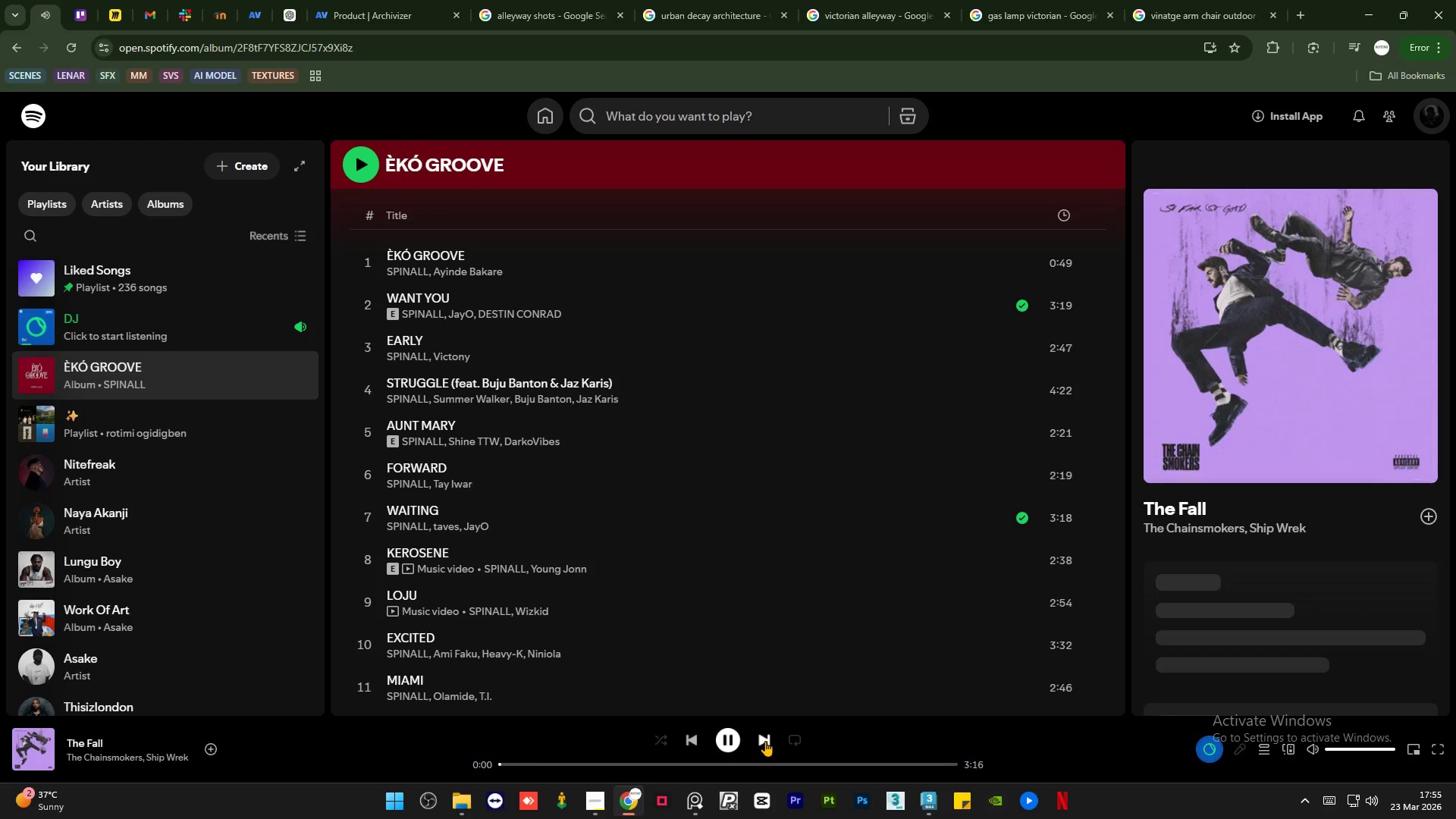 
left_click([765, 741])
 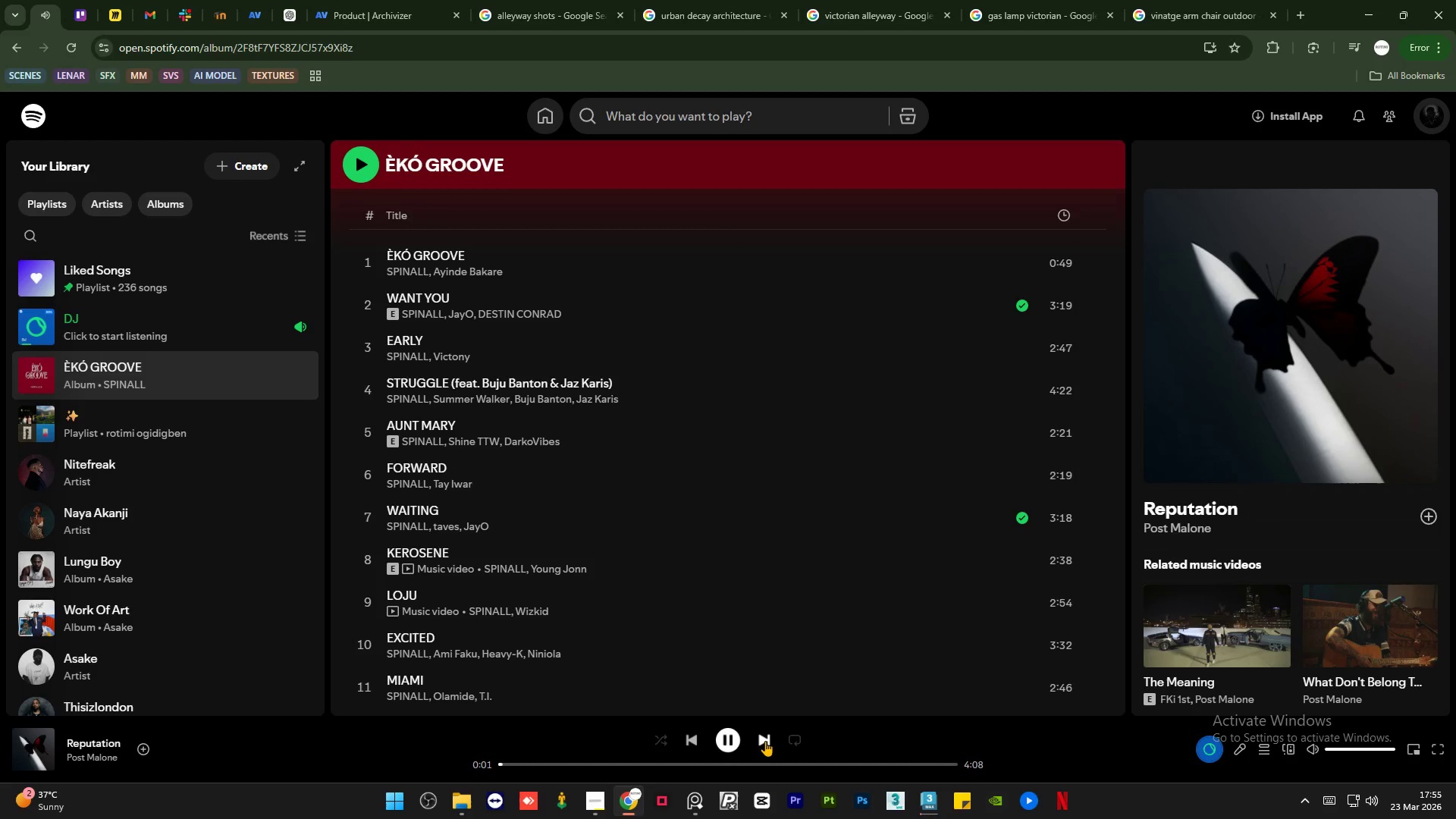 
left_click([924, 800])
 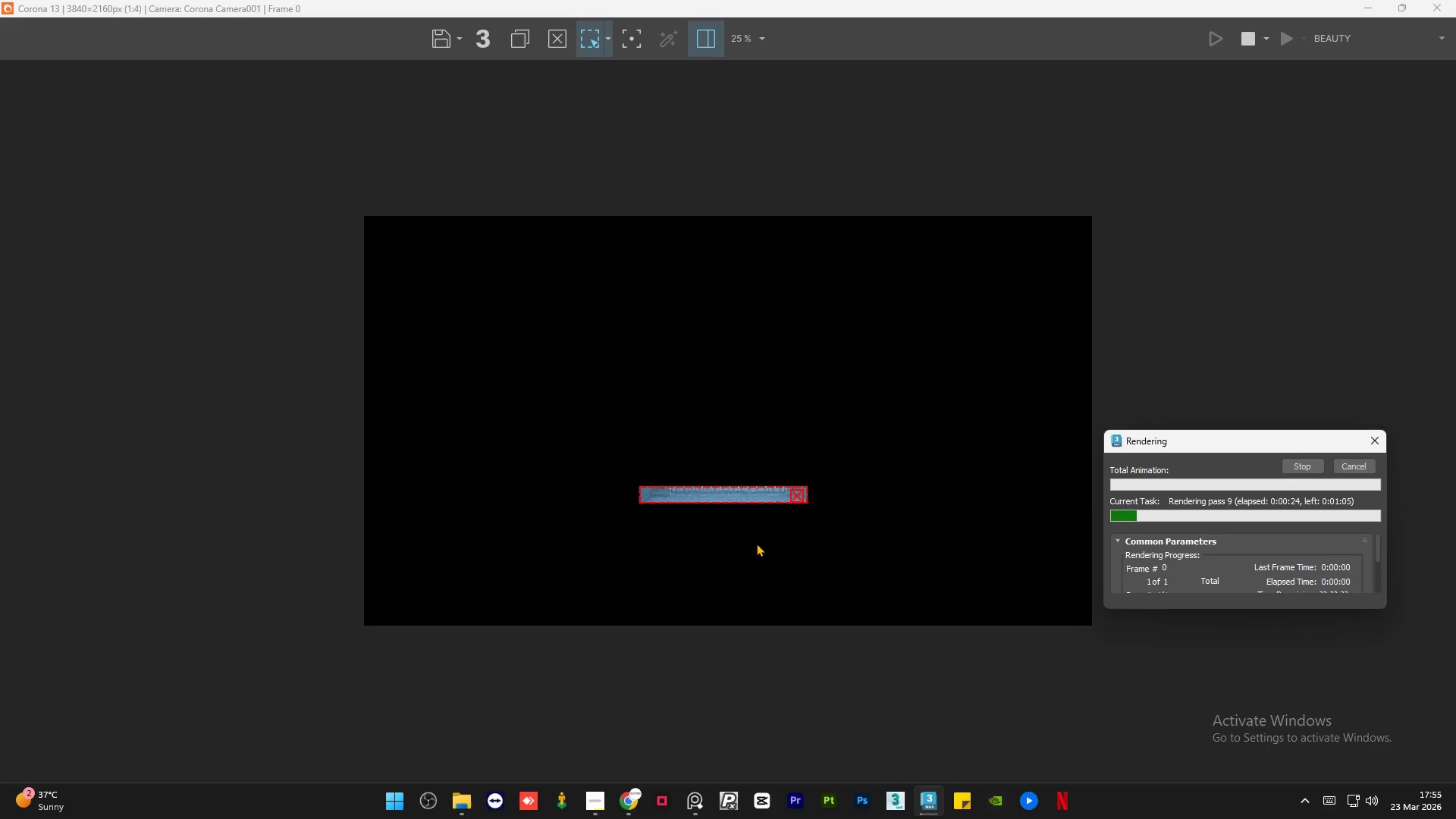 
scroll: coordinate [418, 556], scroll_direction: up, amount: 4.0
 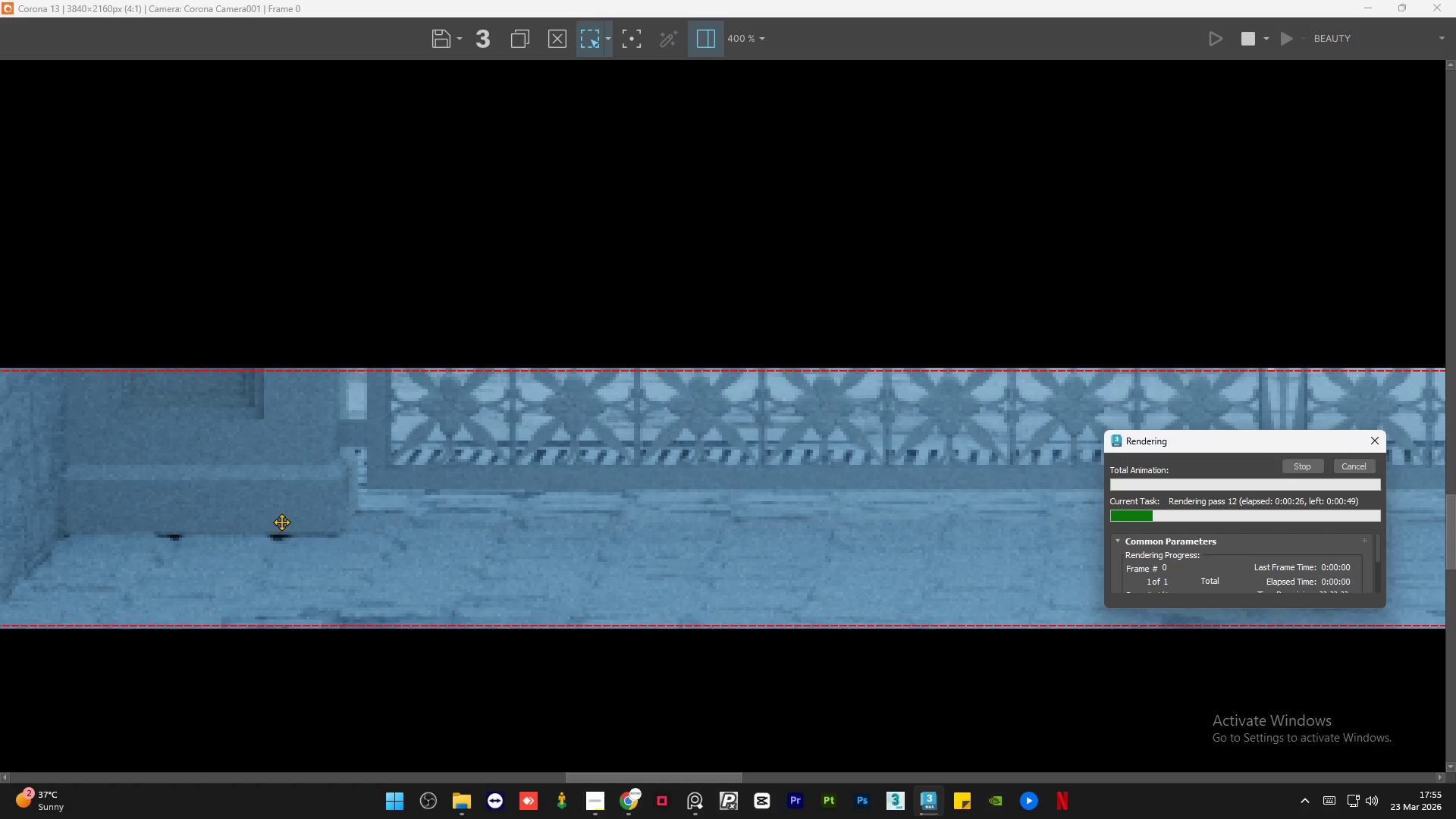 
scroll: coordinate [227, 513], scroll_direction: down, amount: 1.0
 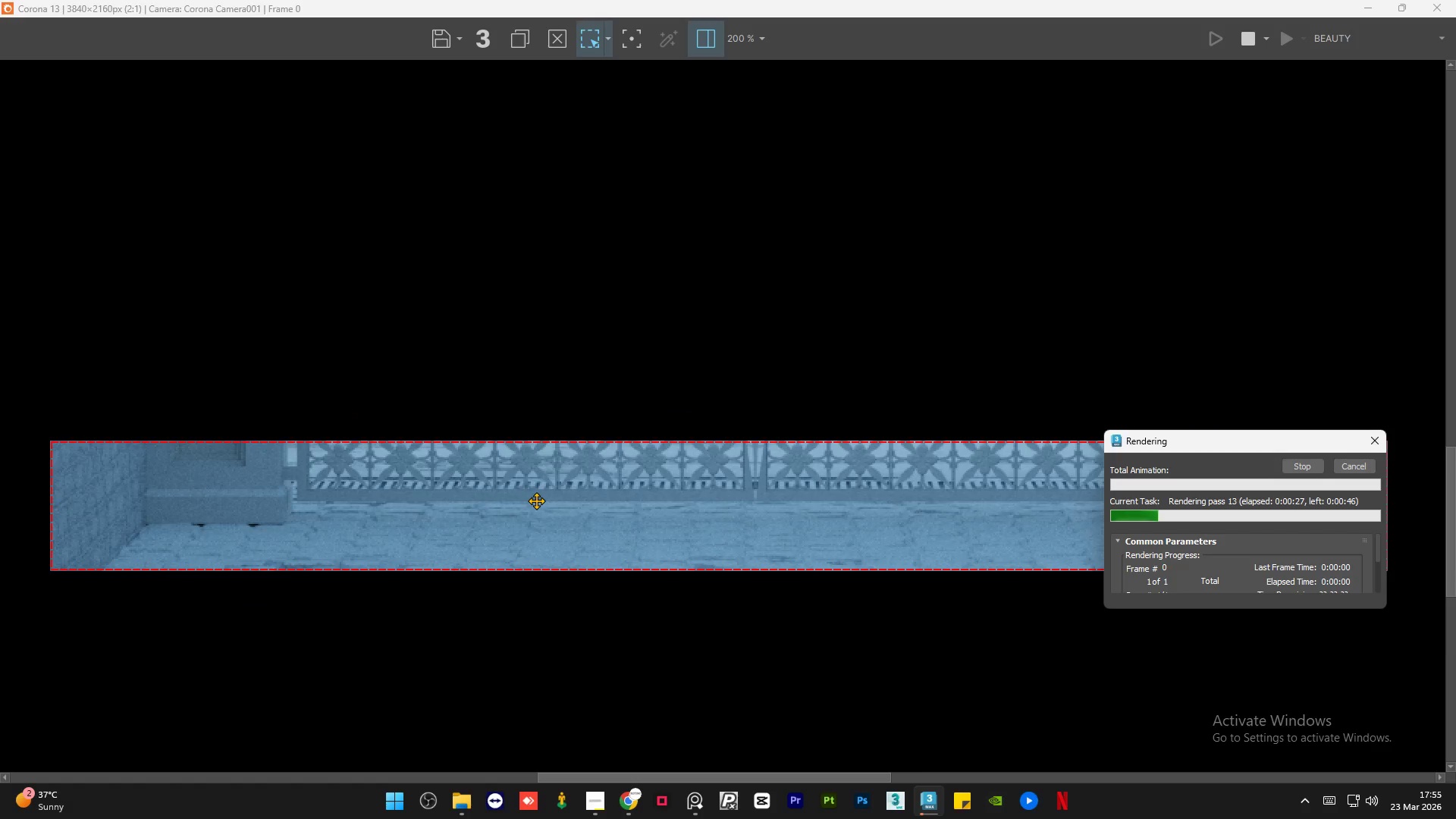 
scroll: coordinate [943, 515], scroll_direction: up, amount: 1.0
 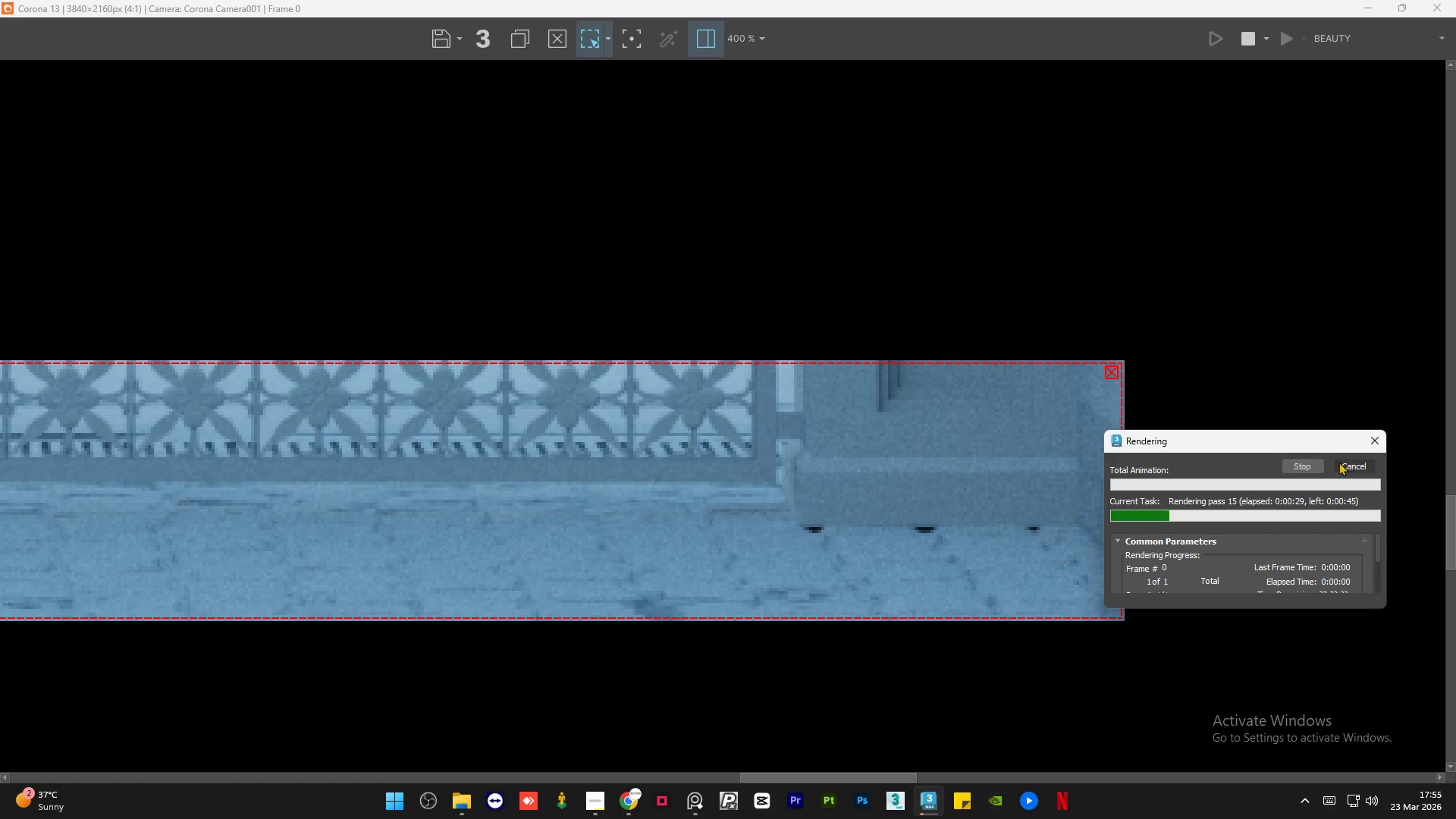 
left_click([1343, 462])
 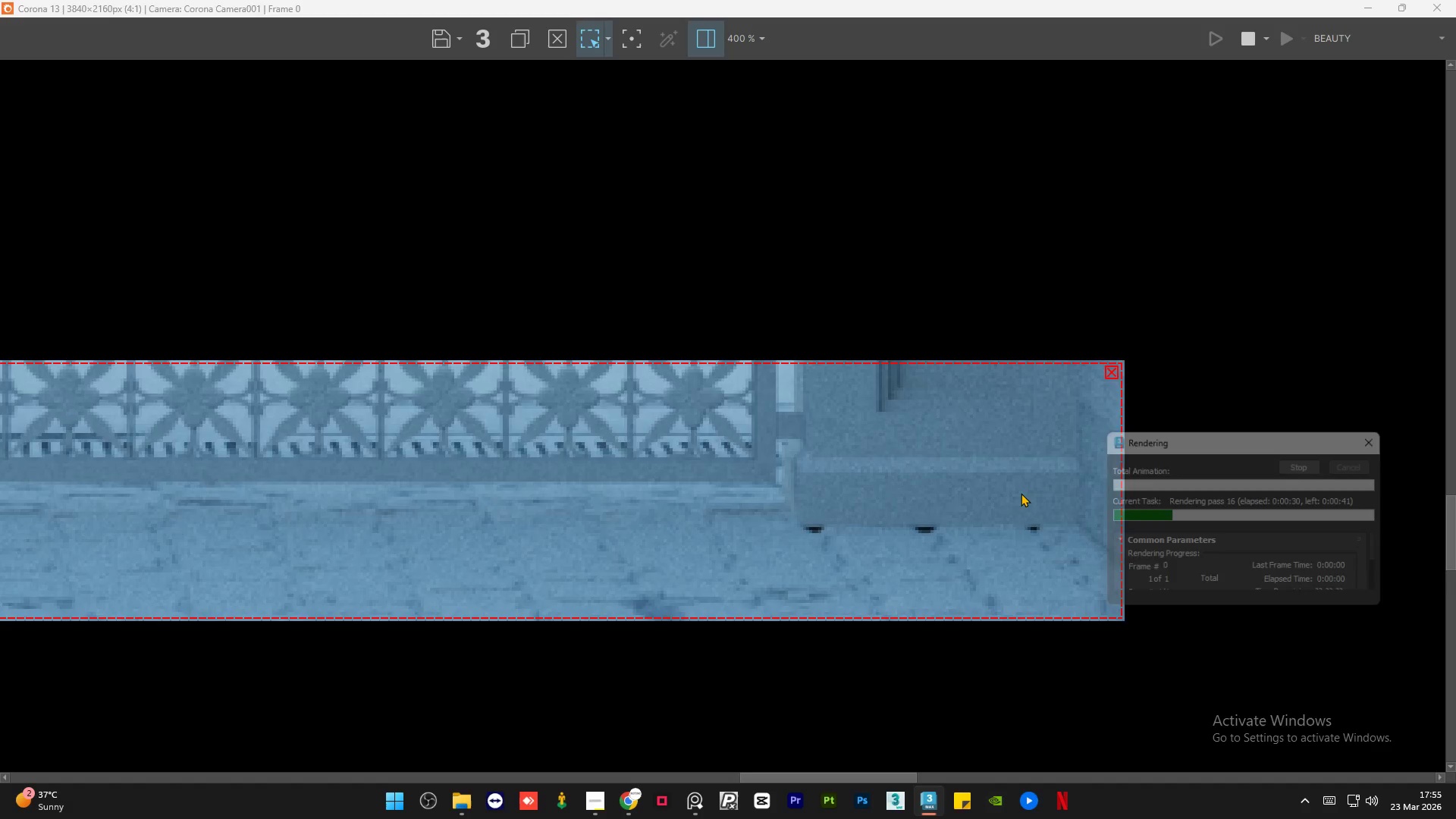 
scroll: coordinate [948, 494], scroll_direction: down, amount: 1.0
 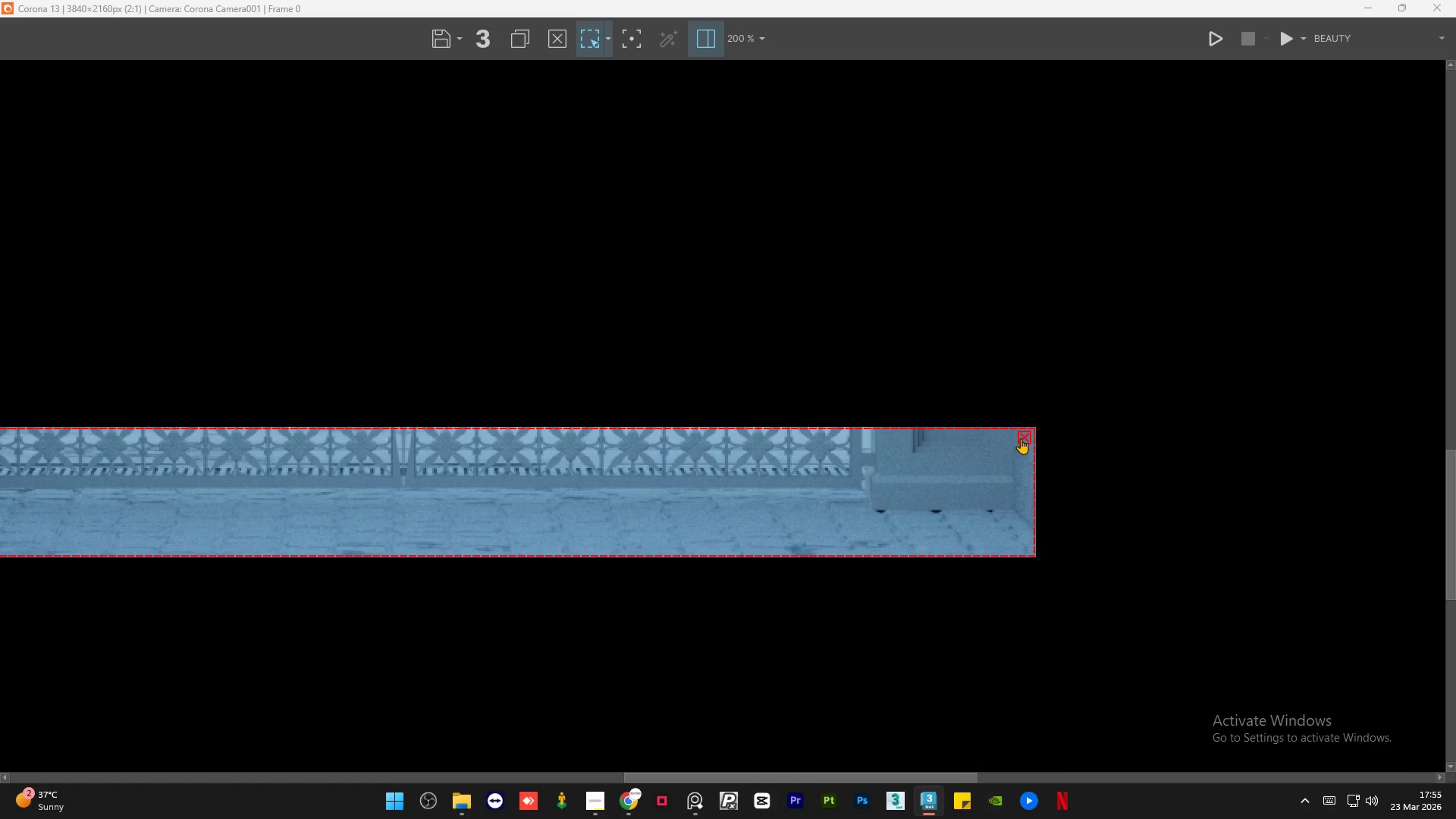 
left_click([1021, 438])
 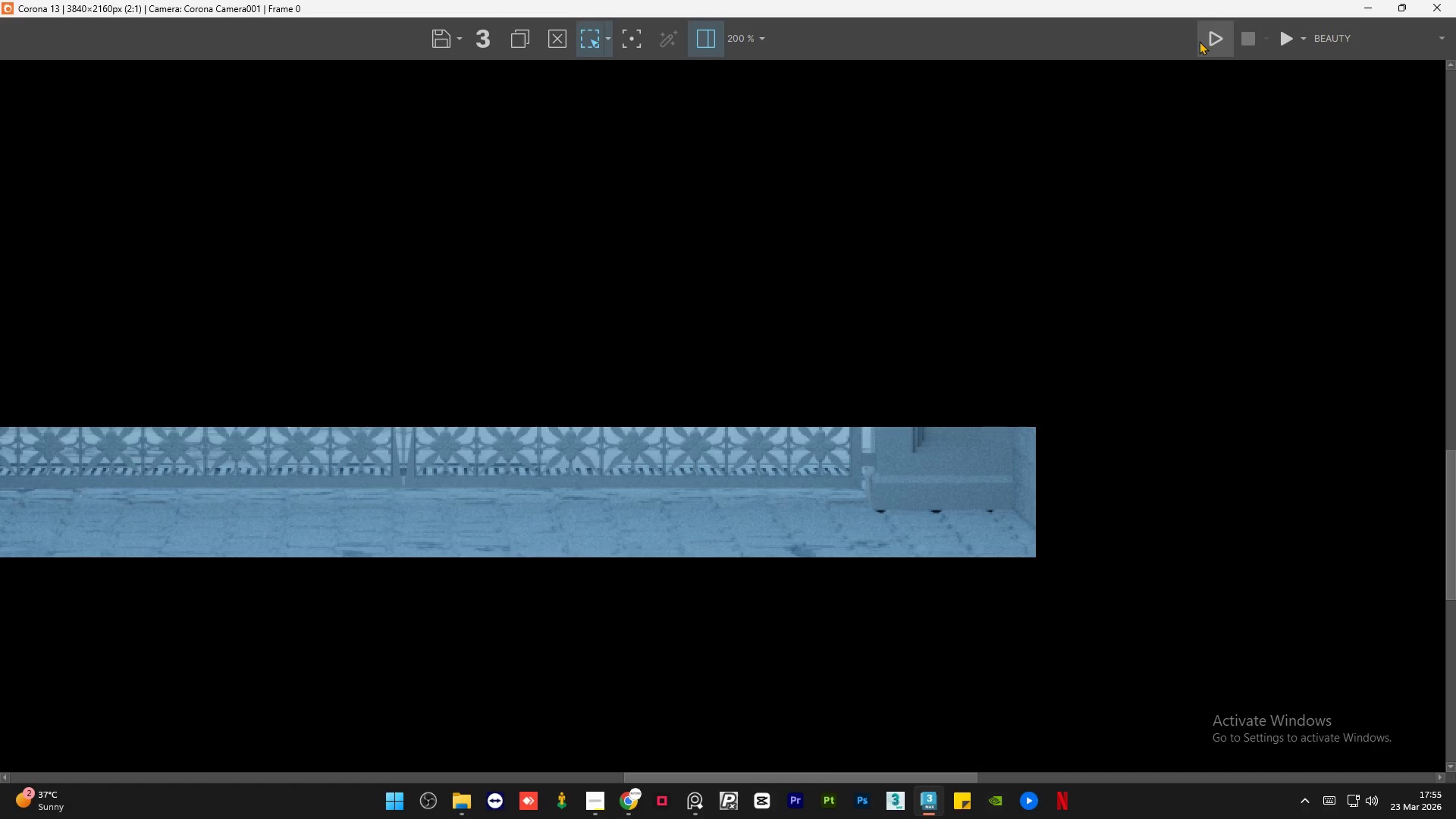 
left_click([1206, 39])
 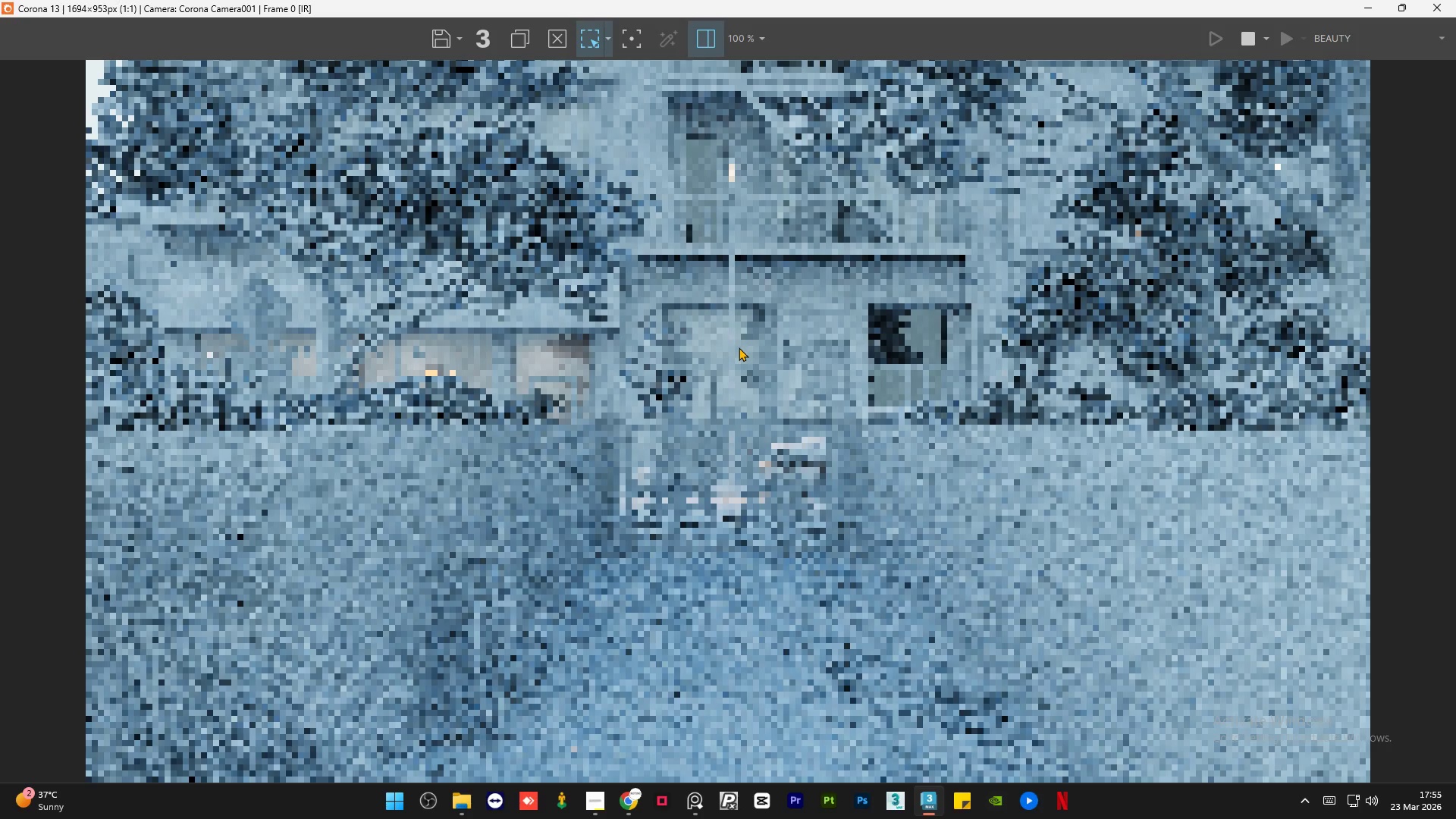 
wait(10.56)
 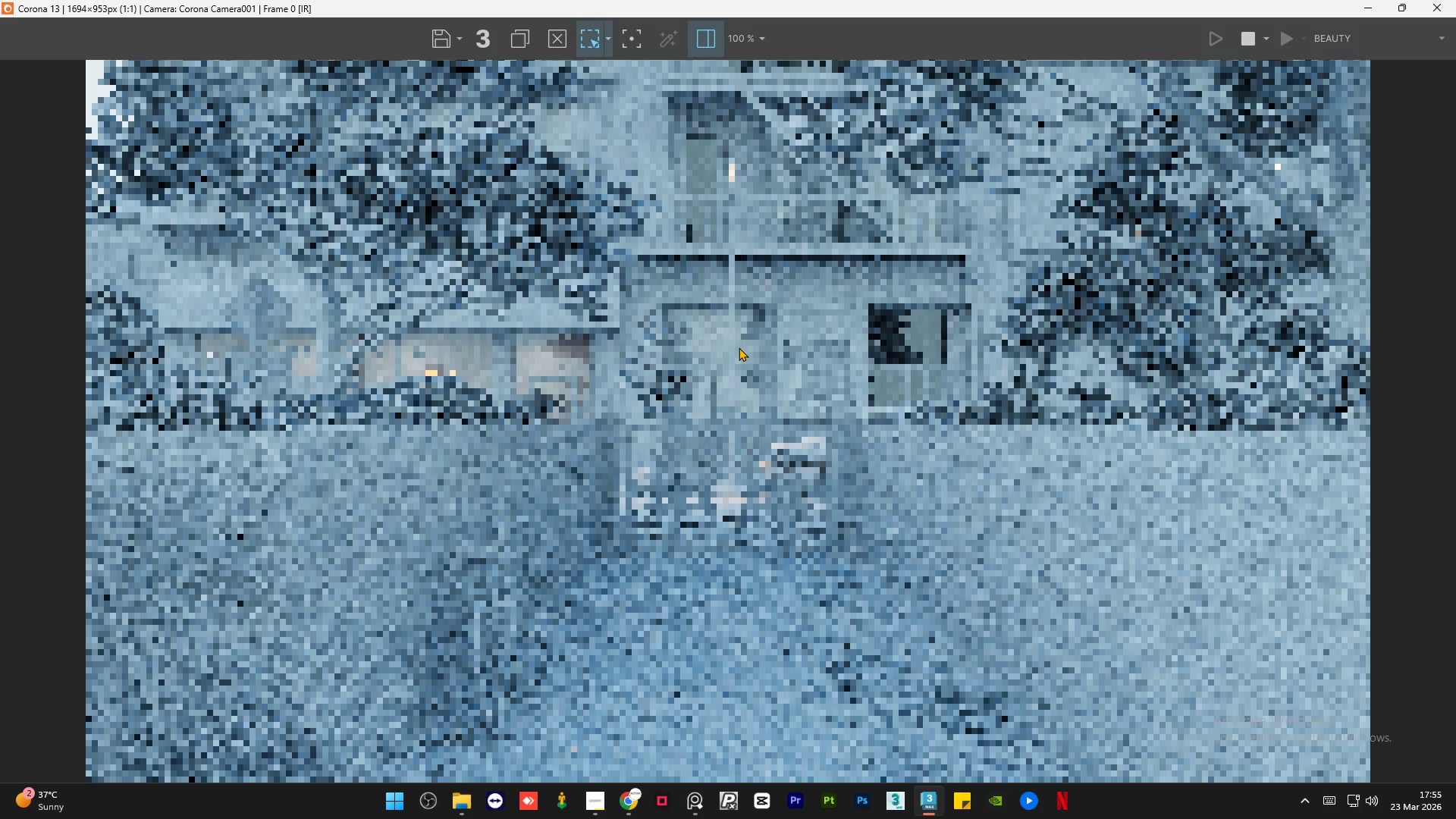 
scroll: coordinate [608, 504], scroll_direction: up, amount: 2.0
 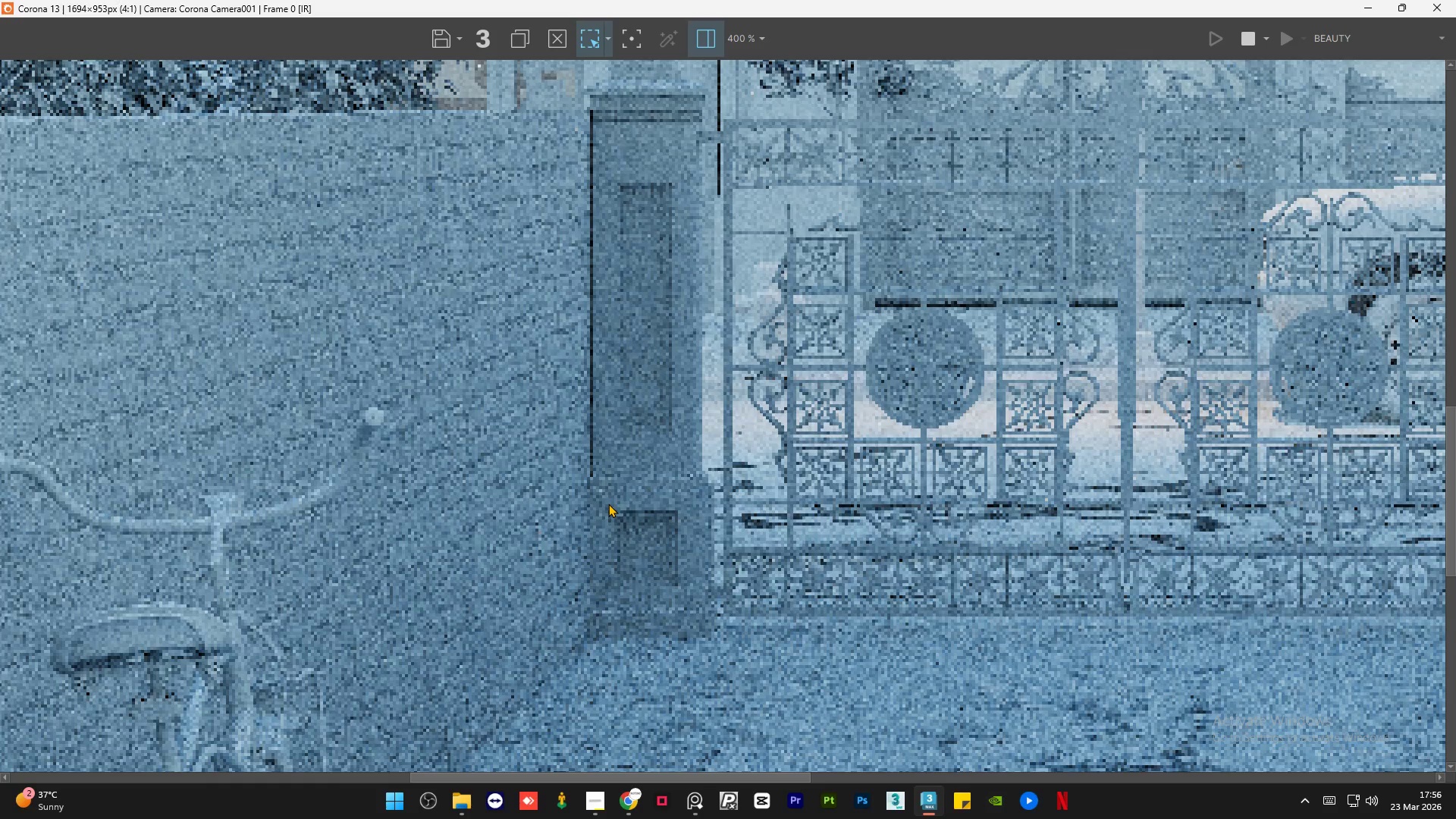 
scroll: coordinate [661, 513], scroll_direction: down, amount: 2.0
 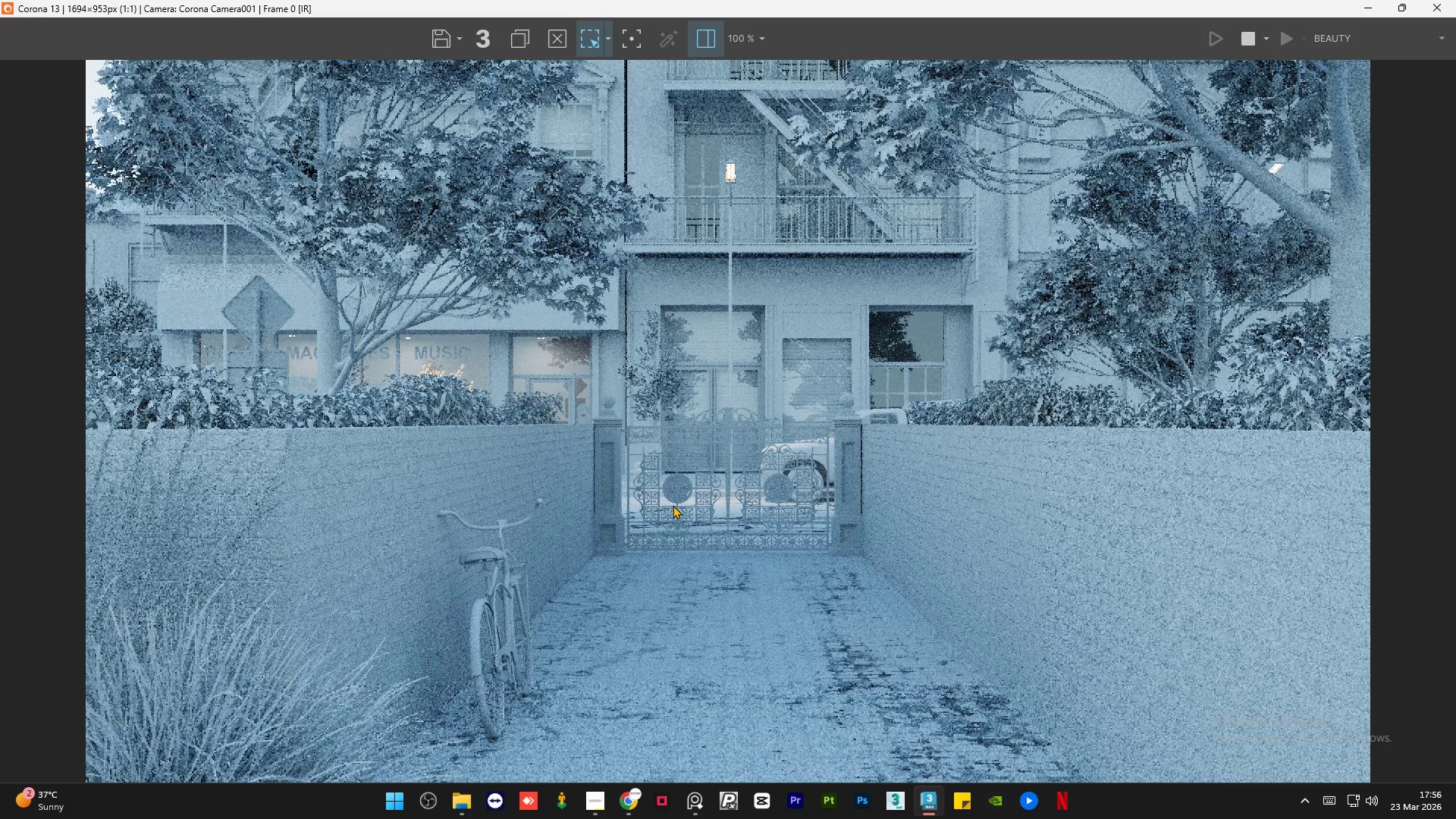 
scroll: coordinate [673, 505], scroll_direction: none, amount: 0.0
 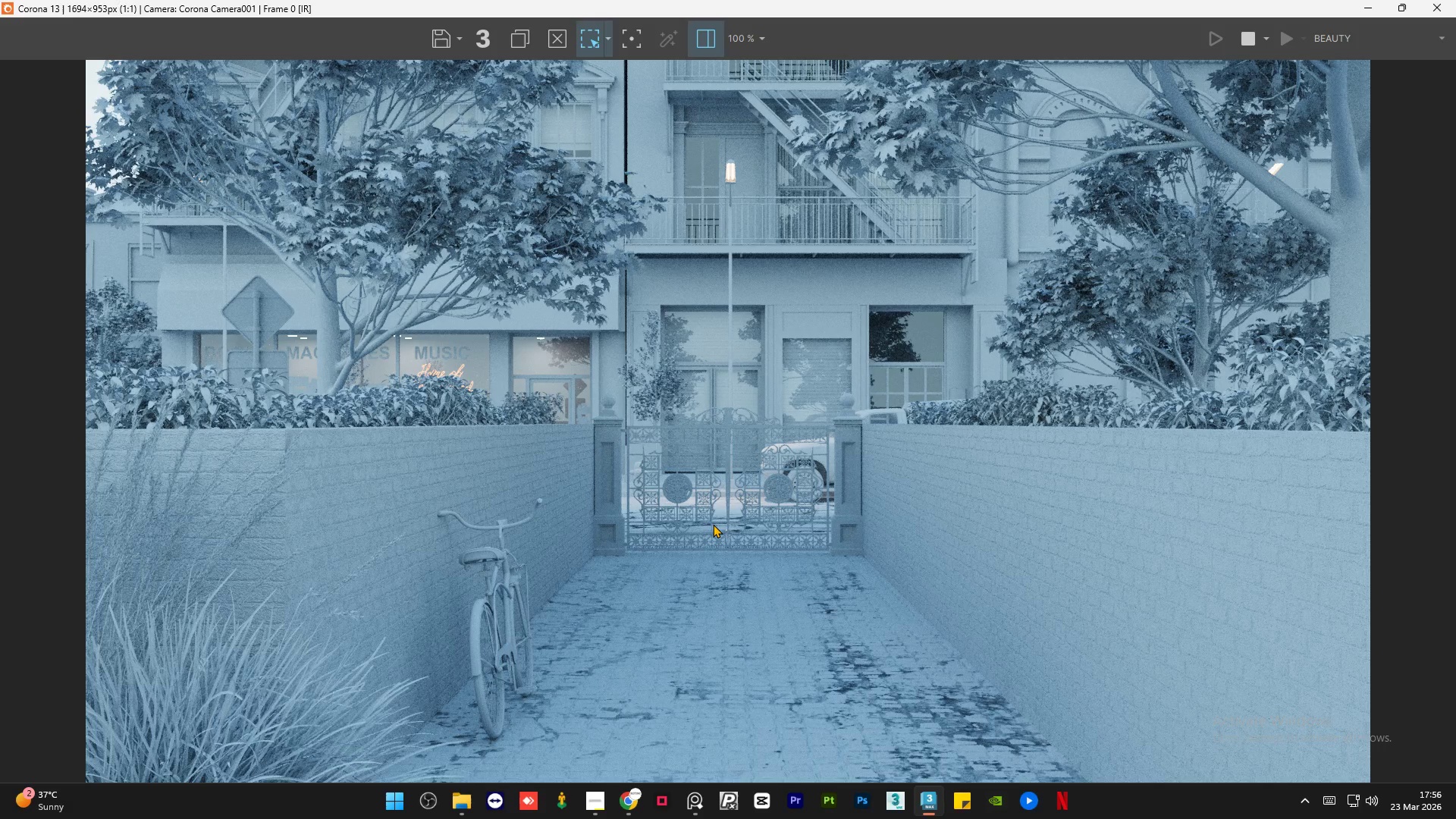 
wait(51.31)
 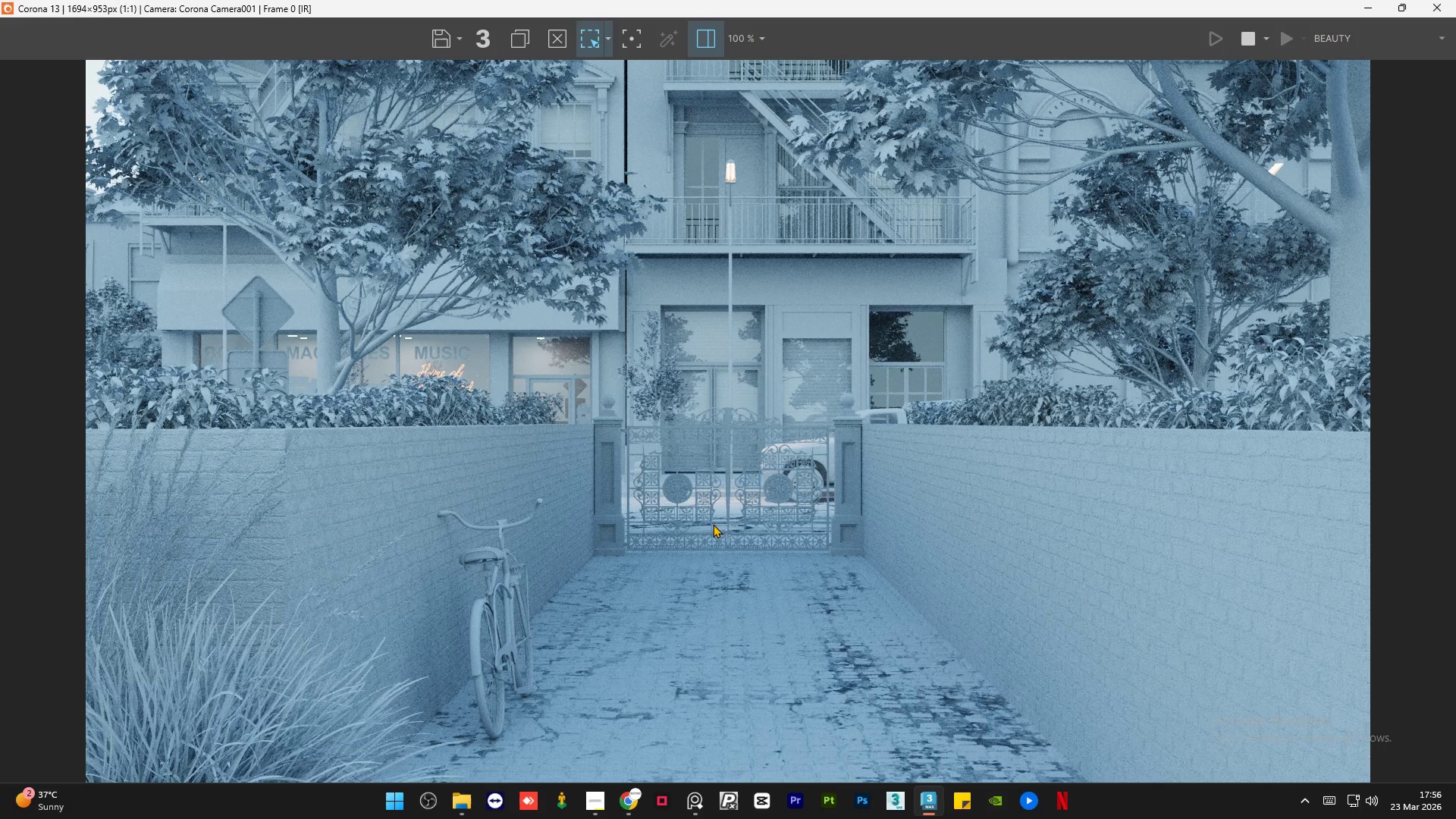 
key(NumpadEnter)
 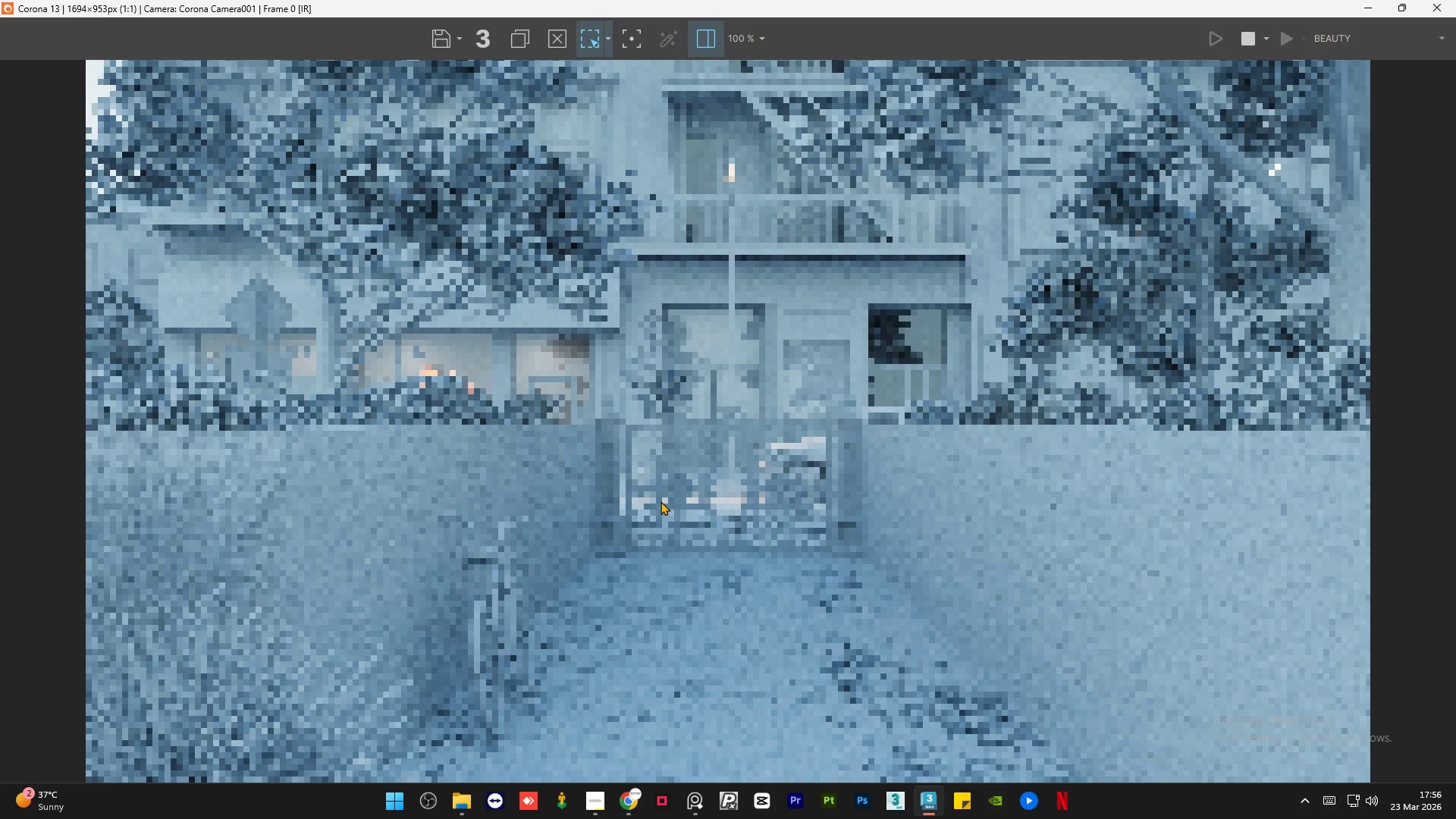 
scroll: coordinate [661, 501], scroll_direction: down, amount: 1.0
 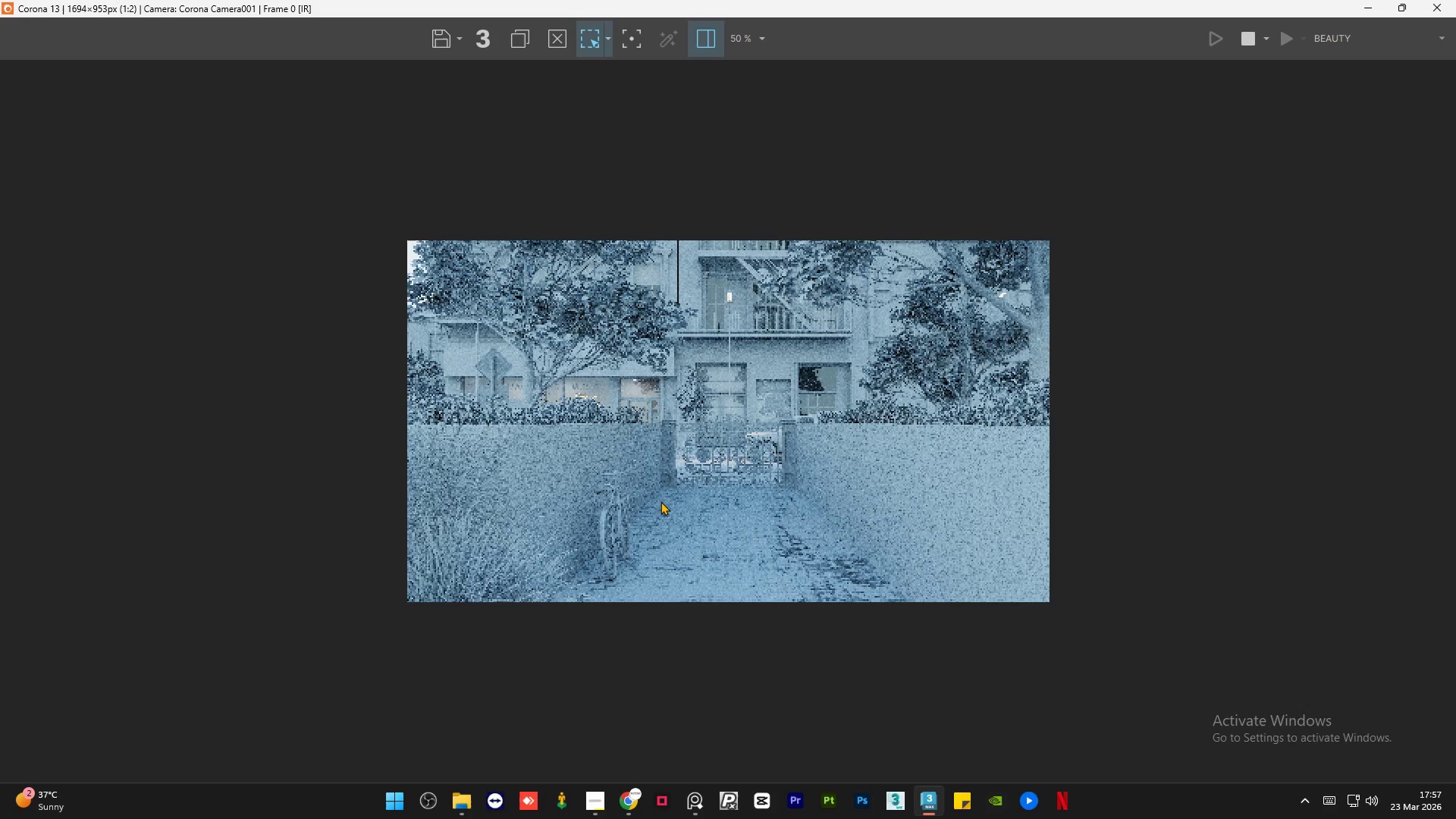 
scroll: coordinate [661, 501], scroll_direction: up, amount: 1.0
 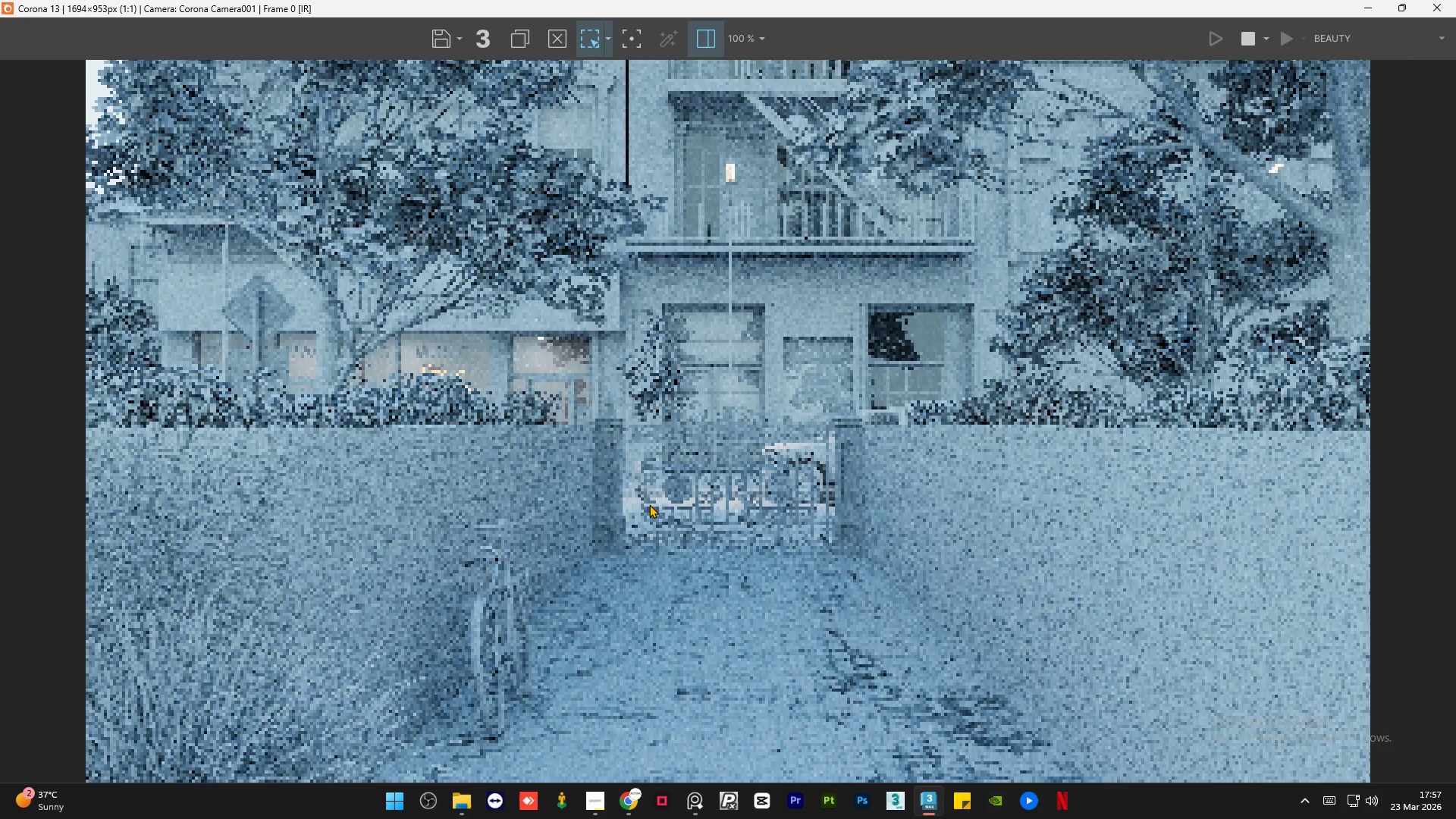 
key(Control+Z)
 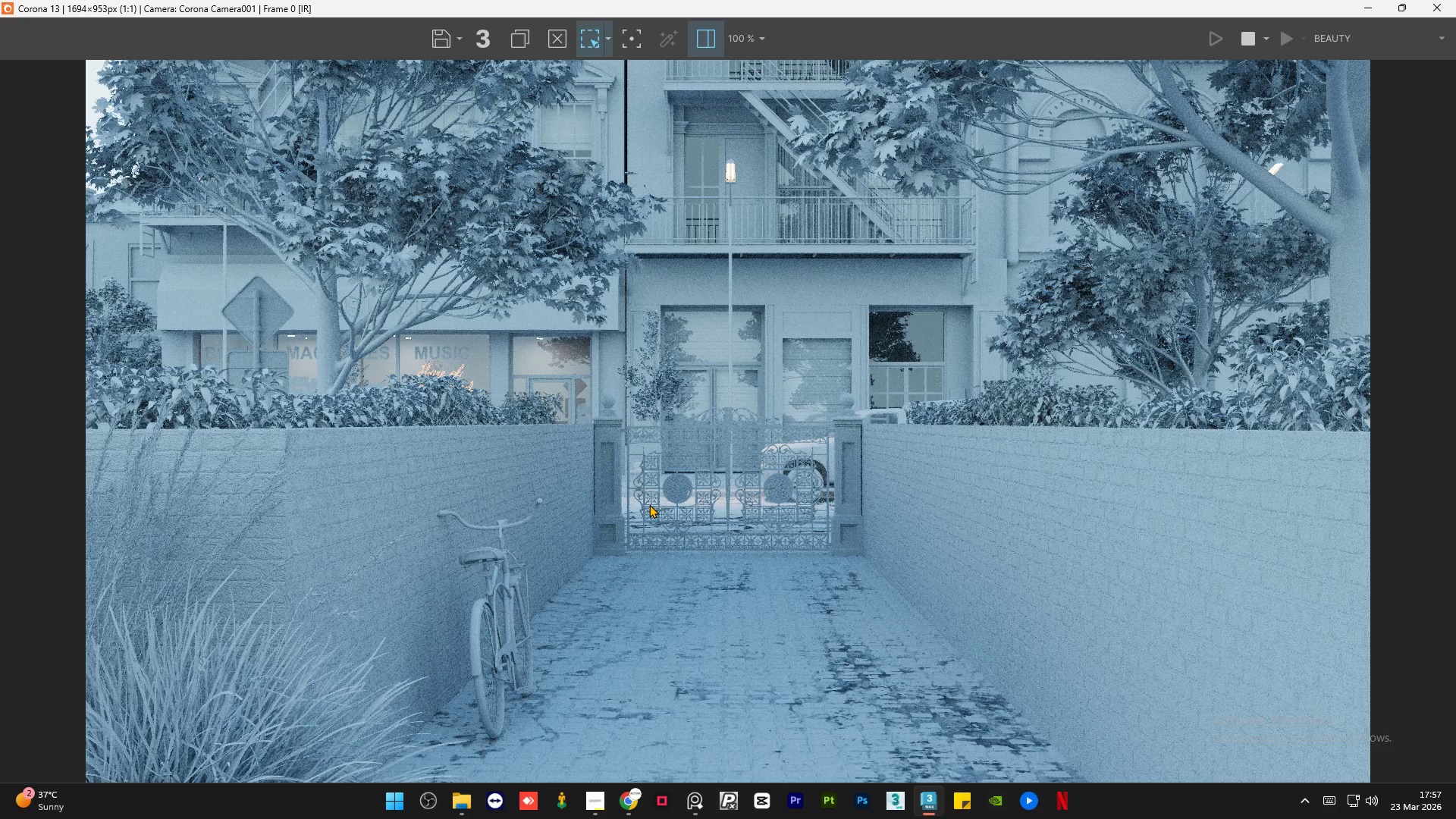 
wait(40.92)
 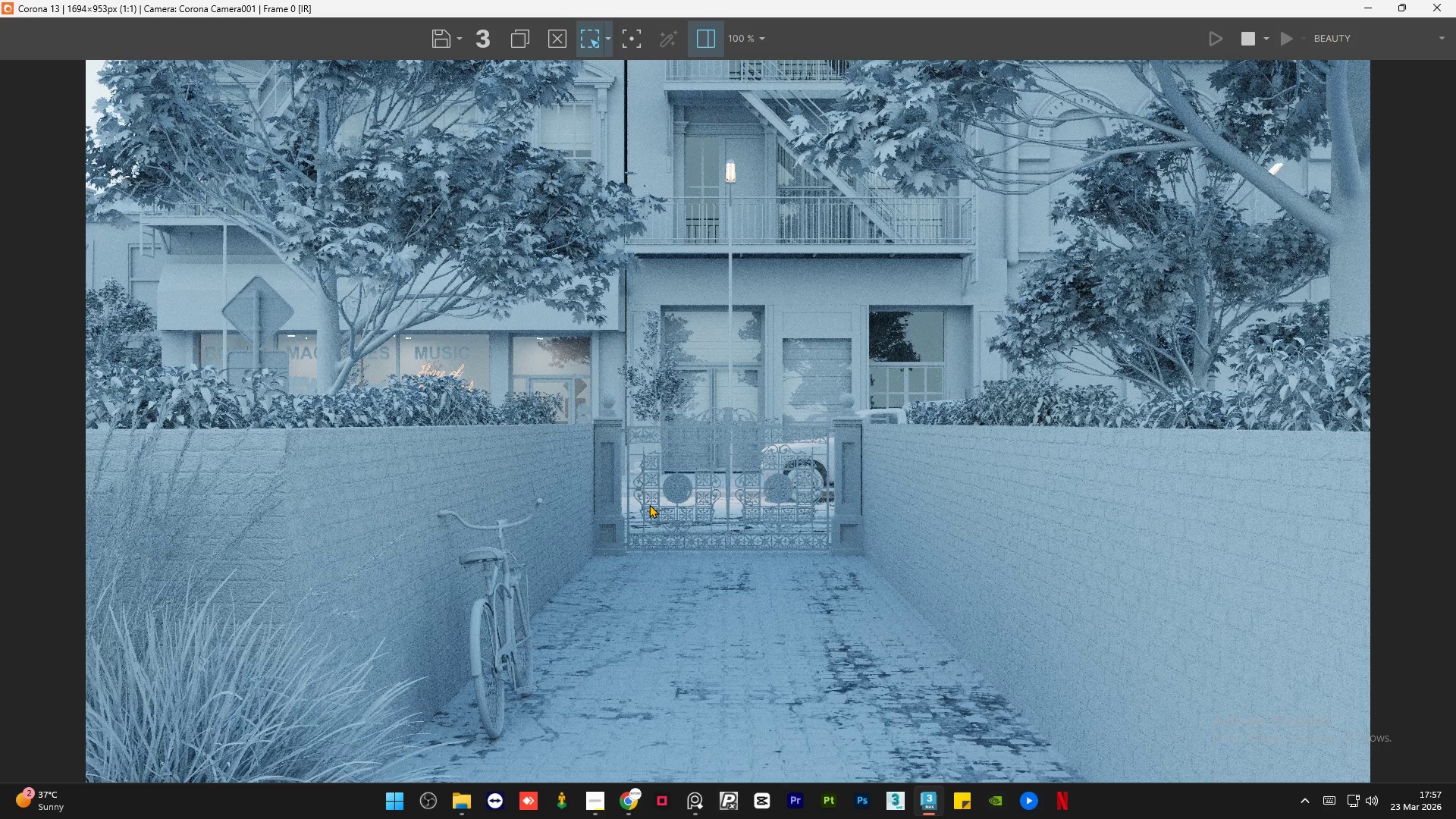 
scroll: coordinate [611, 575], scroll_direction: up, amount: 3.0
 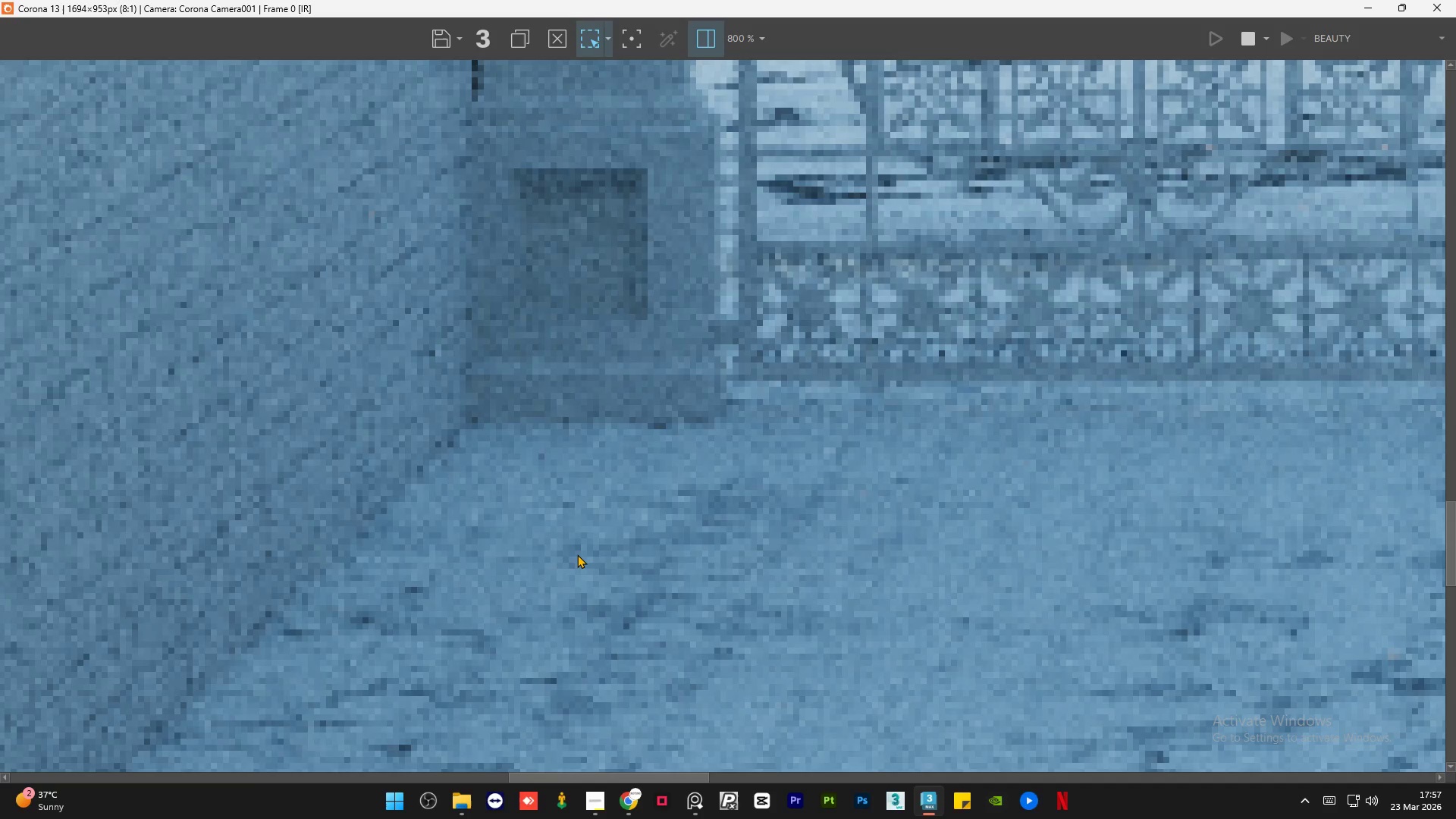 
scroll: coordinate [577, 554], scroll_direction: down, amount: 1.0
 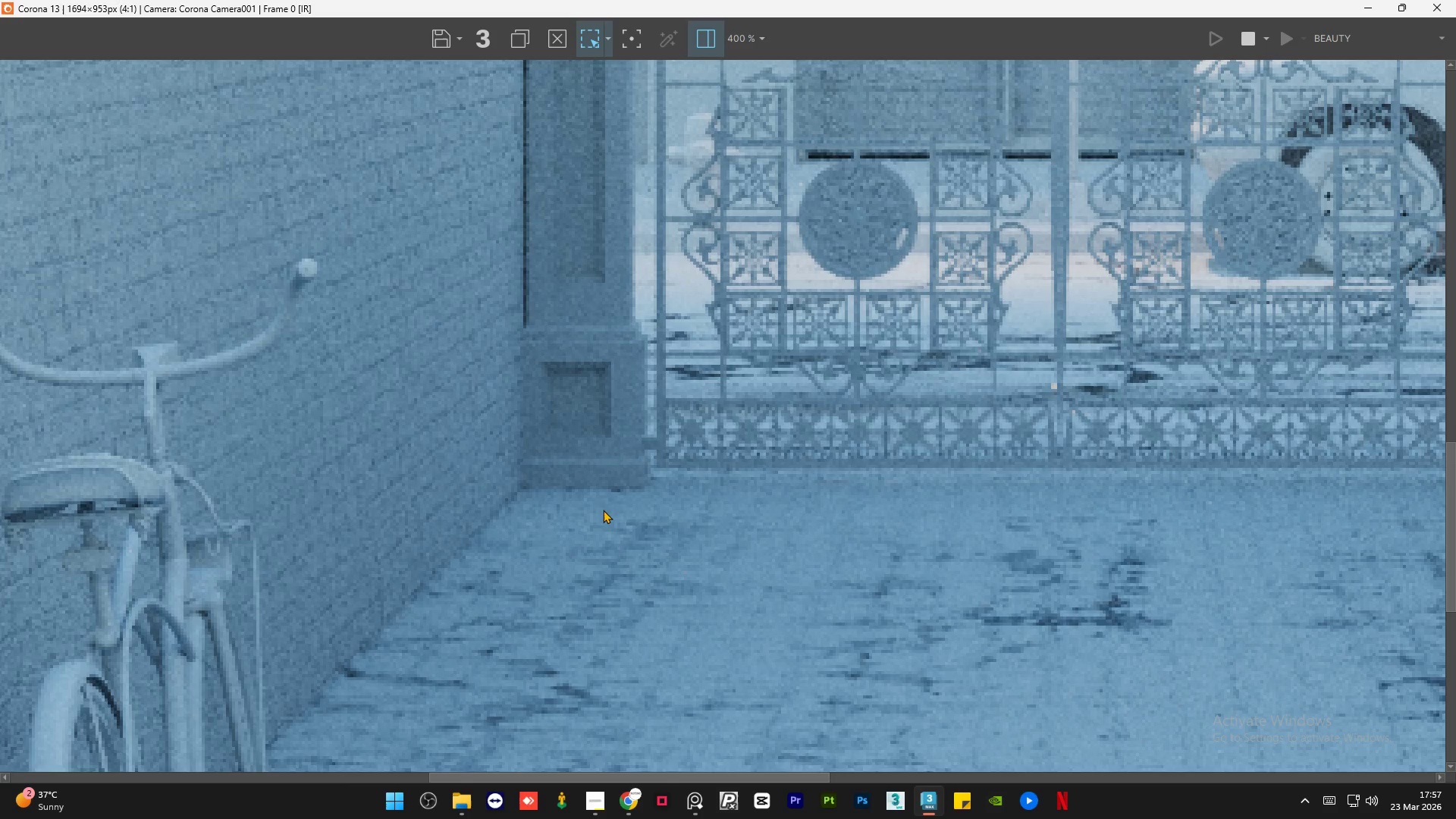 
left_click_drag(start_coordinate=[673, 444], to_coordinate=[516, 513])
 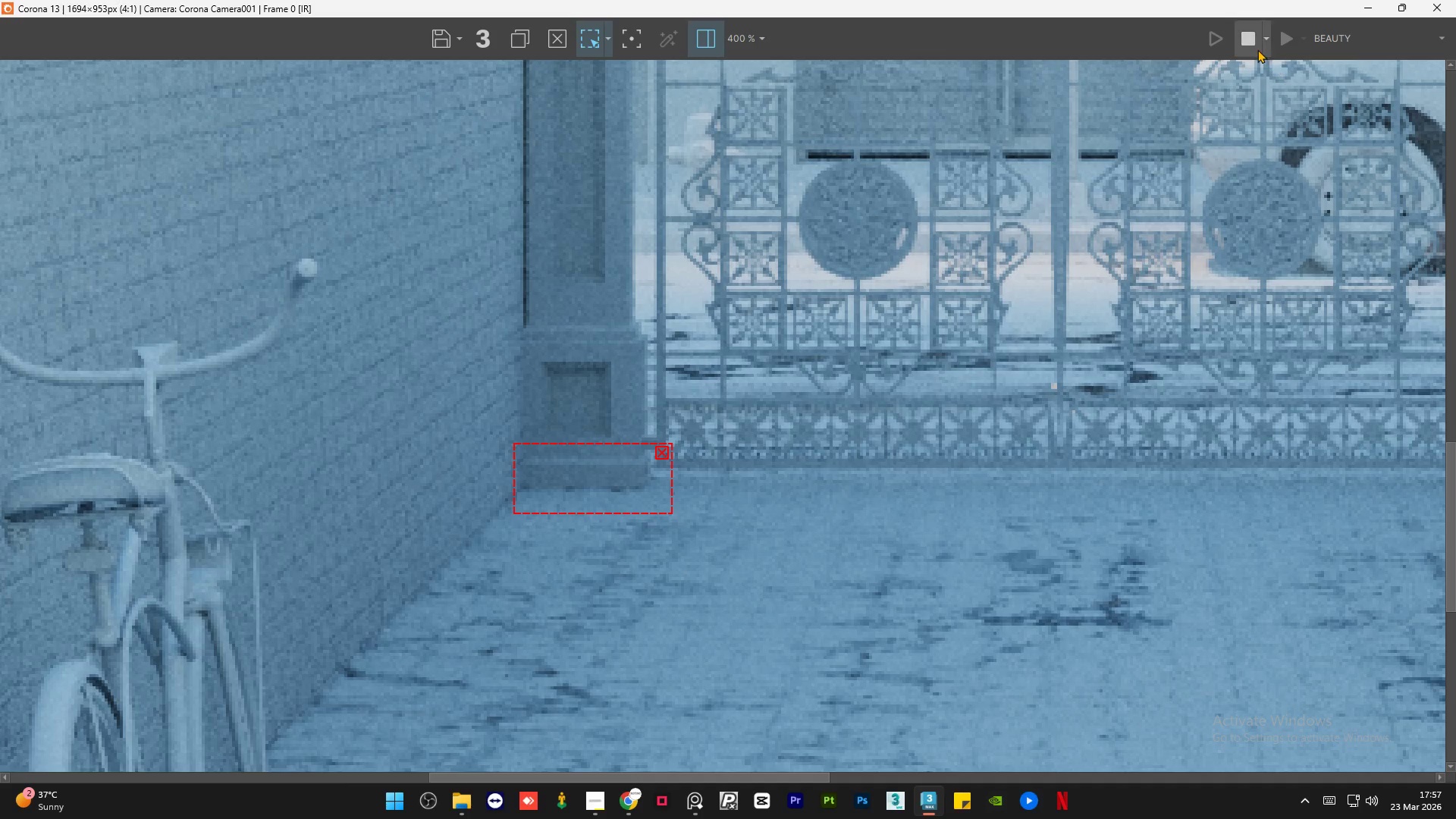 
left_click([1249, 42])
 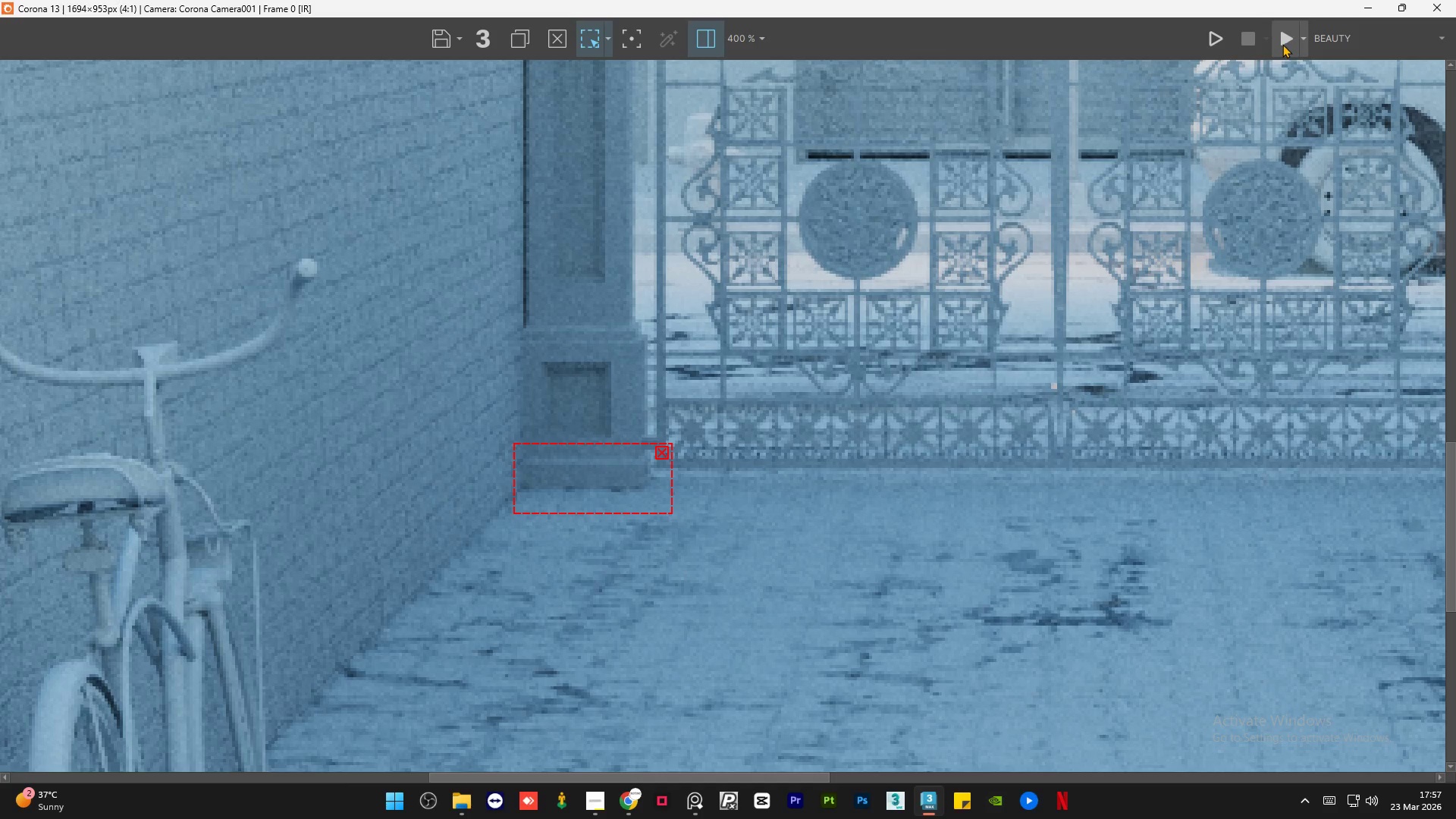 
left_click([1282, 42])
 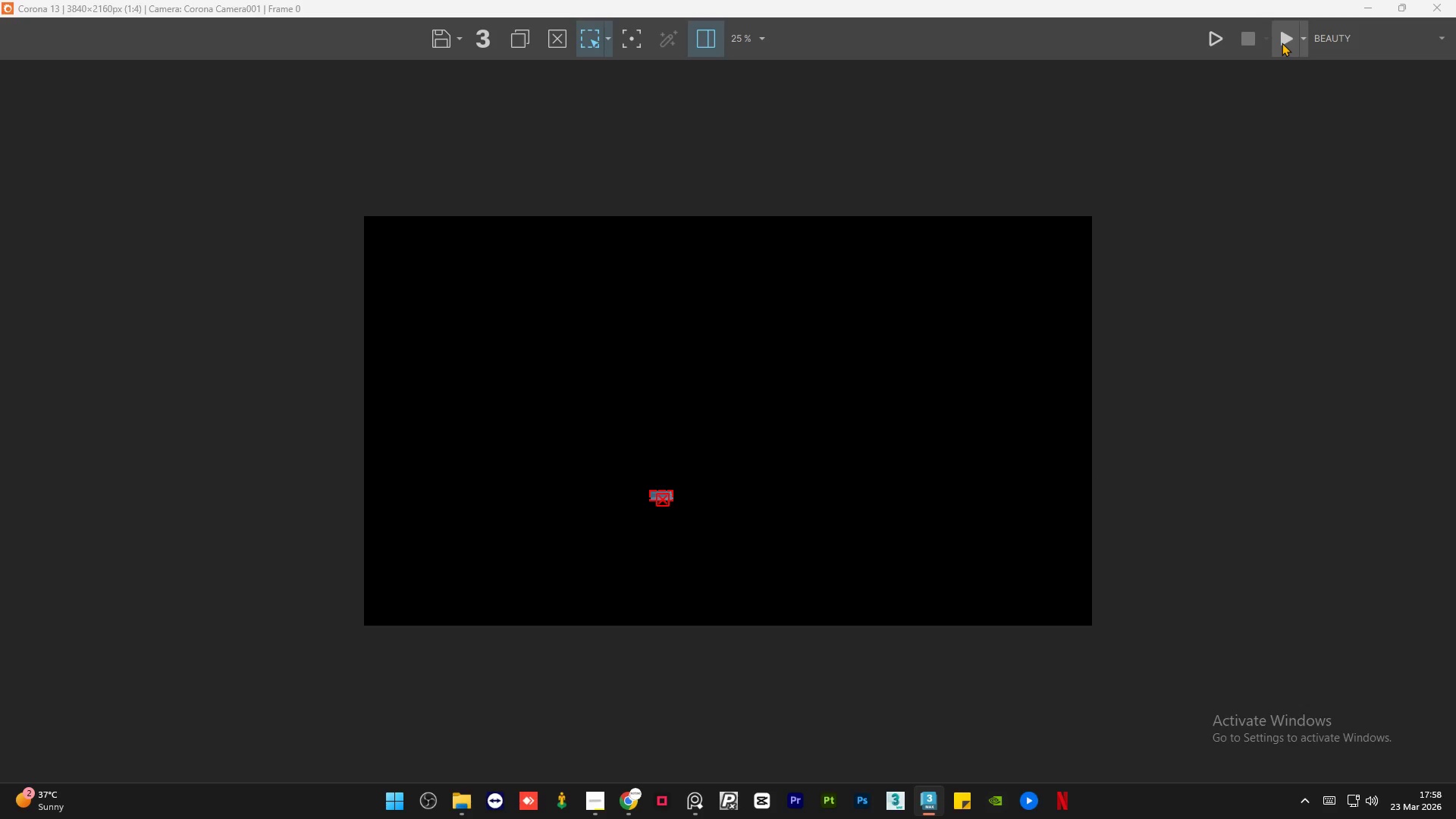 
wait(50.66)
 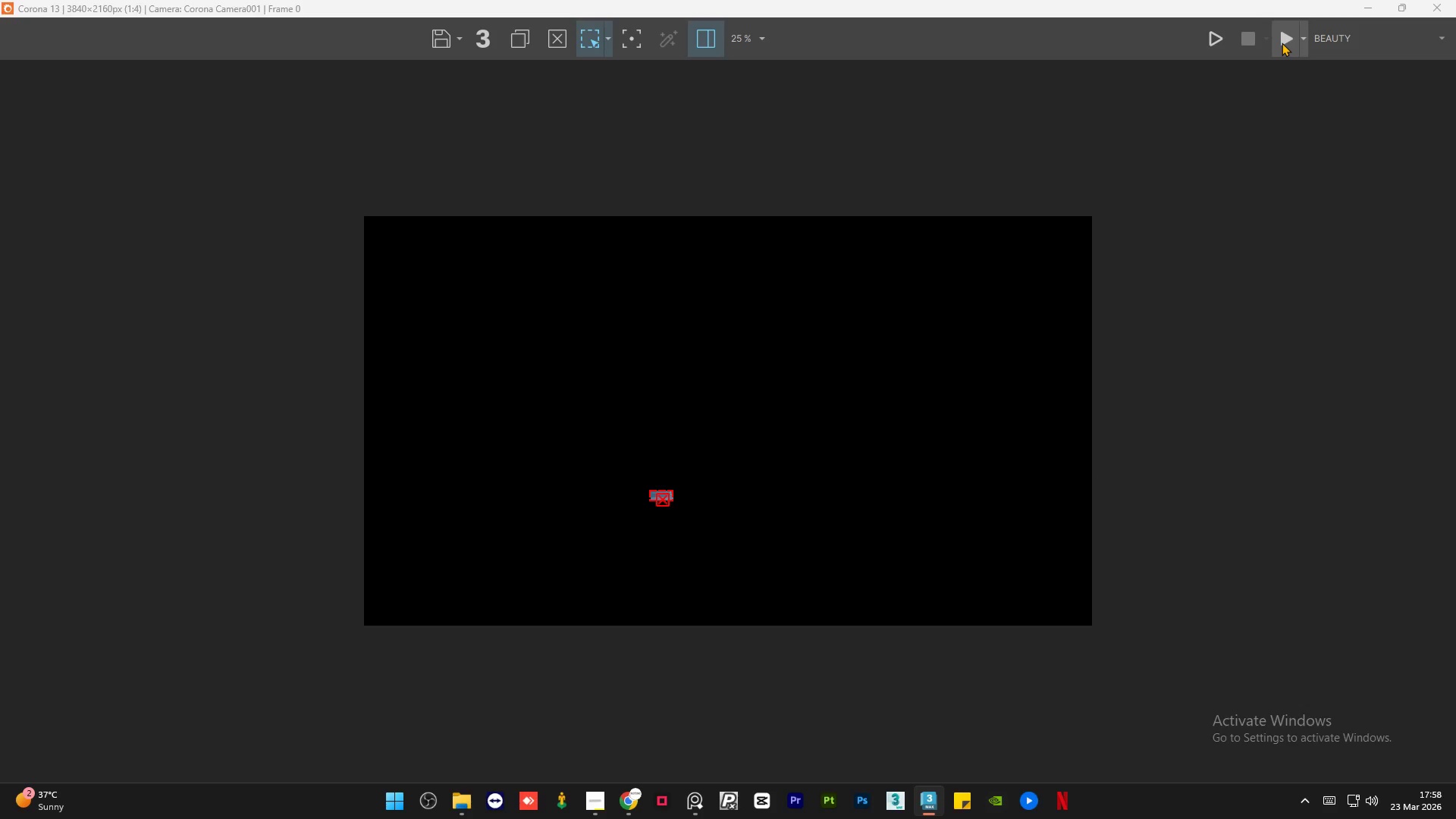 
scroll: coordinate [566, 534], scroll_direction: up, amount: 4.0
 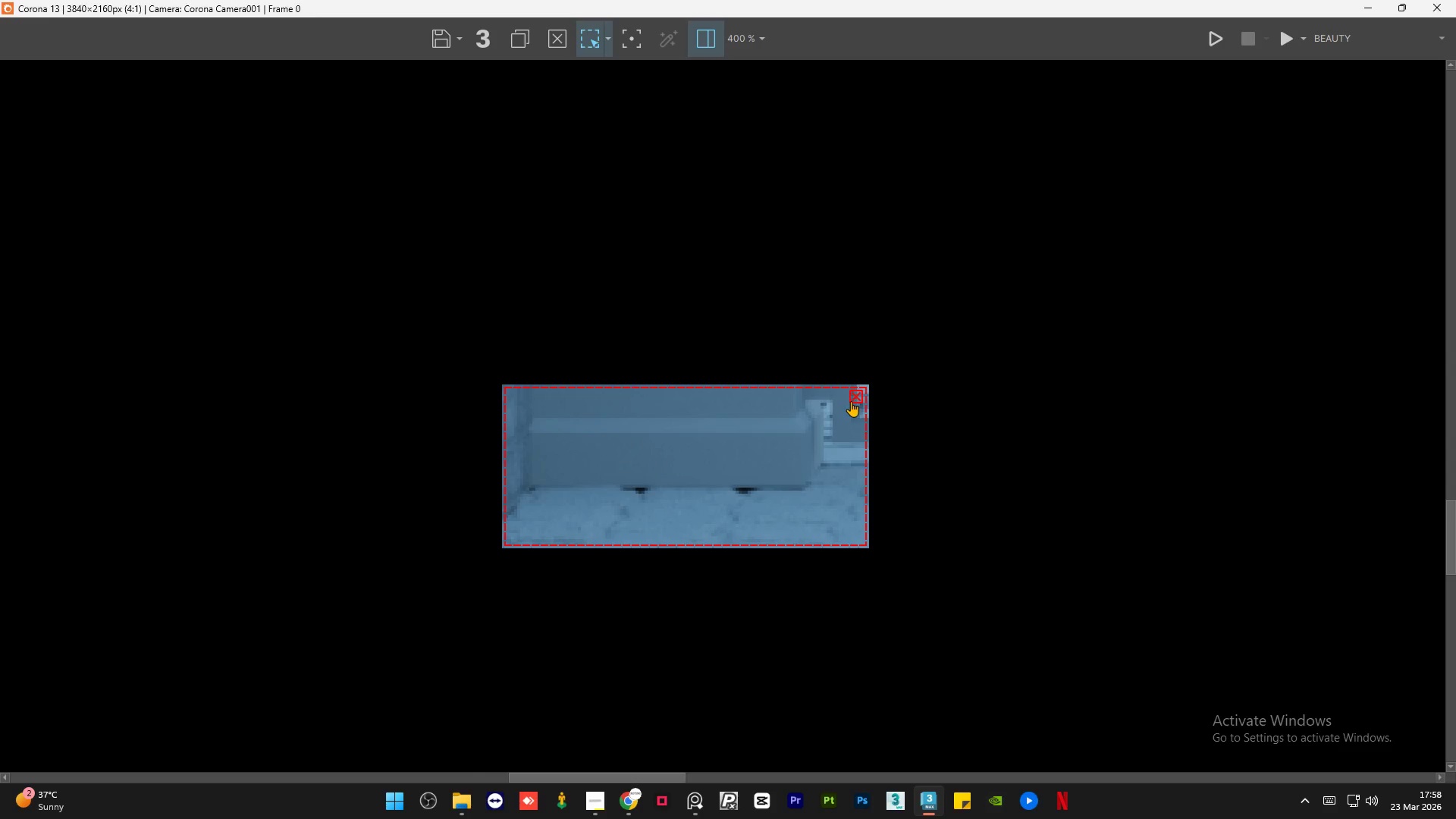 
double_click([851, 400])
 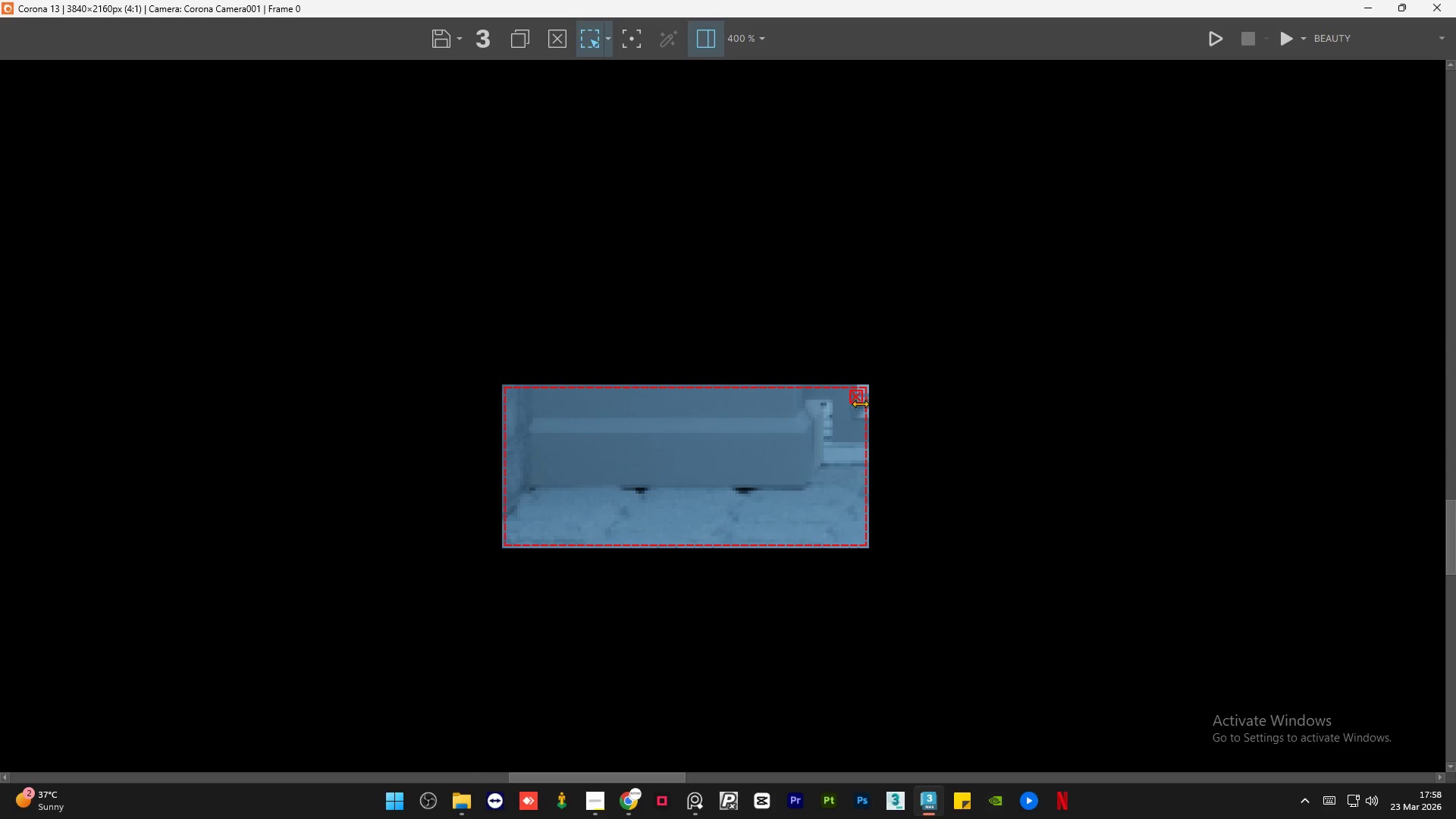 
left_click([856, 403])
 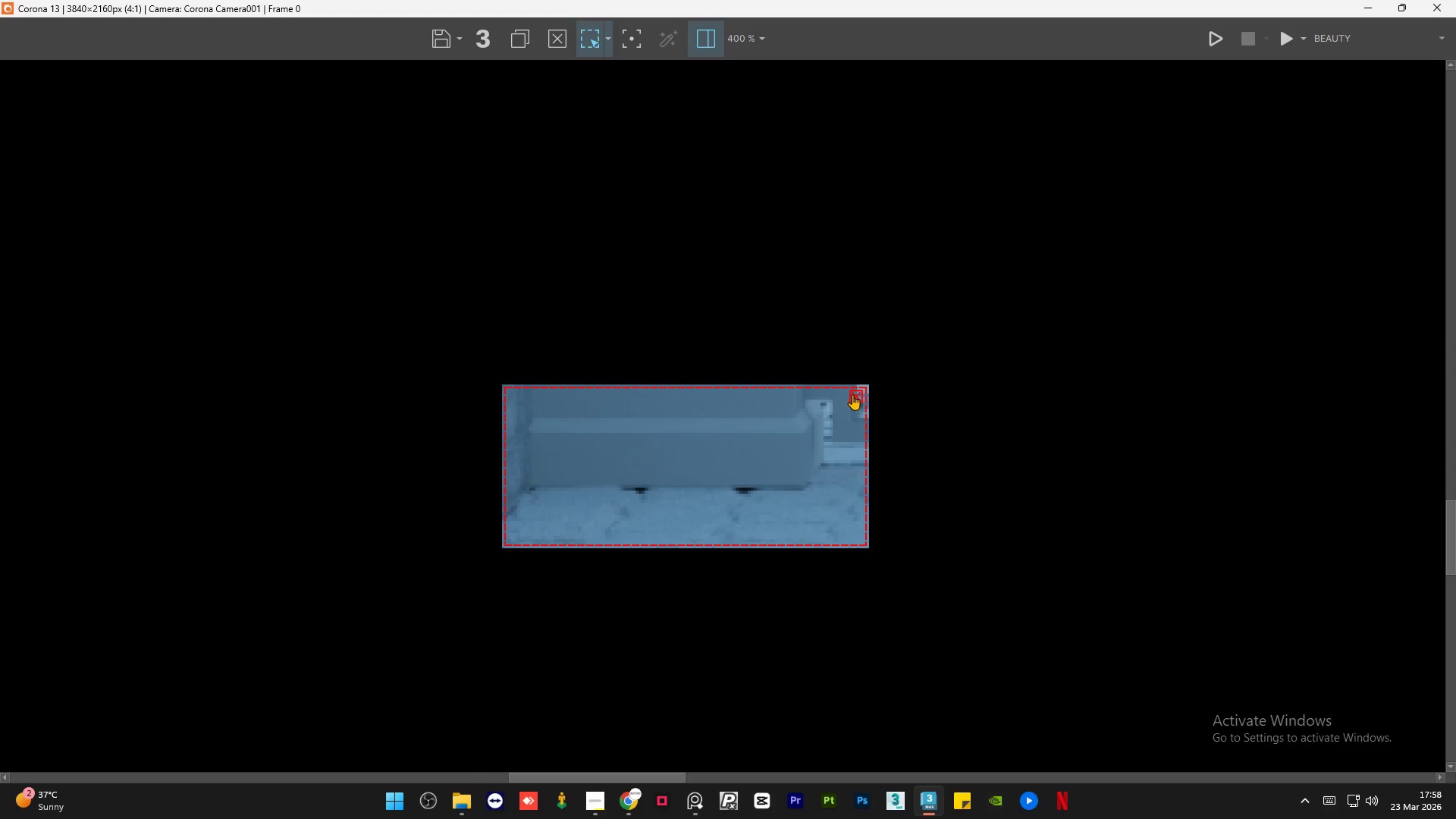 
left_click([852, 394])
 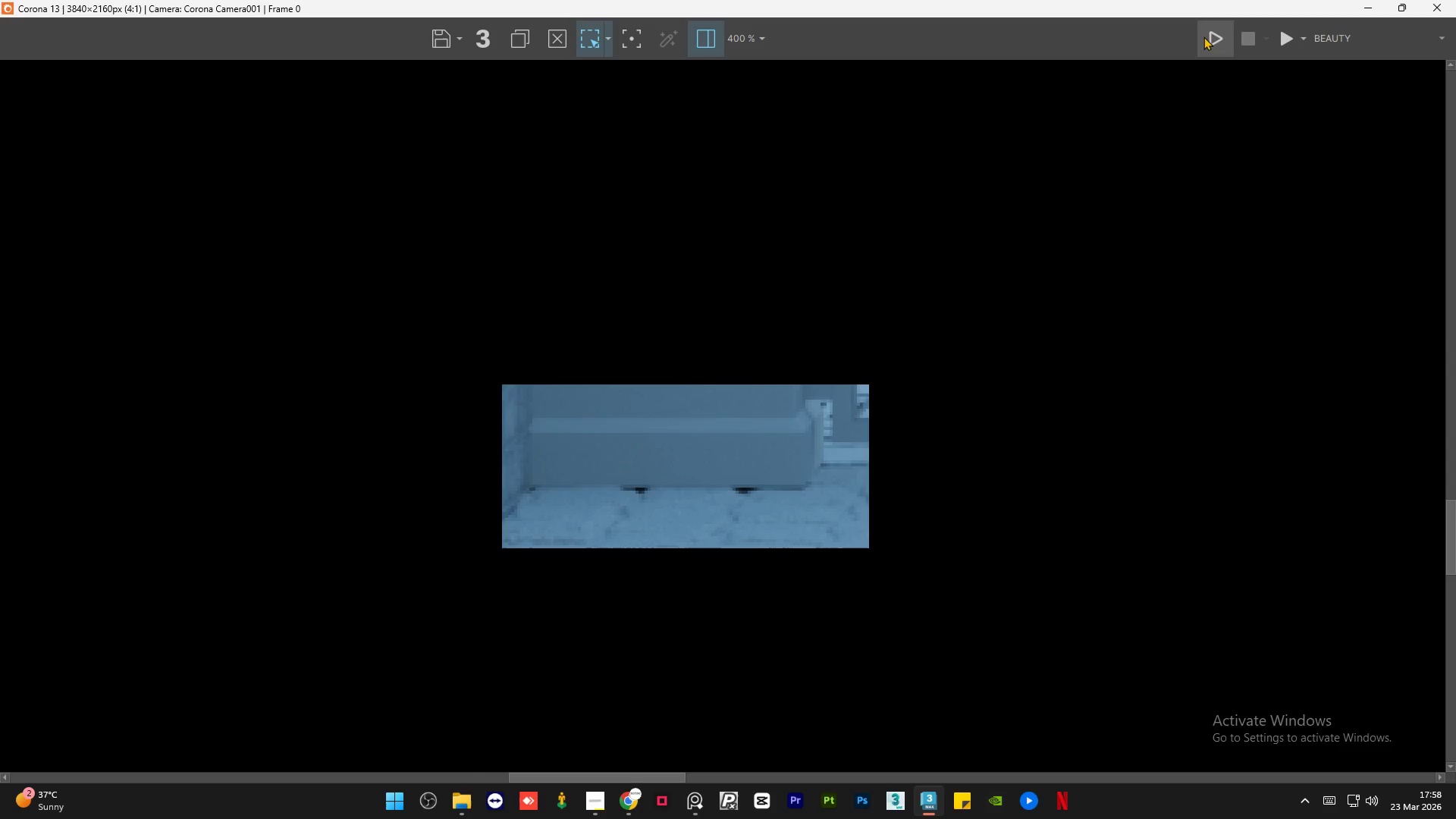 
left_click([1216, 46])
 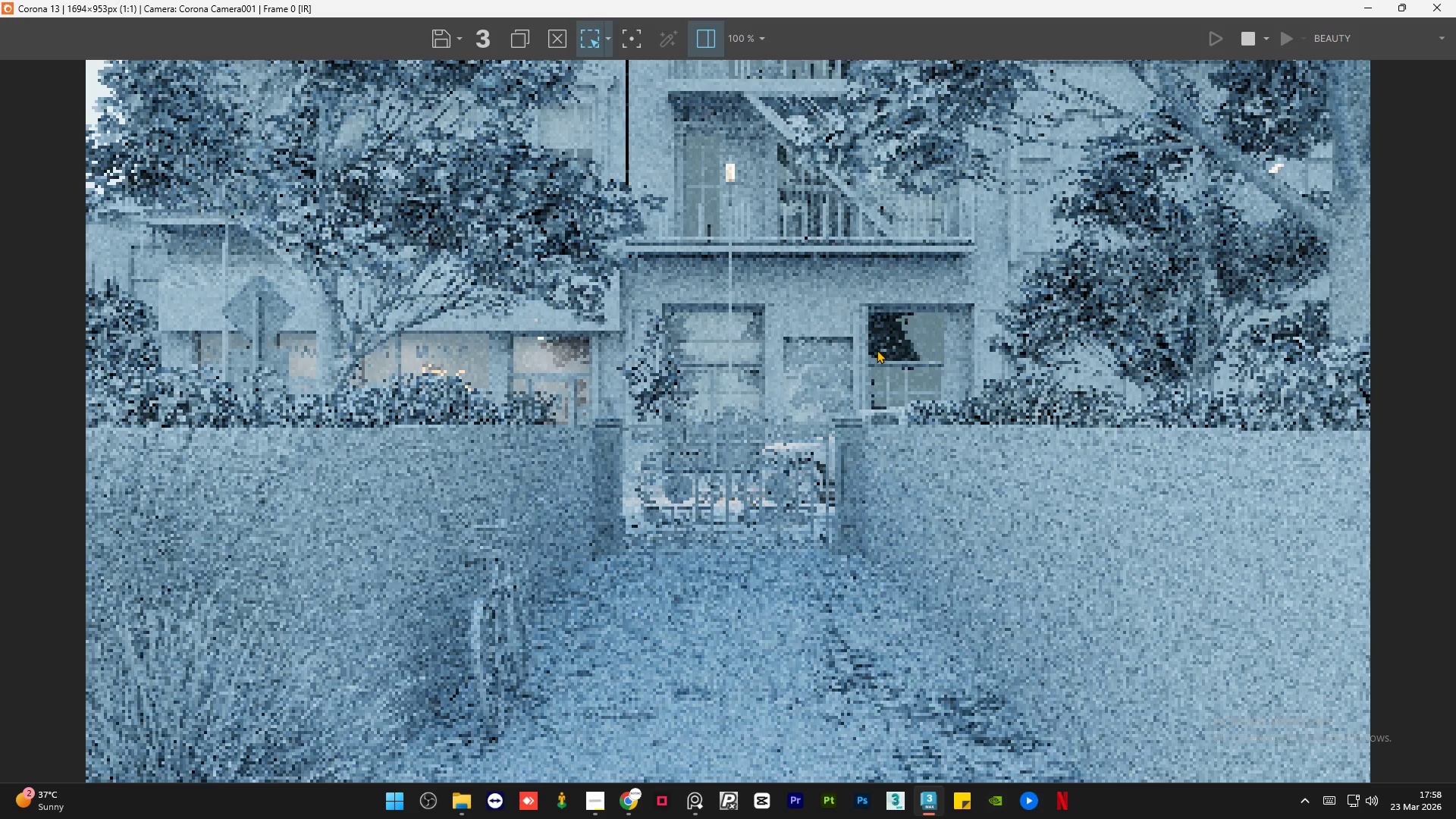 
wait(11.94)
 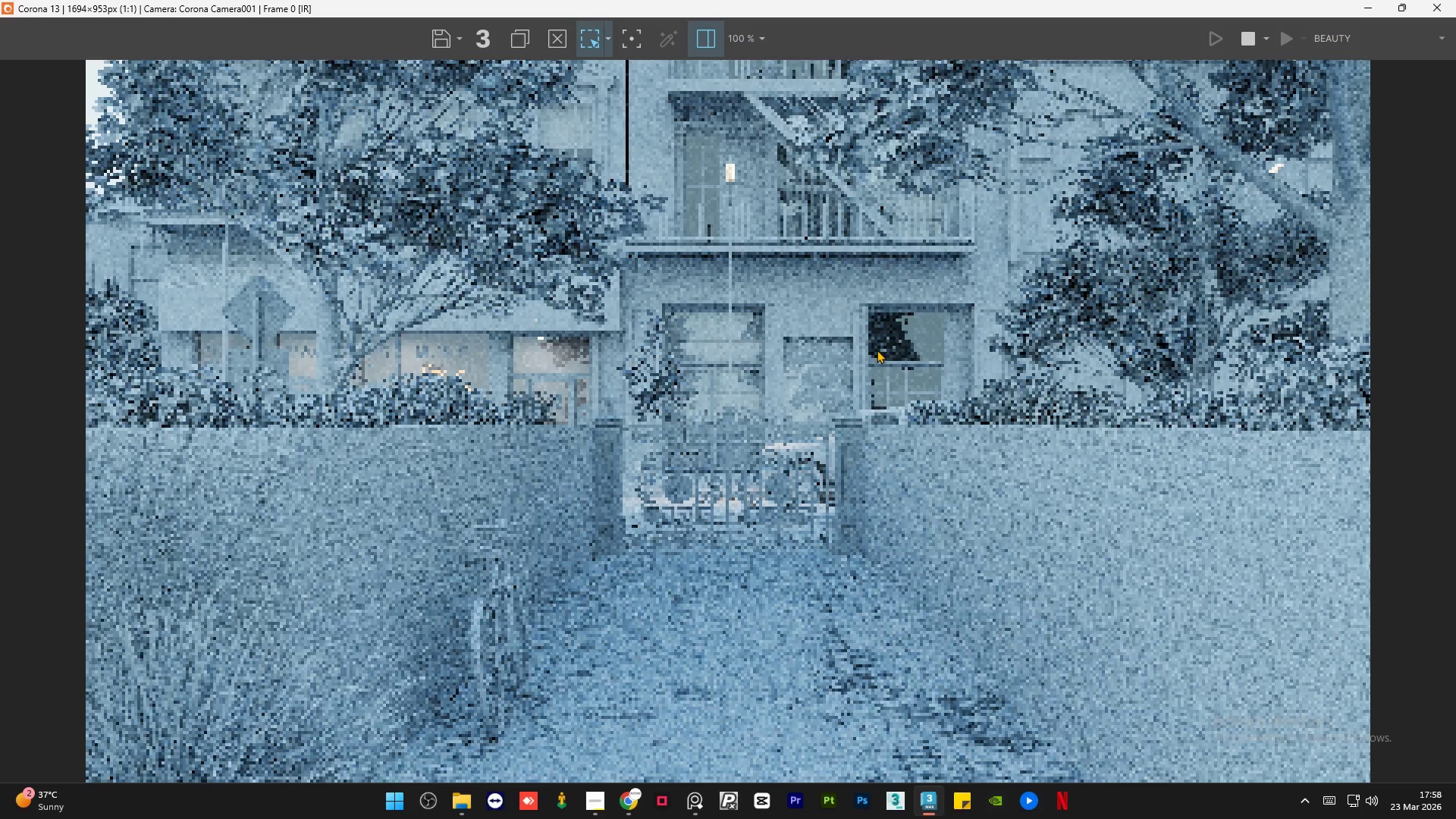 
scroll: coordinate [754, 420], scroll_direction: down, amount: 1.0
 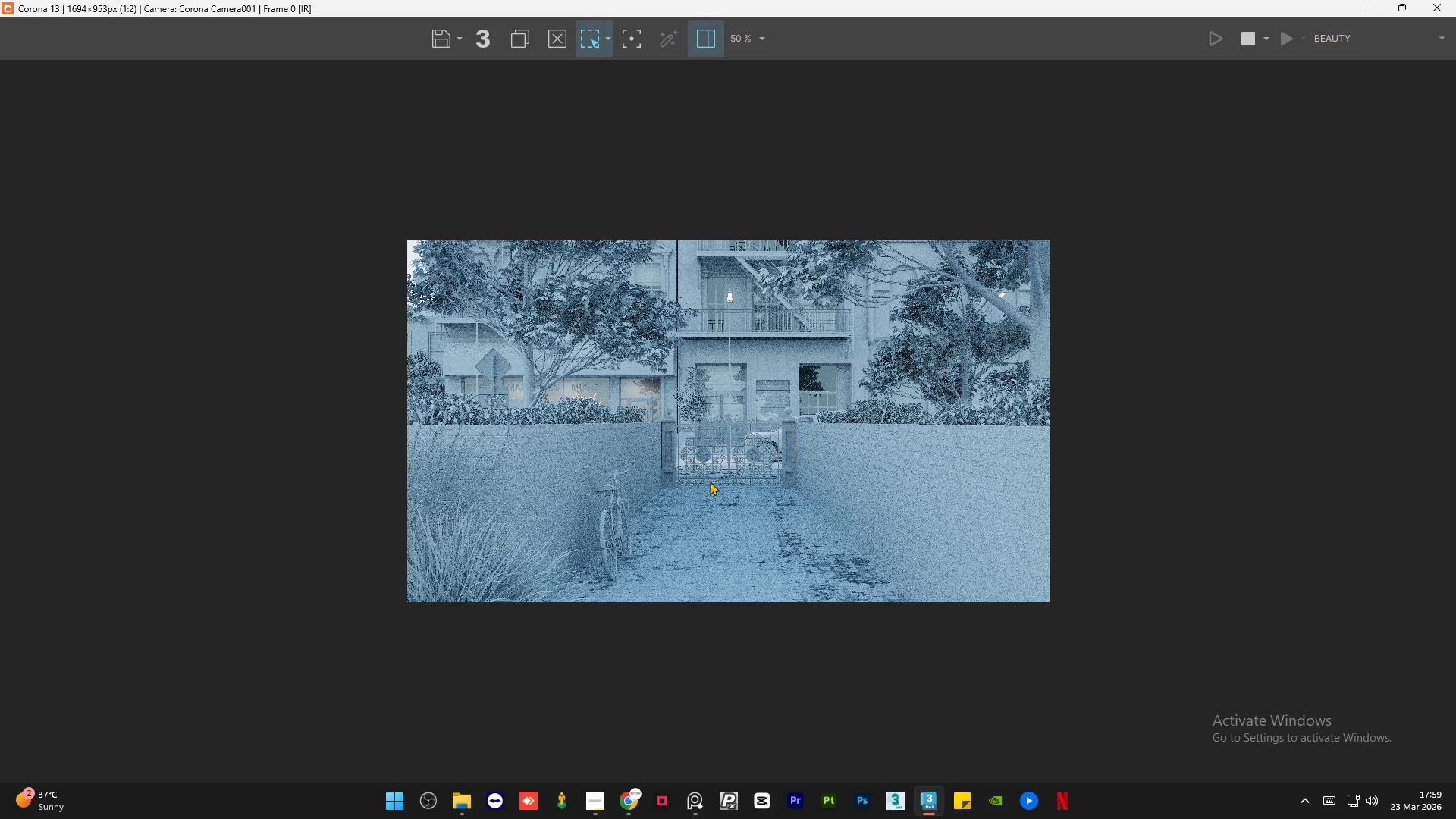 
scroll: coordinate [745, 563], scroll_direction: up, amount: 1.0
 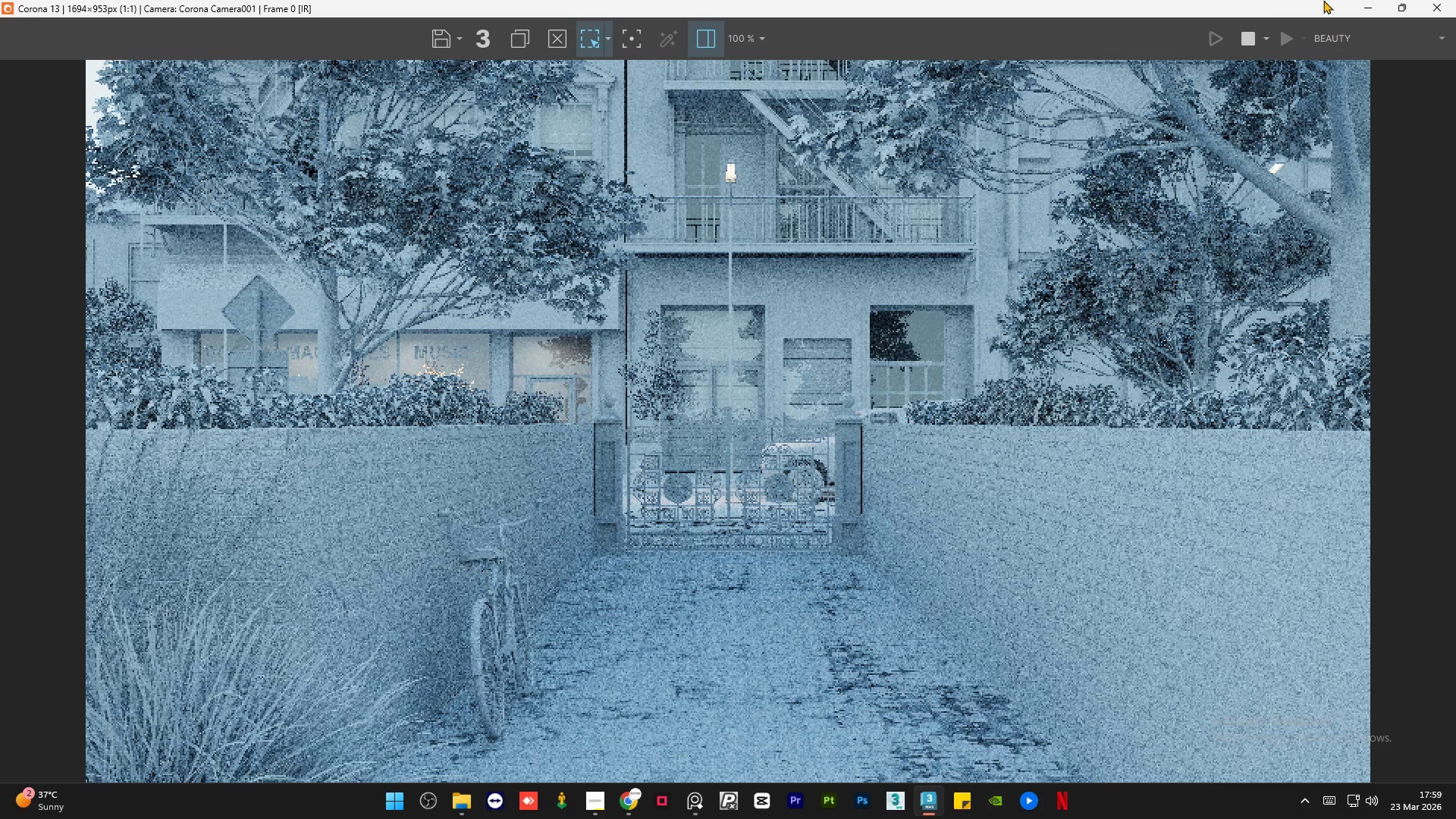 
left_click([1362, 7])
 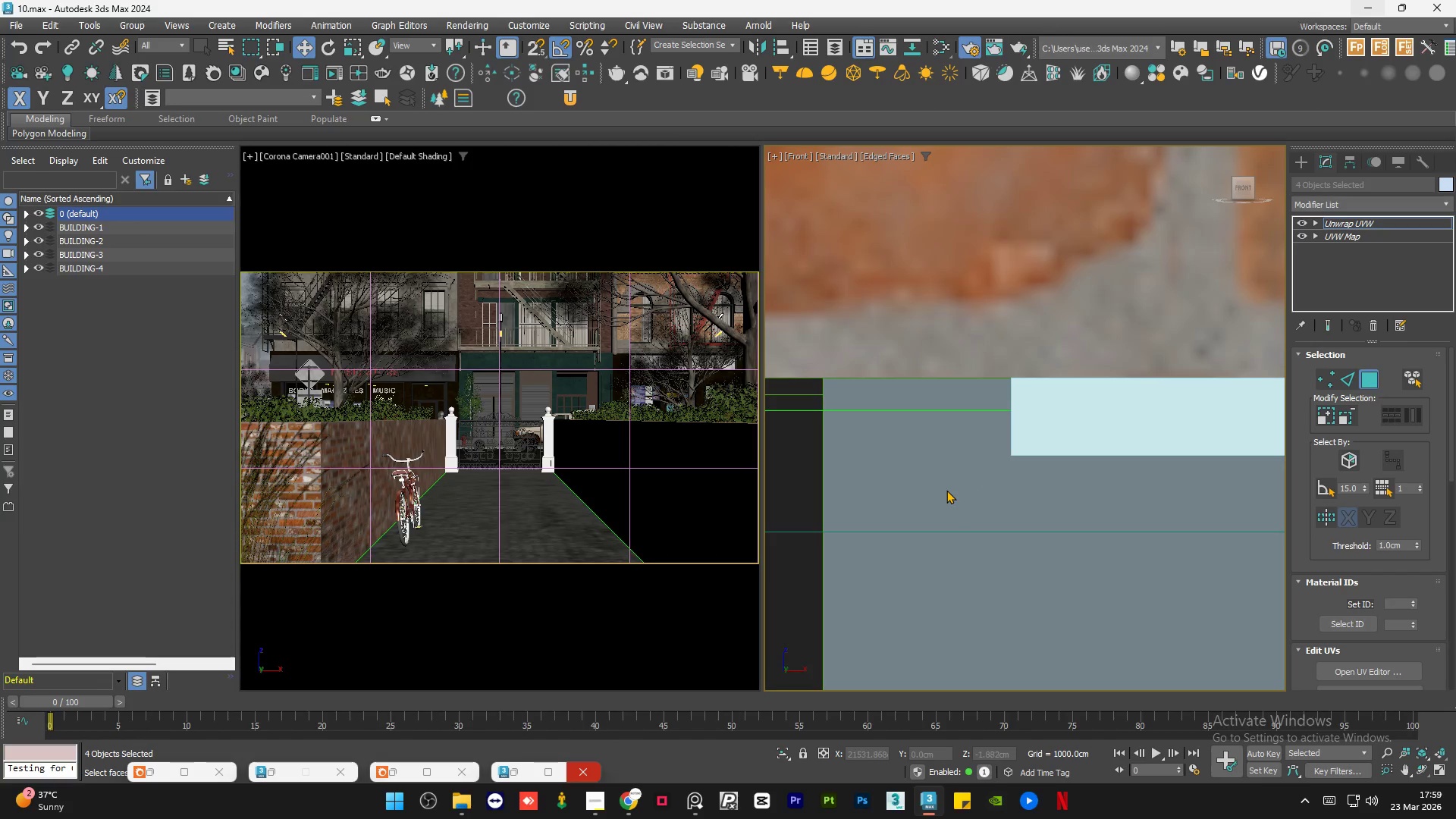 
scroll: coordinate [946, 489], scroll_direction: down, amount: 4.0
 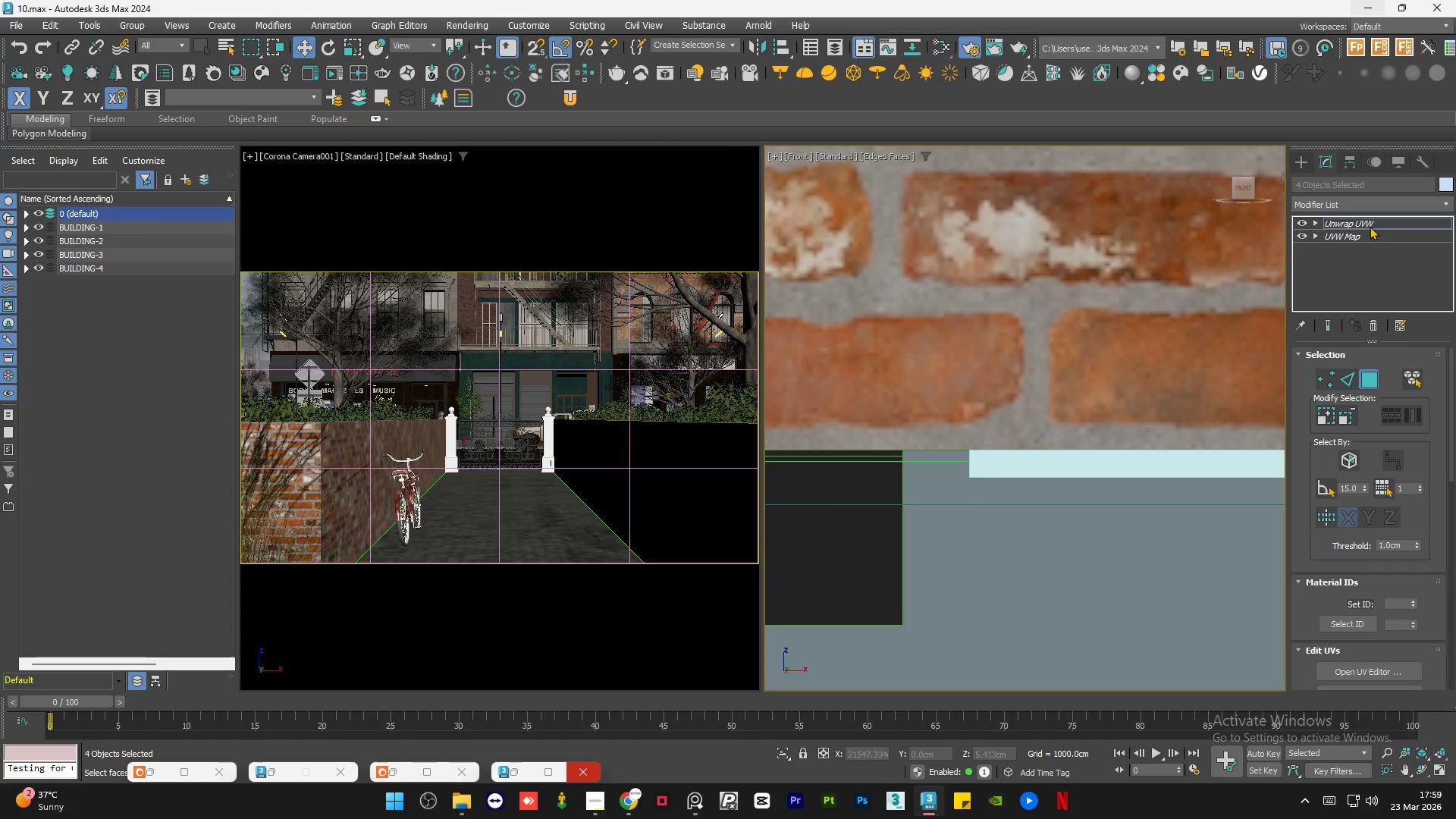 
left_click([1370, 225])
 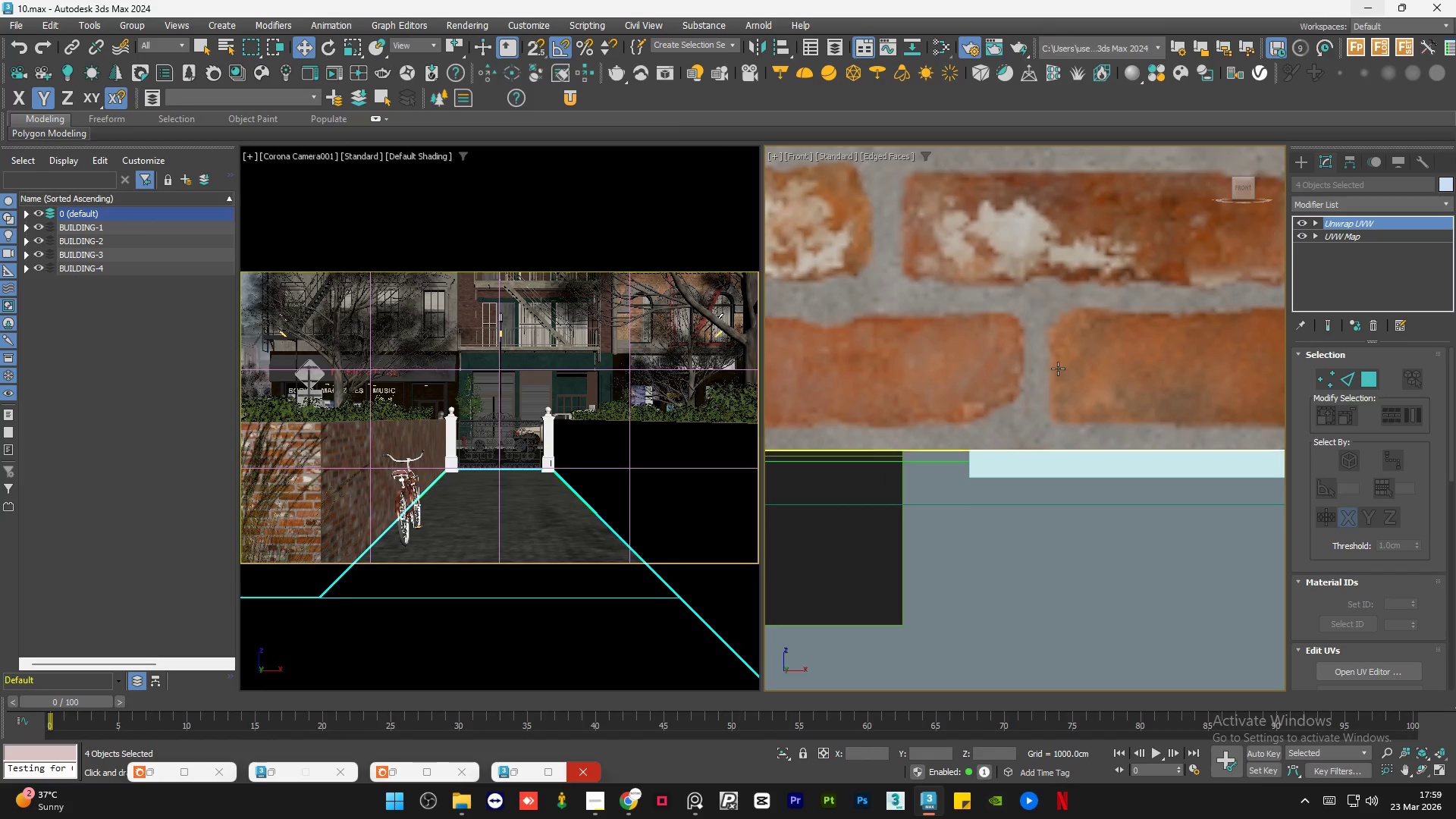 
hold_key(key=AltLeft, duration=0.73)
 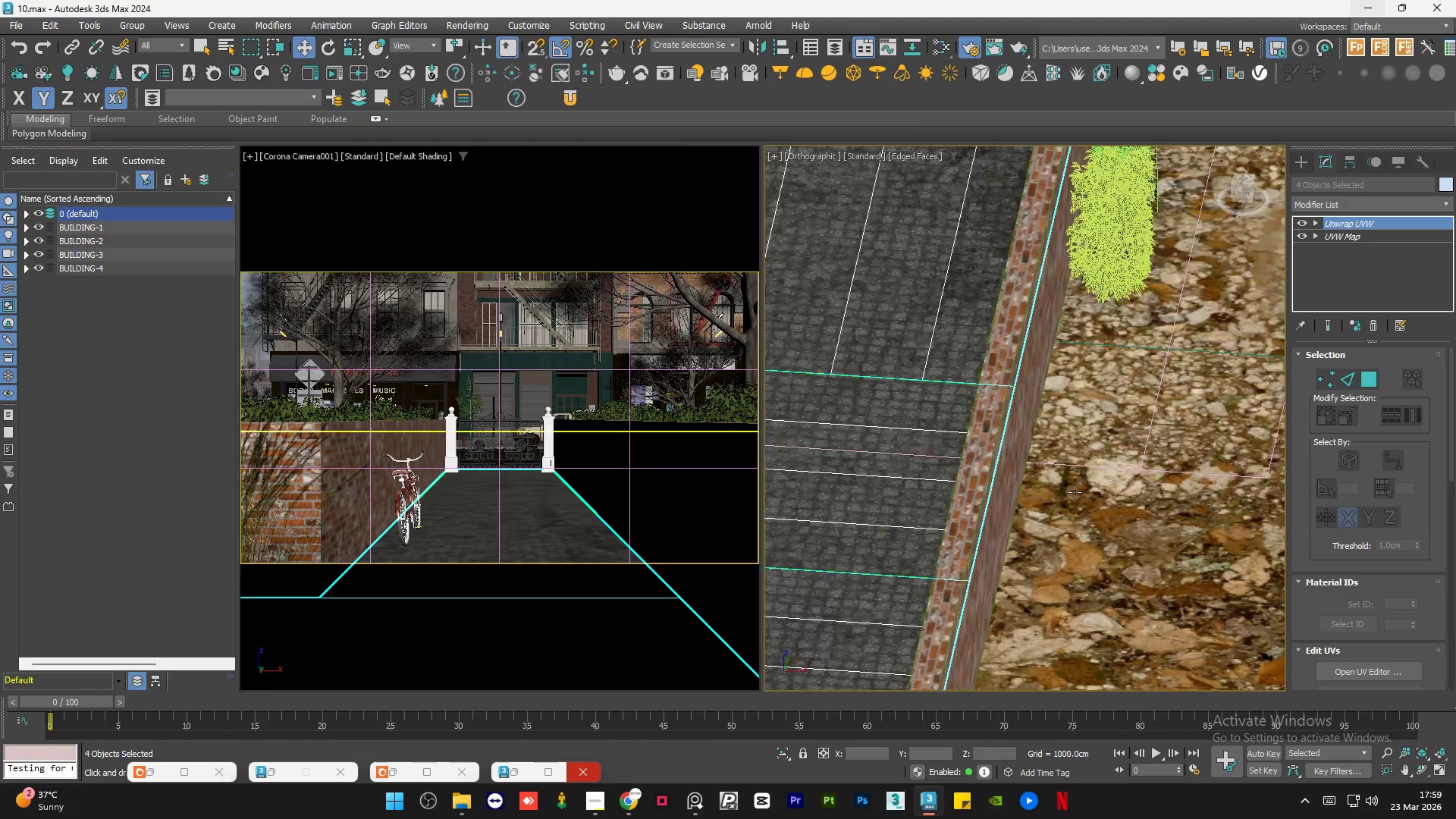 
scroll: coordinate [1101, 492], scroll_direction: down, amount: 13.0
 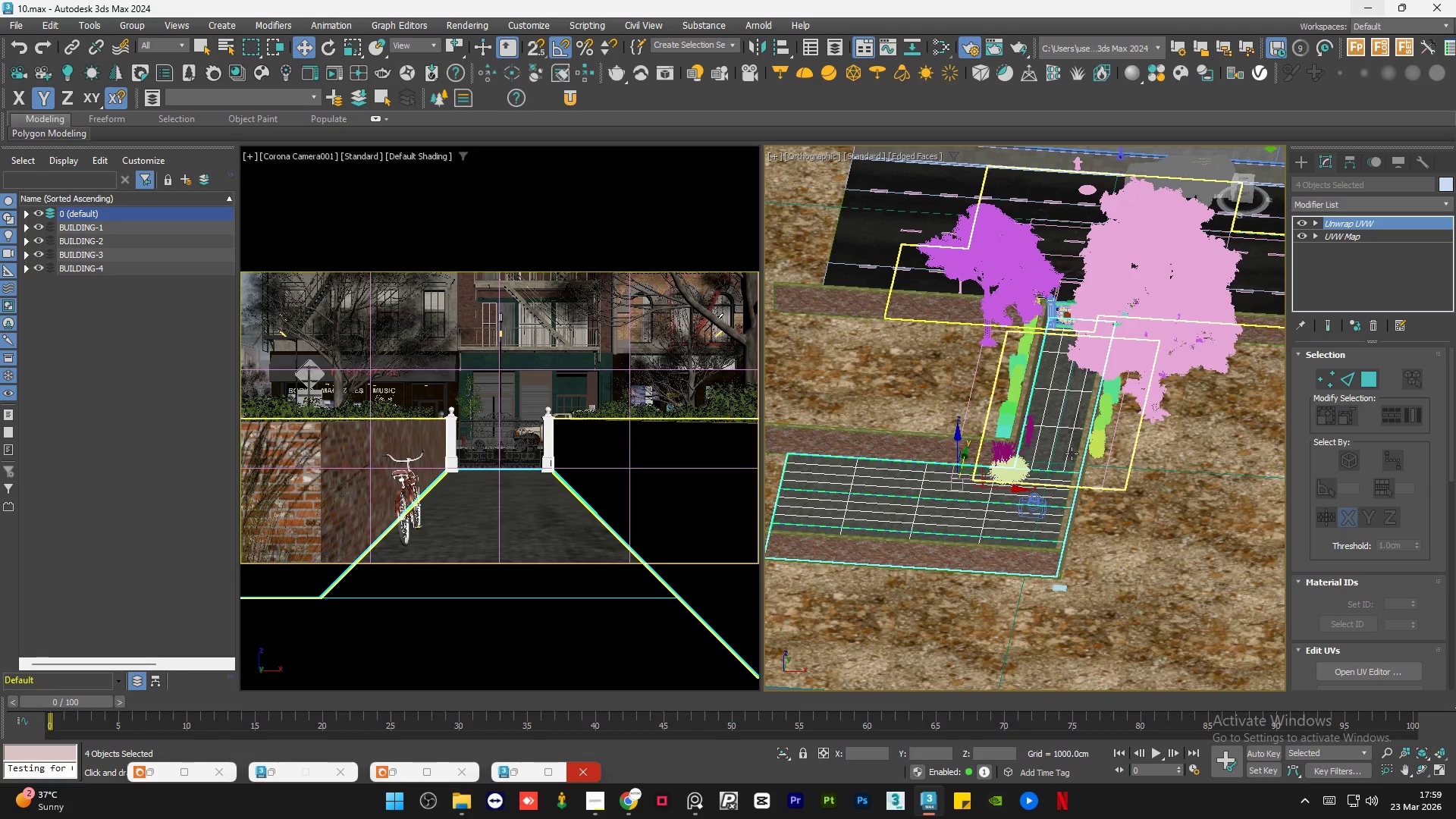 
left_click([1072, 453])
 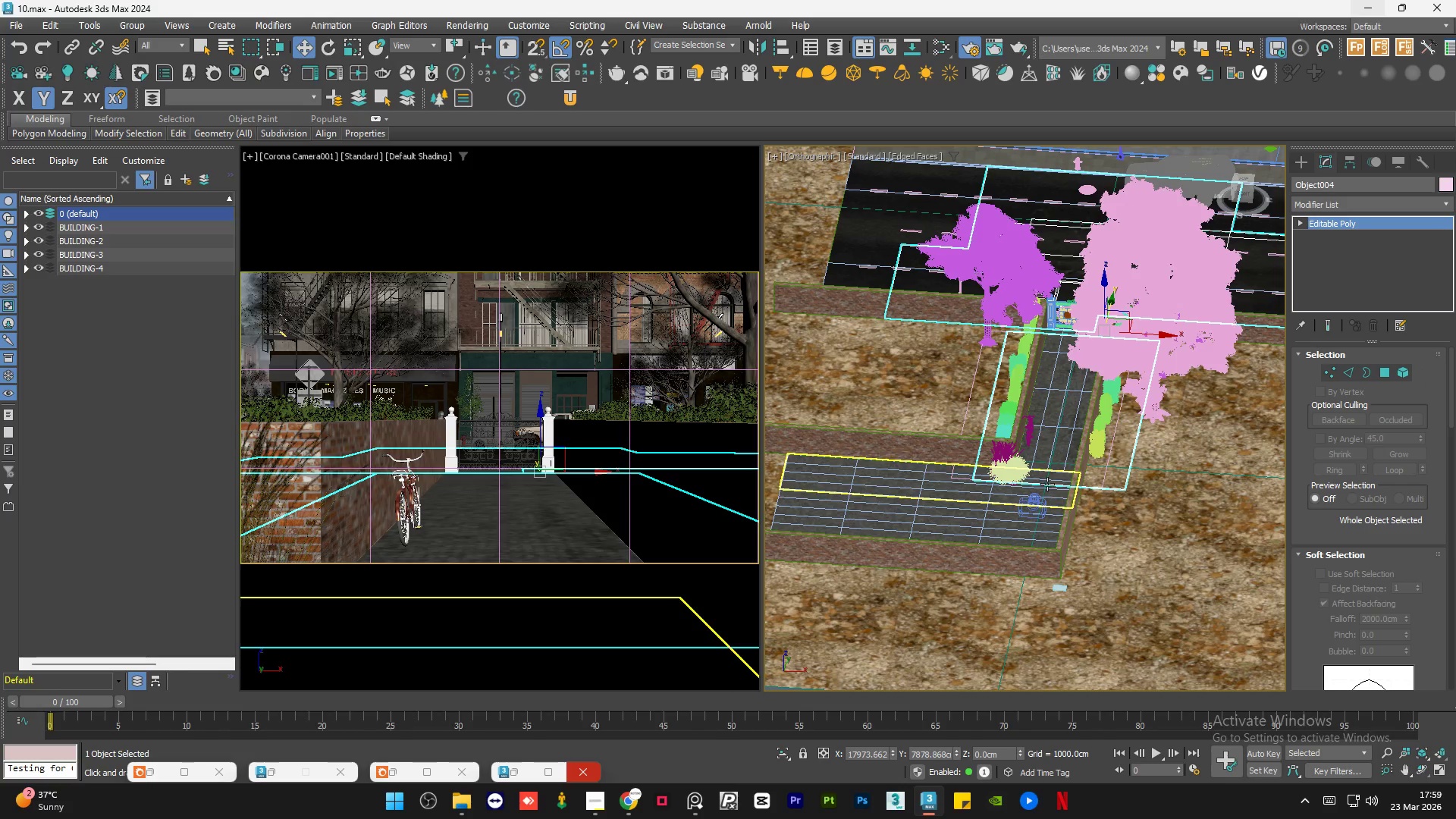 
left_click([1051, 479])
 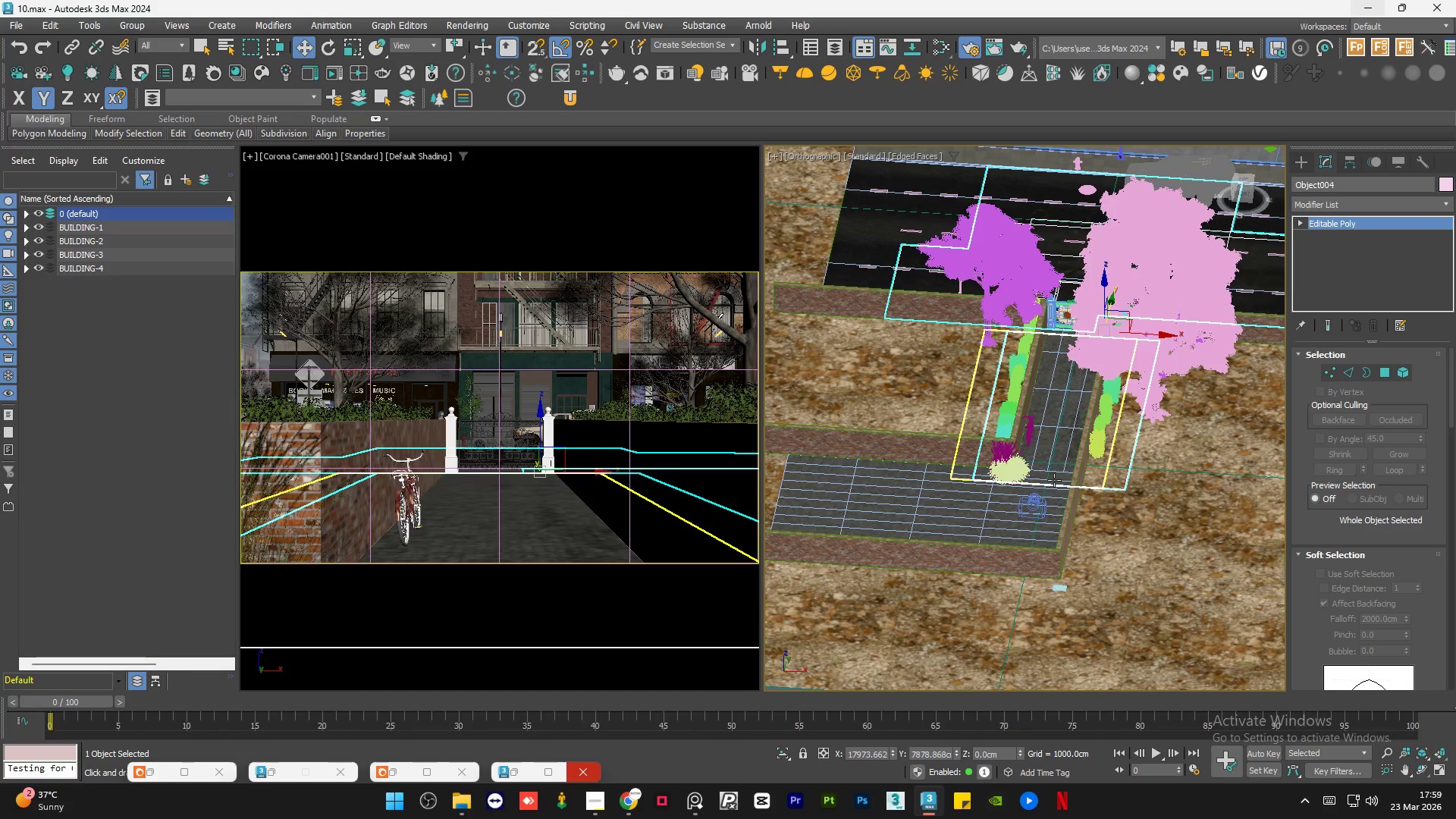 
hold_key(key=AltLeft, duration=1.22)
 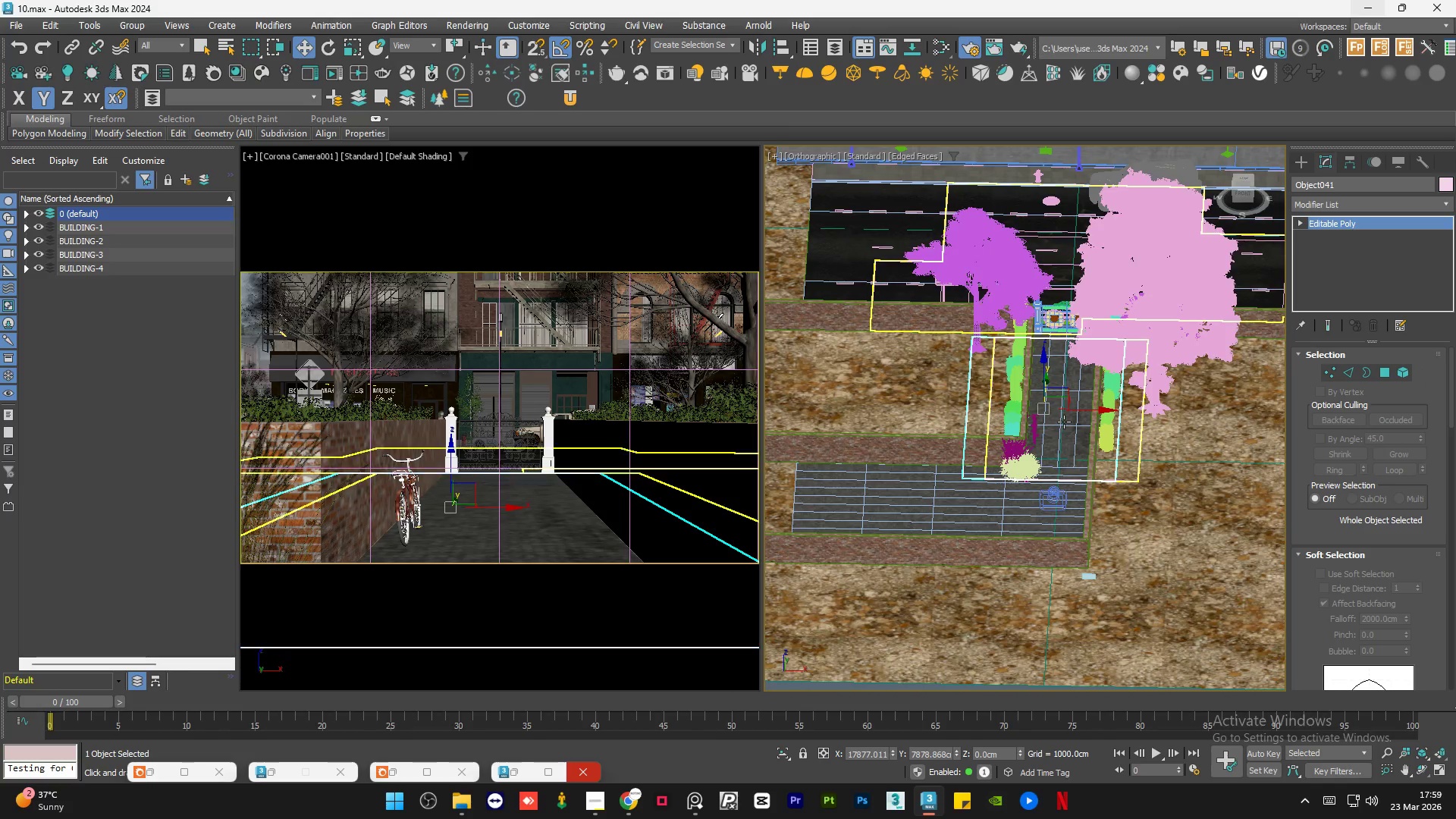 
scroll: coordinate [1063, 422], scroll_direction: up, amount: 5.0
 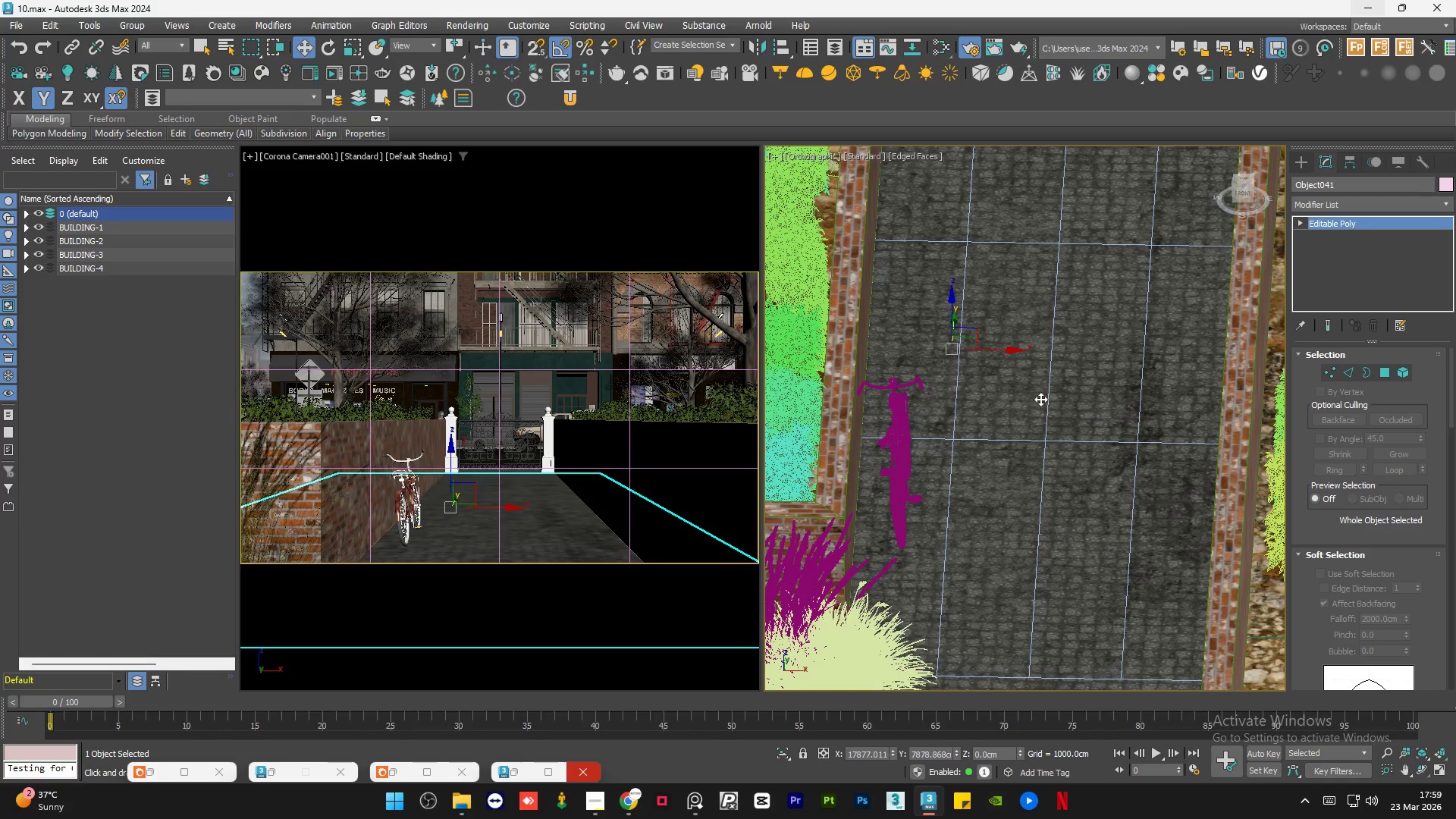 
scroll: coordinate [1035, 396], scroll_direction: down, amount: 1.0
 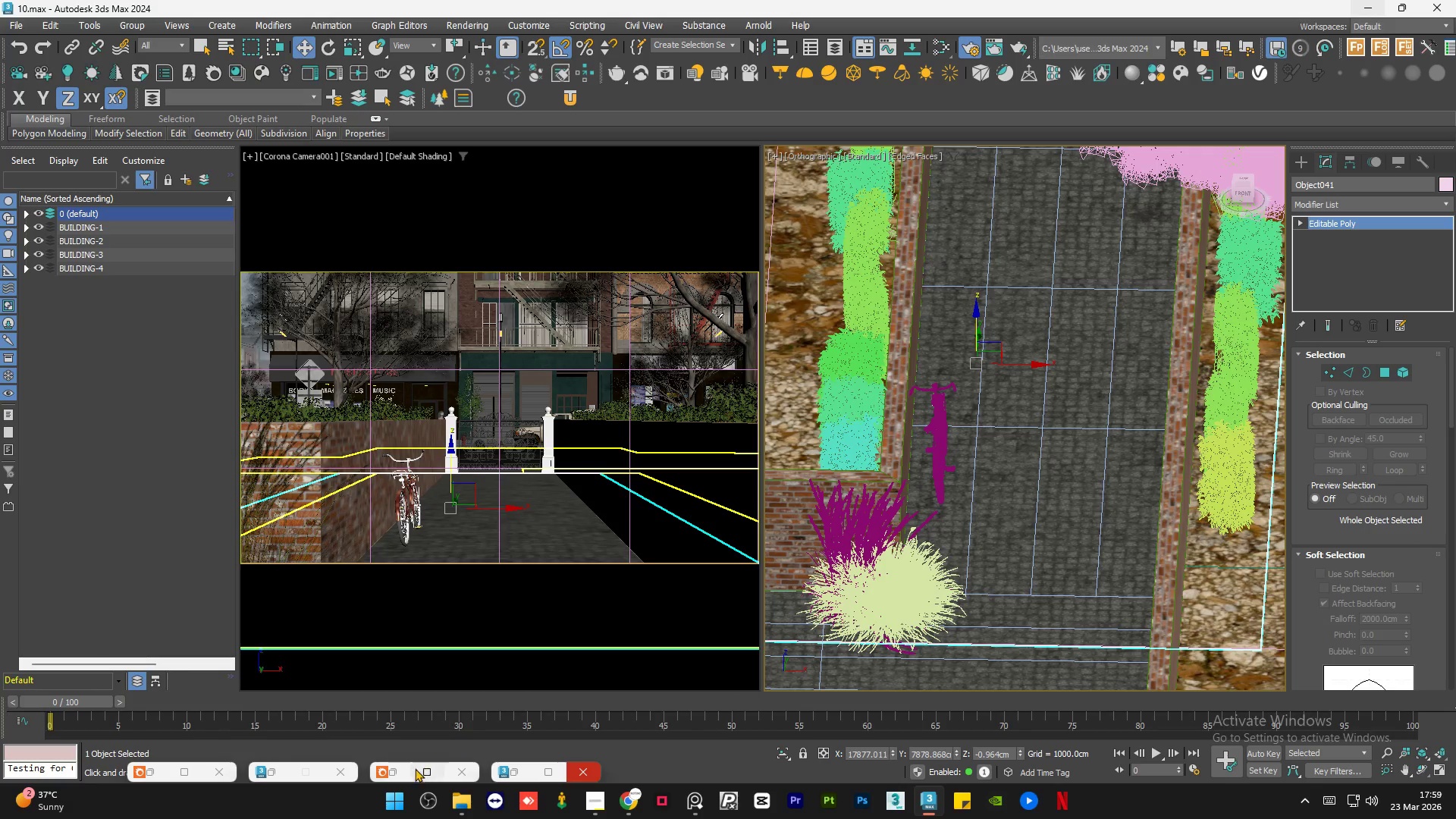 
left_click([403, 770])
 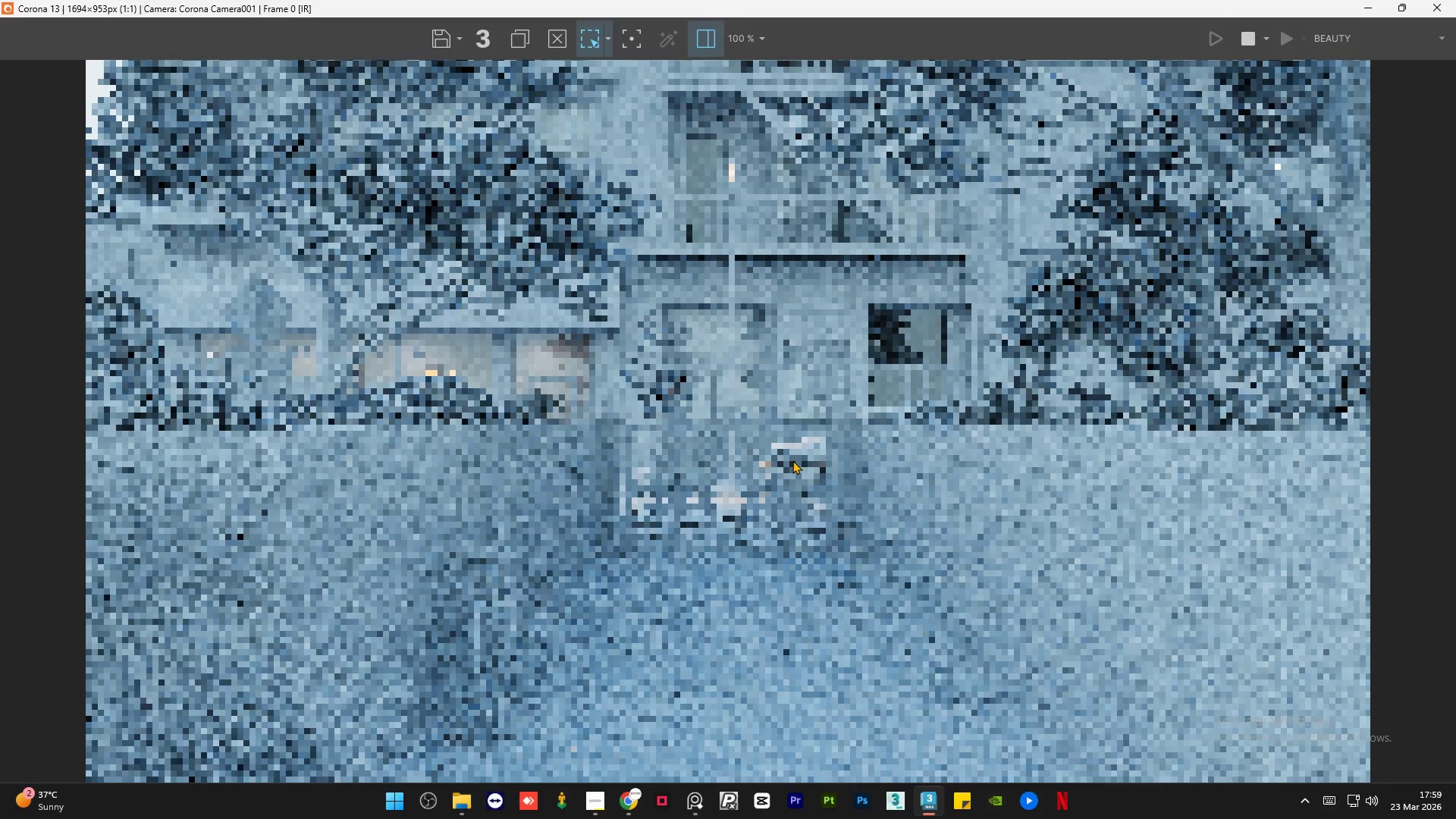 
scroll: coordinate [792, 460], scroll_direction: down, amount: 1.0
 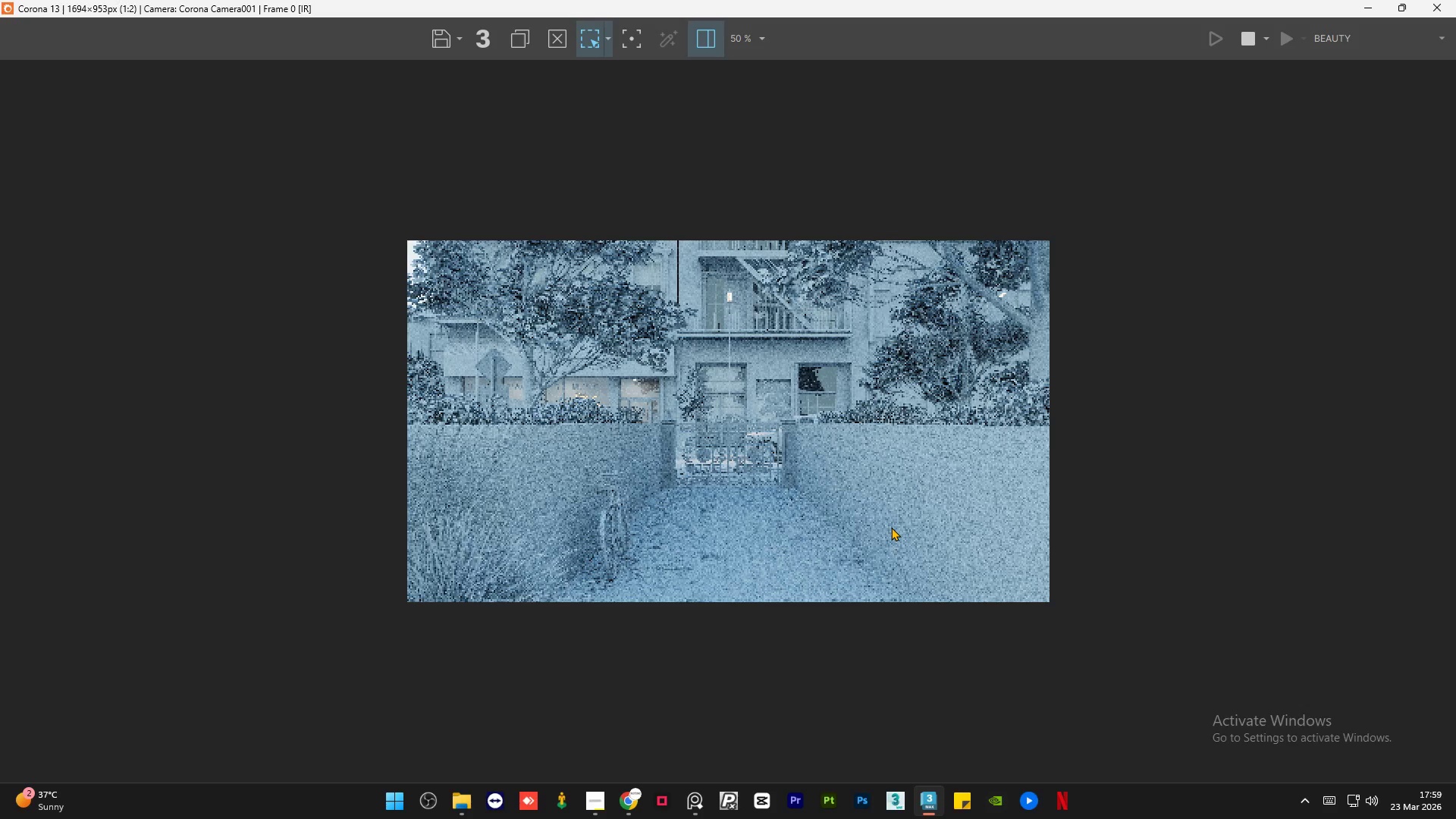 
wait(7.3)
 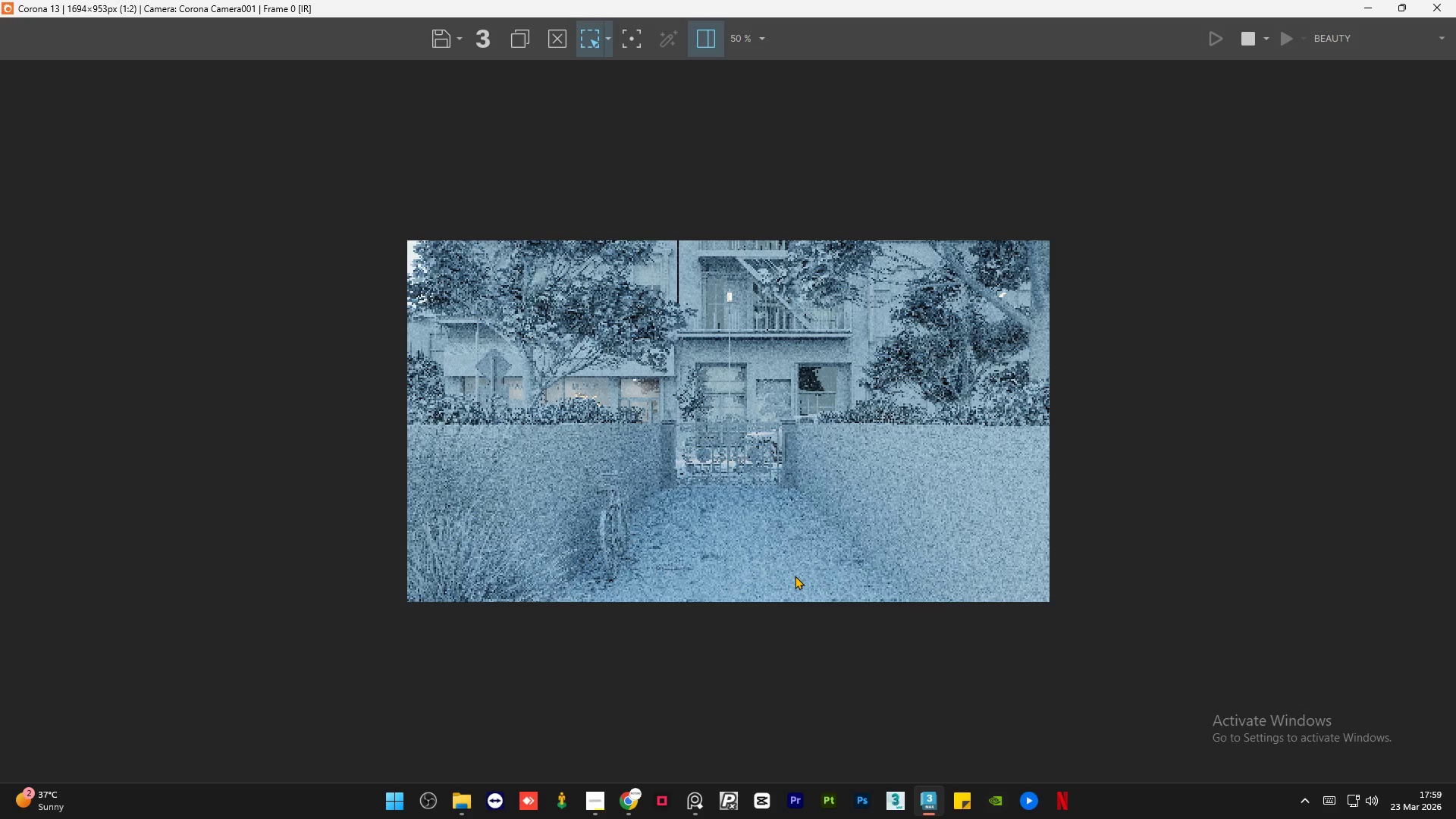 
scroll: coordinate [803, 584], scroll_direction: up, amount: 2.0
 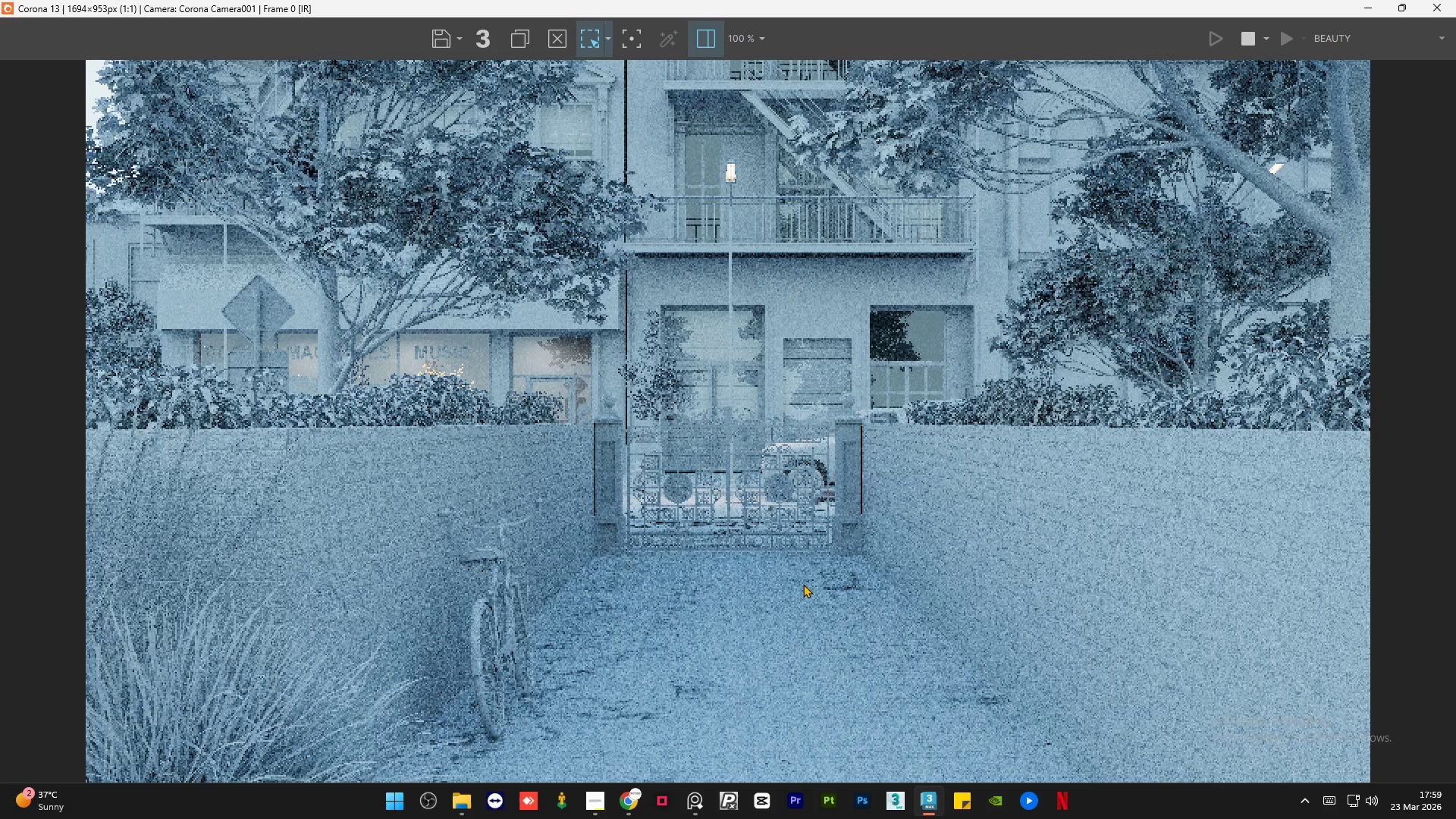 
scroll: coordinate [803, 584], scroll_direction: down, amount: 1.0
 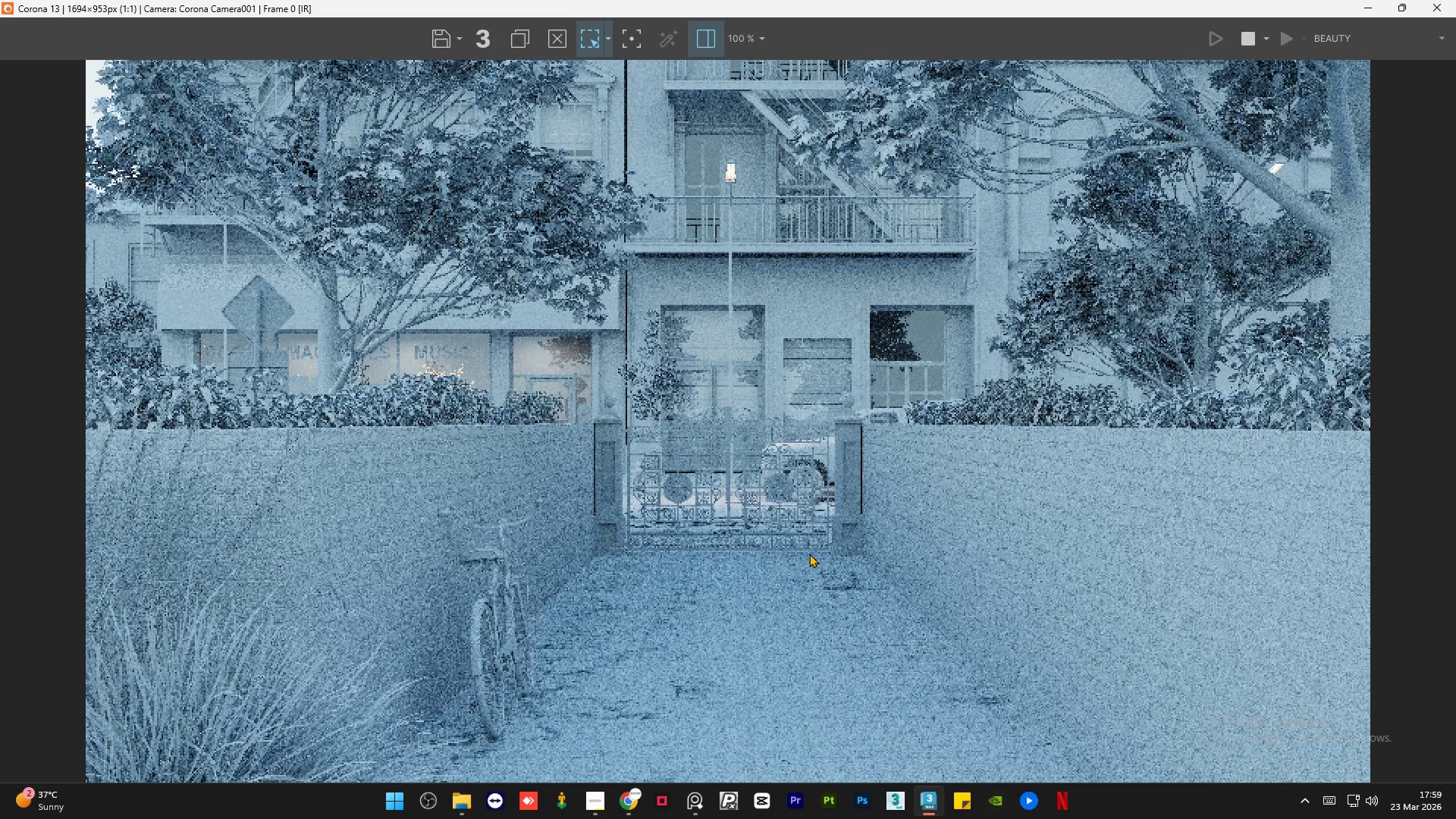 
scroll: coordinate [818, 585], scroll_direction: none, amount: 0.0
 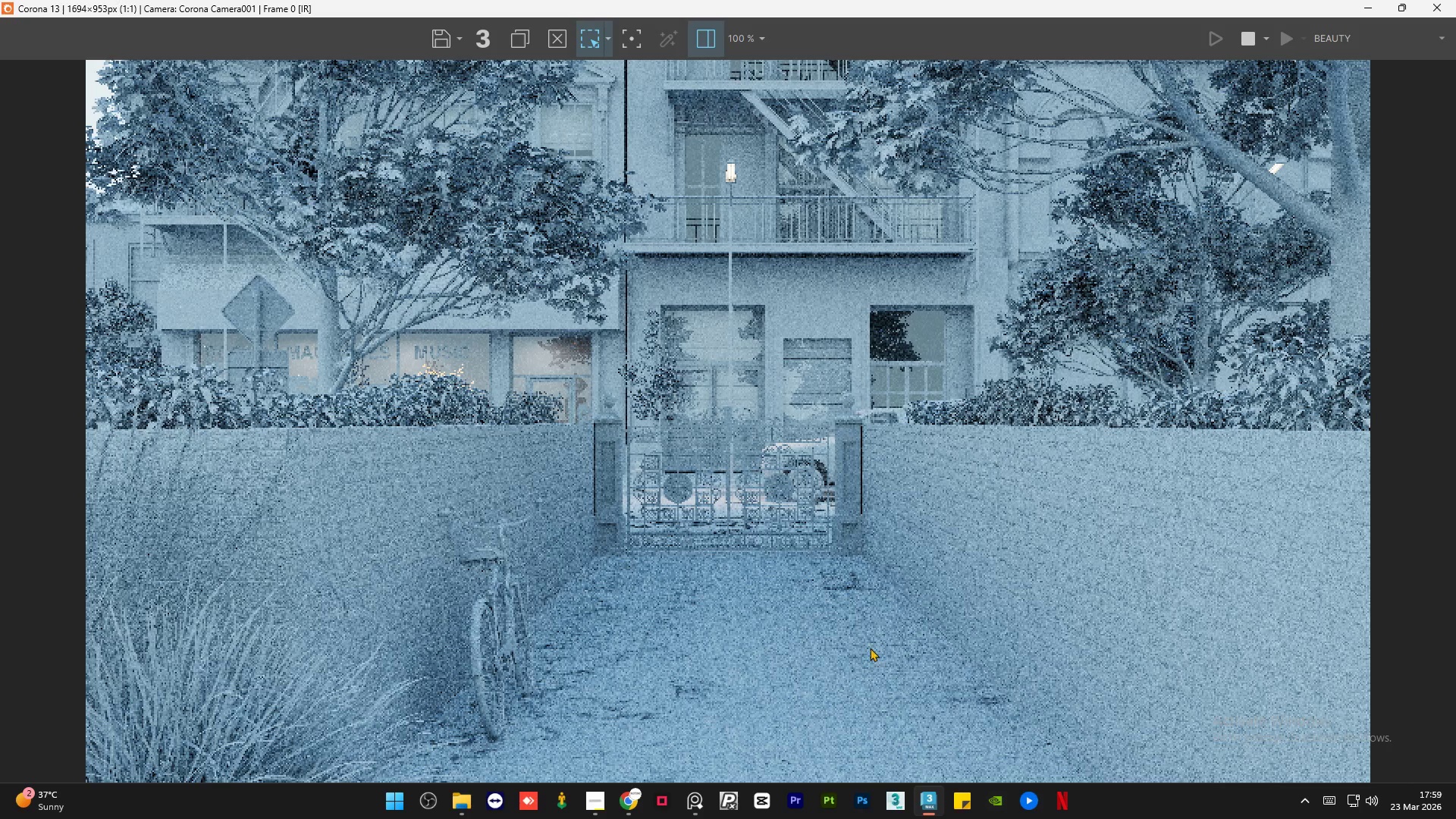 
key(Control+Z)